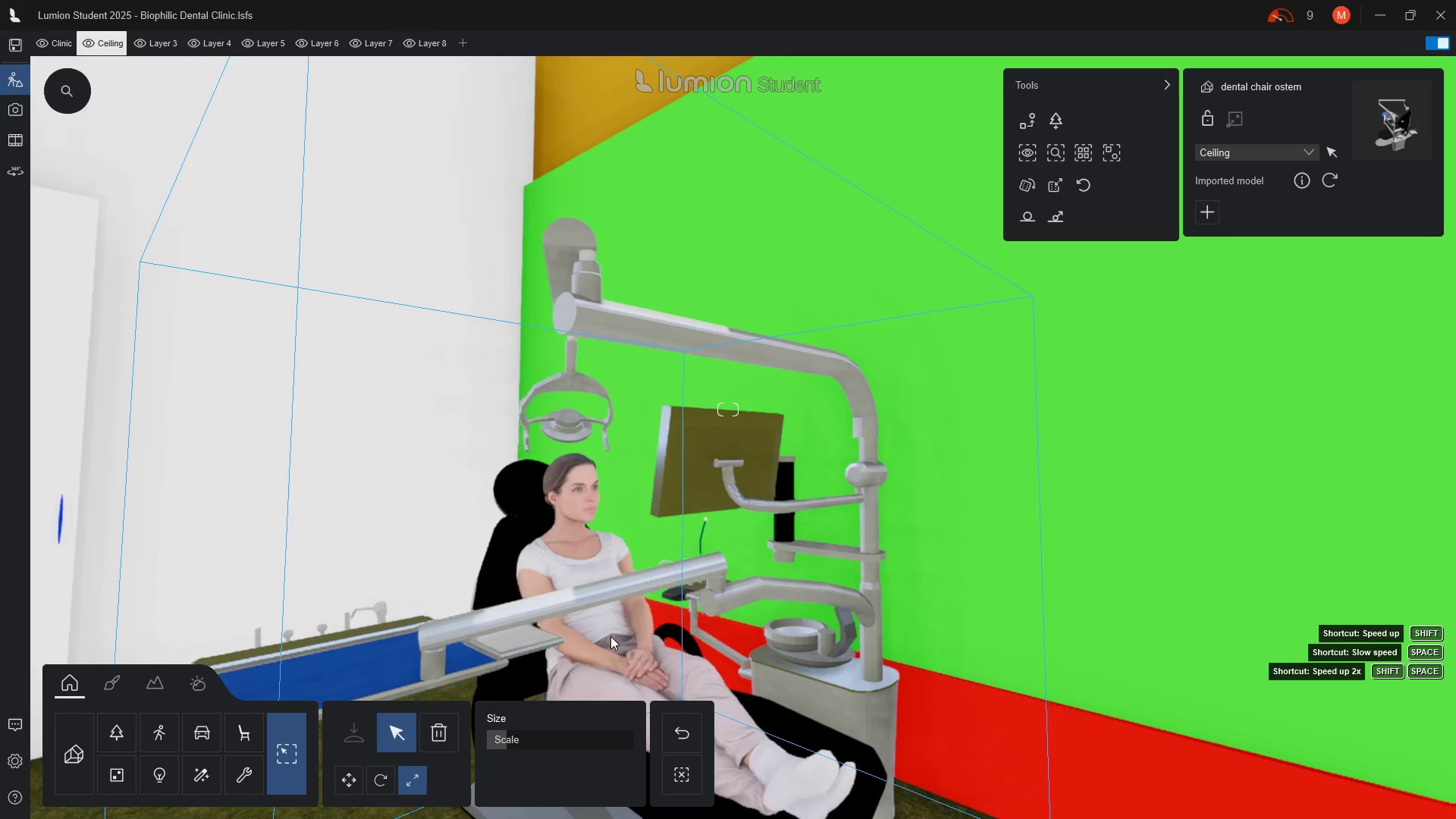 
left_click([610, 636])
 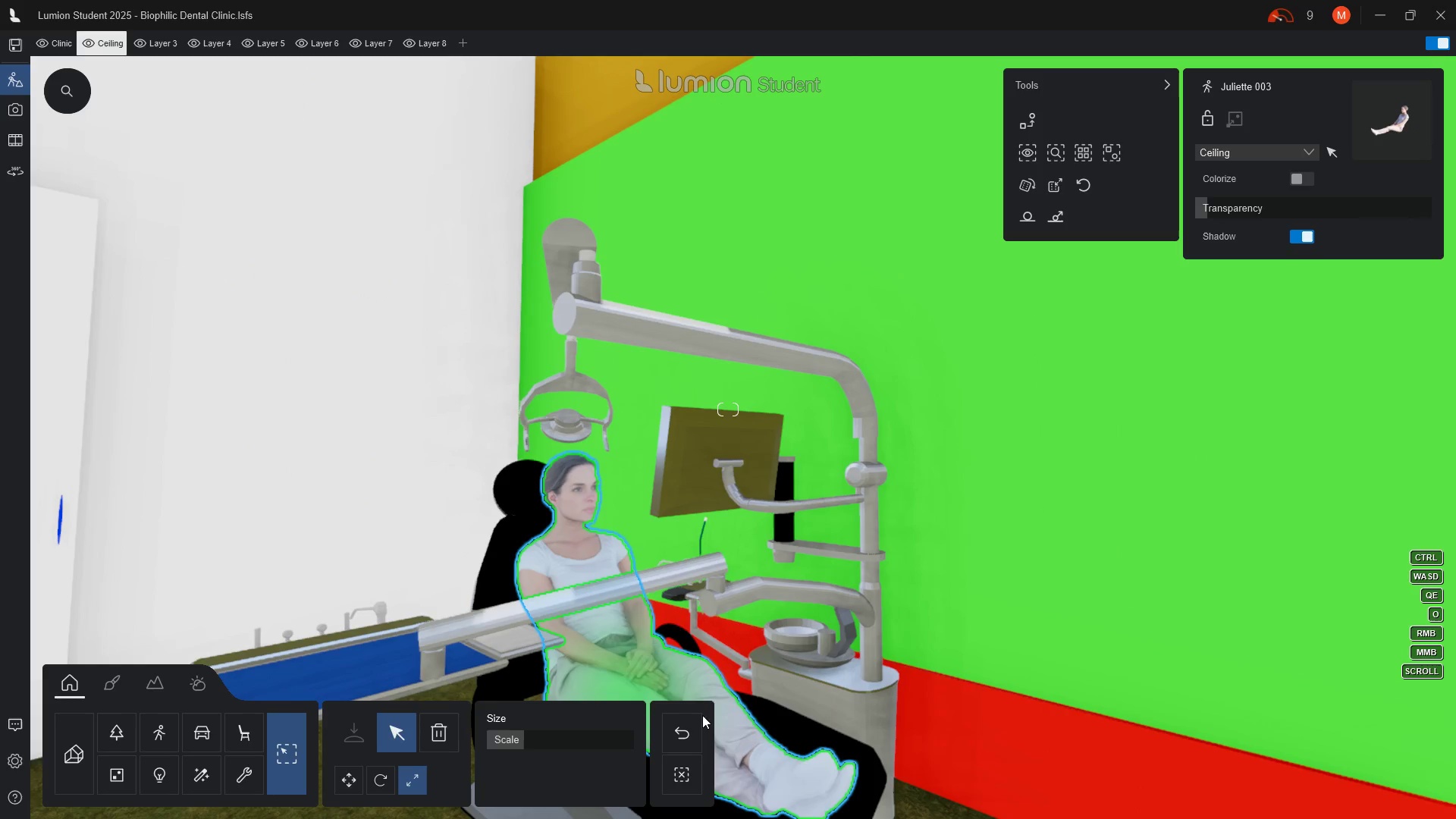 
hold_key(key=O, duration=1.5)
 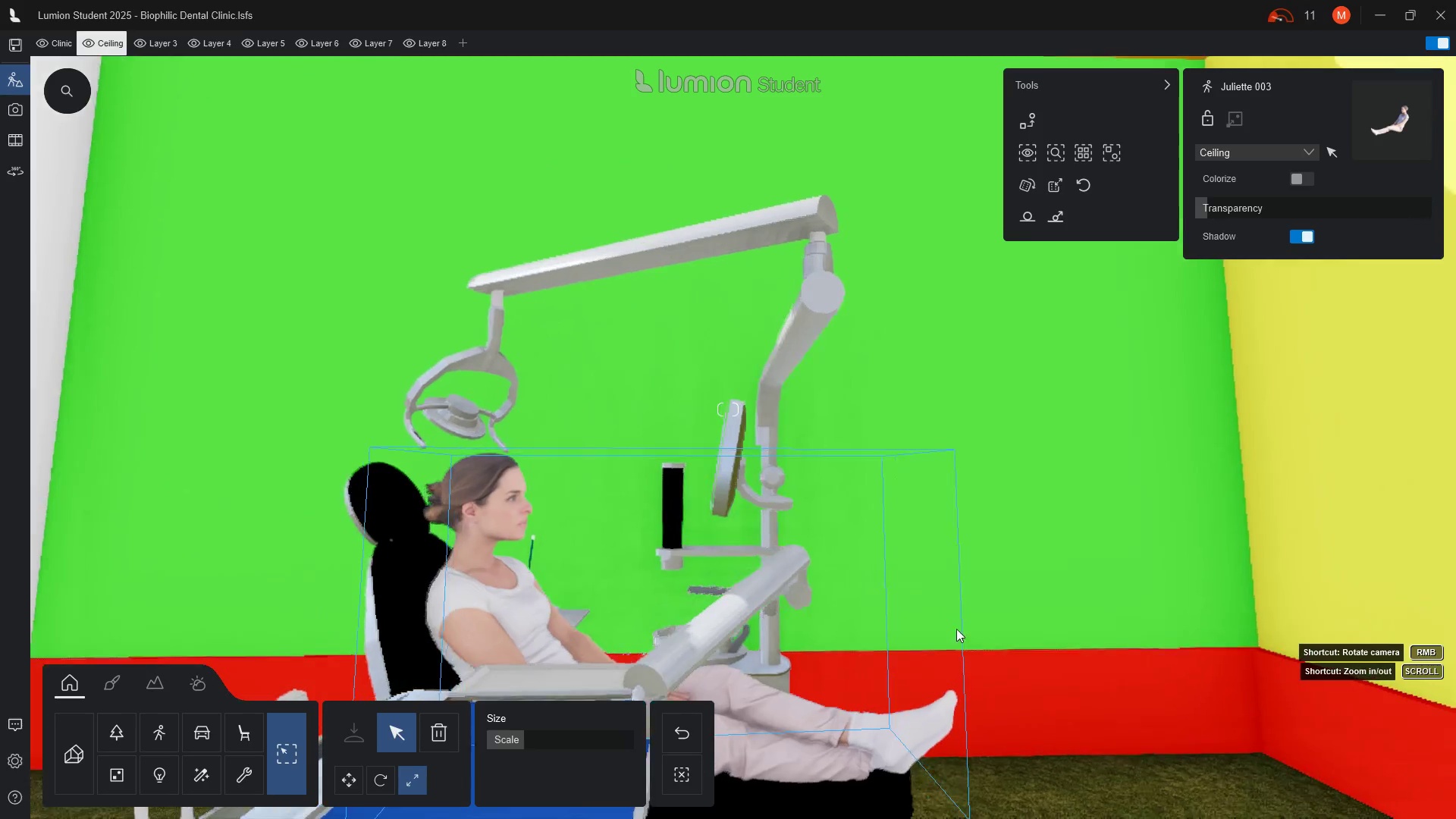 
hold_key(key=O, duration=1.51)
 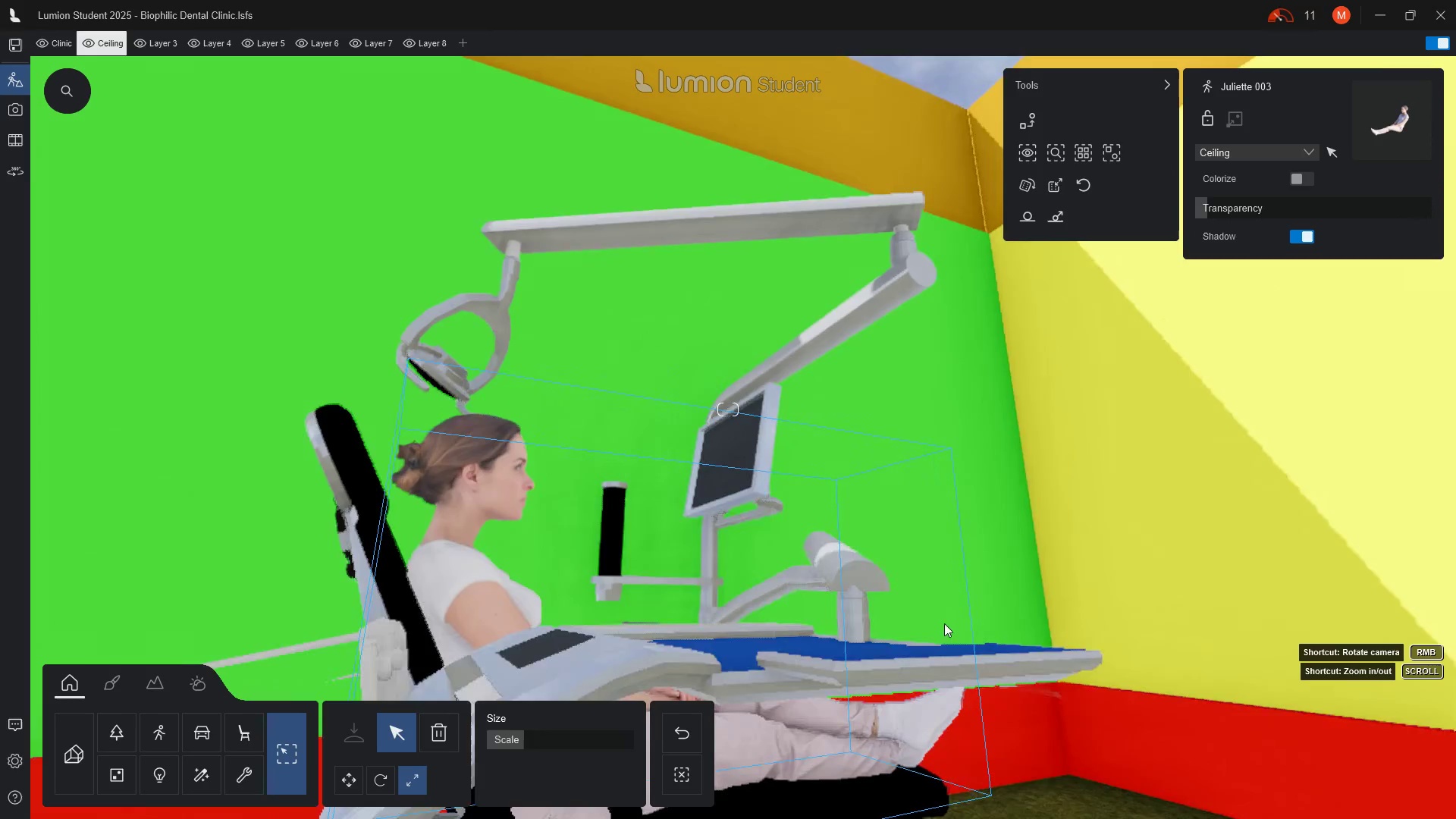 
hold_key(key=O, duration=1.5)
 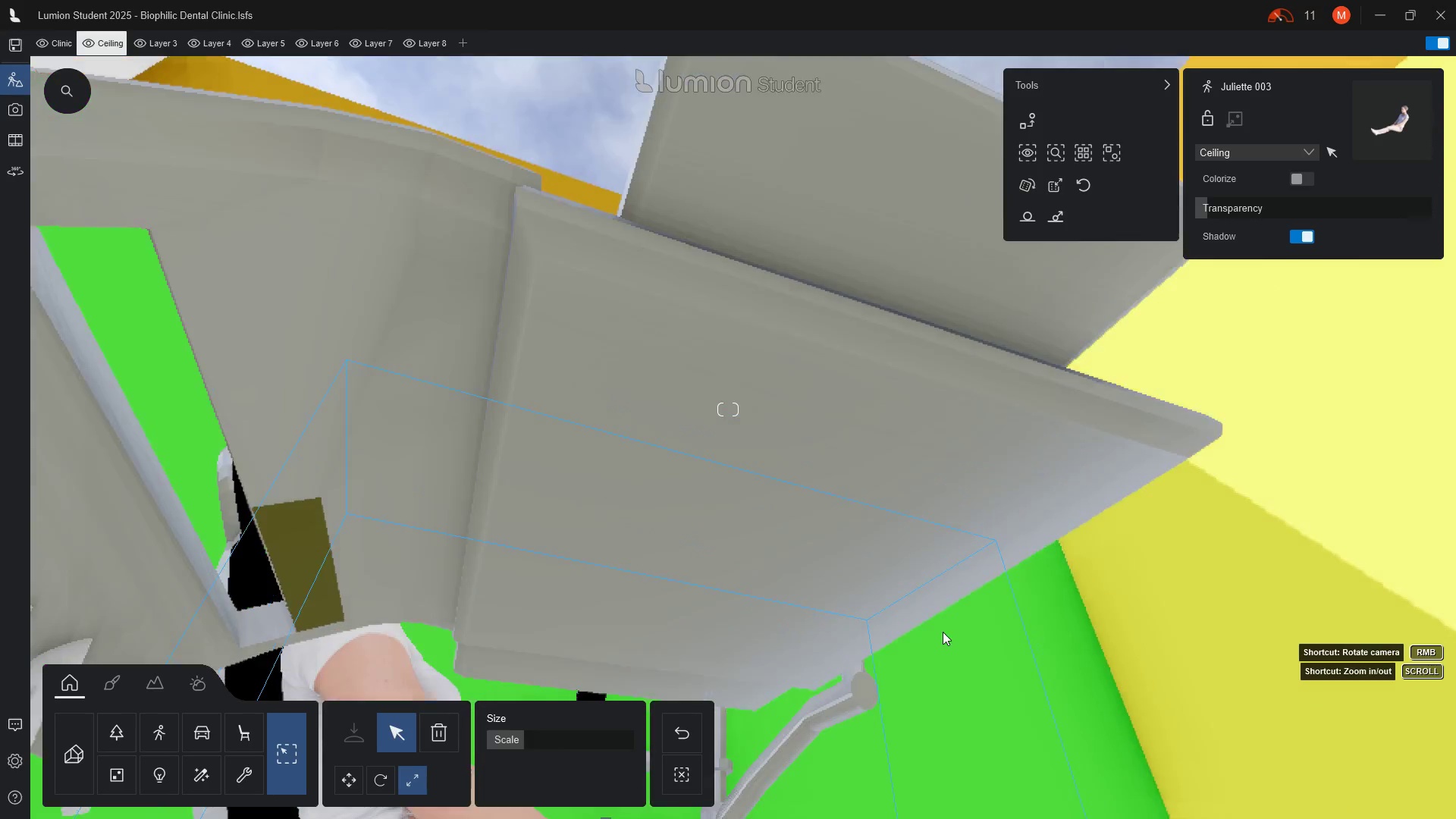 
hold_key(key=O, duration=1.52)
 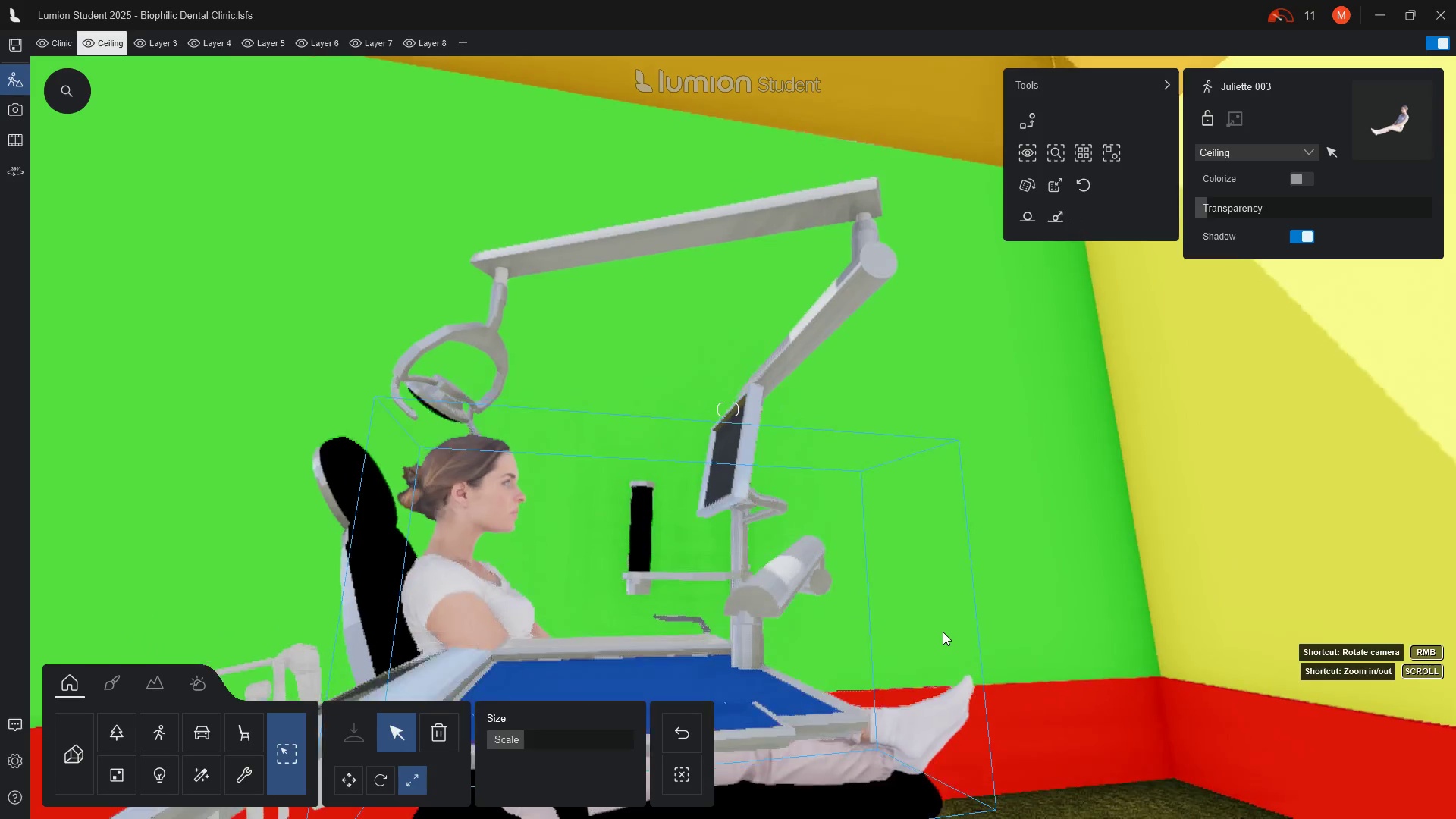 
hold_key(key=O, duration=1.5)
 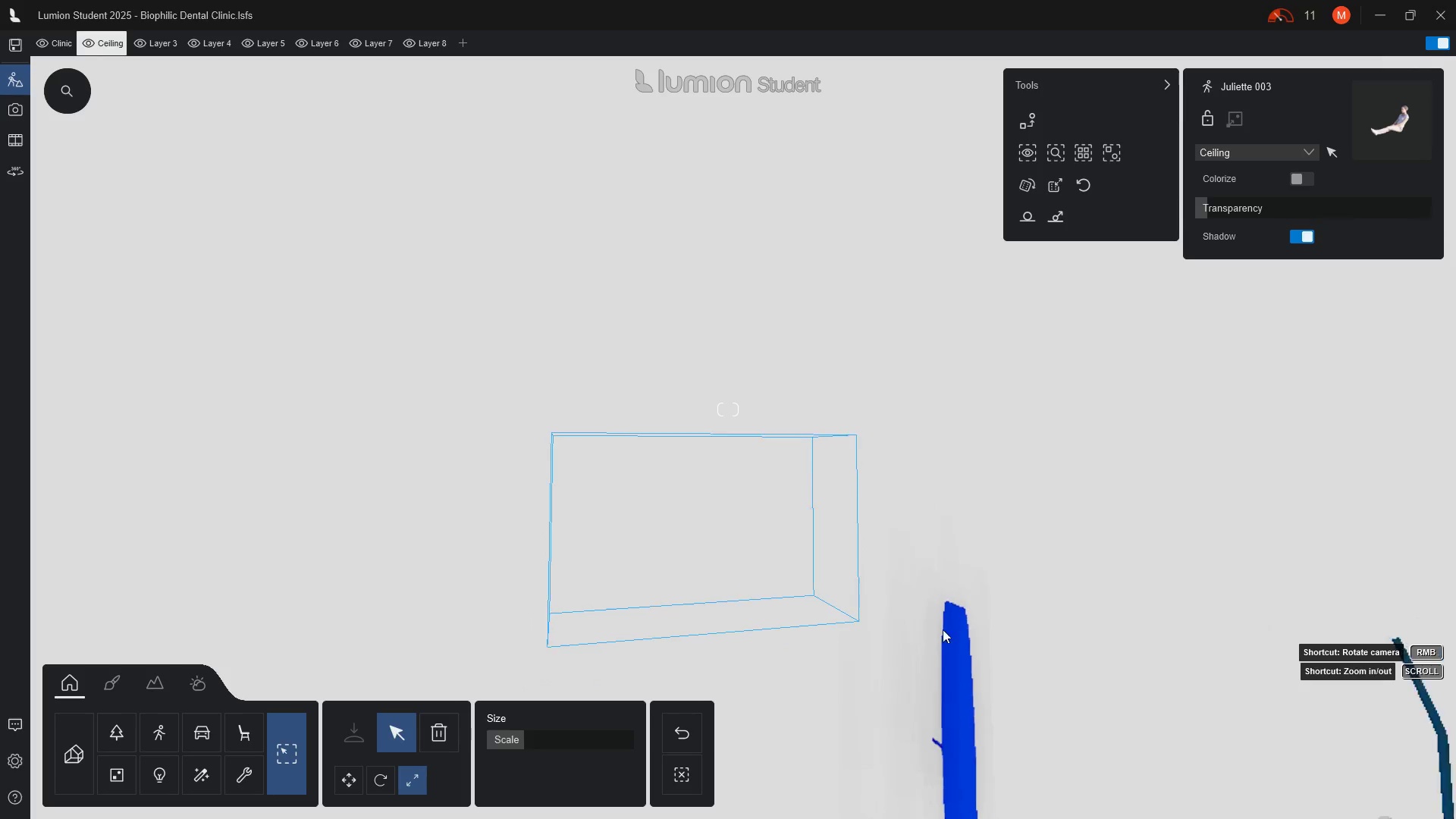 
scroll: coordinate [941, 635], scroll_direction: down, amount: 1.0
 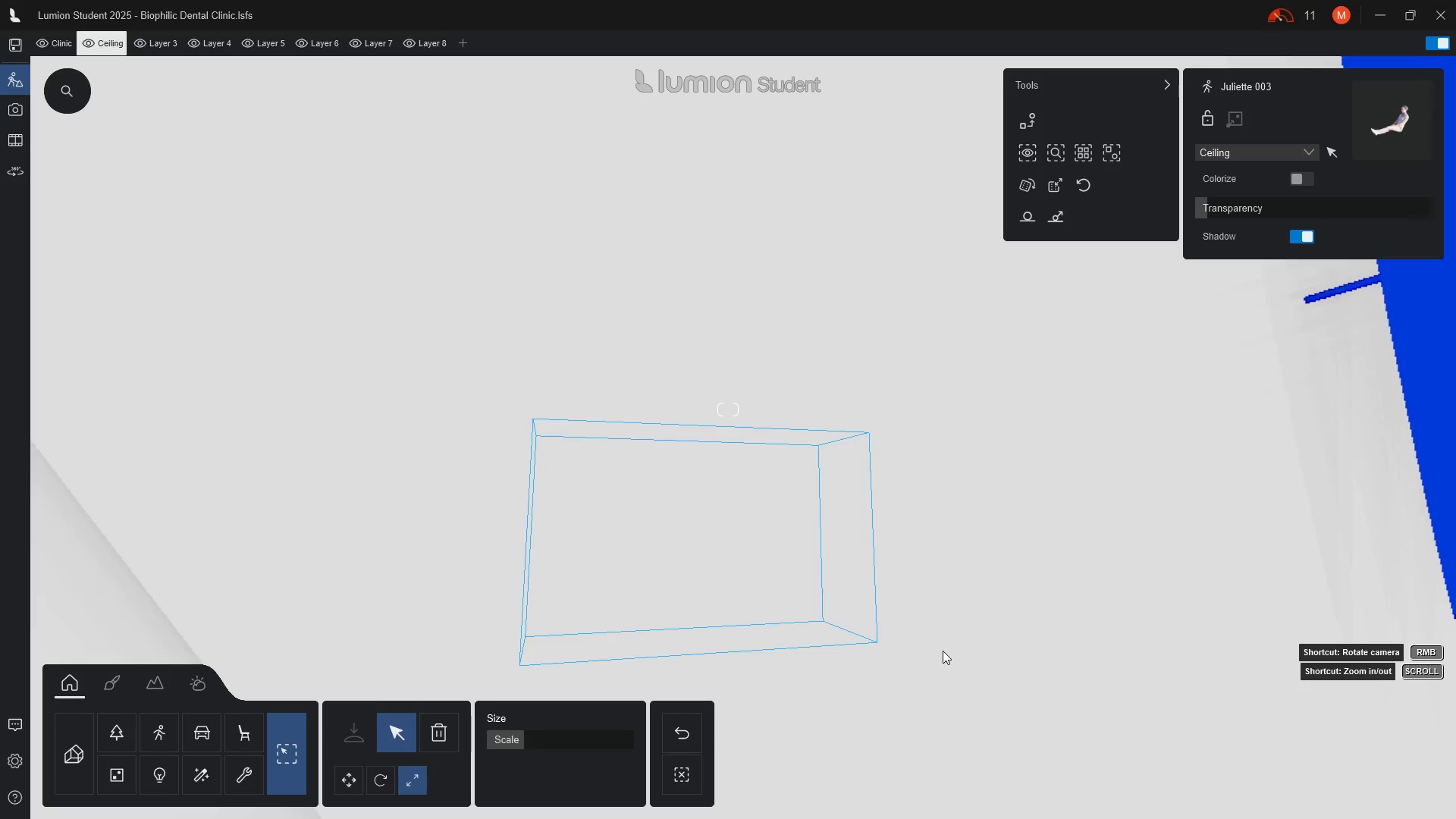 
hold_key(key=O, duration=1.51)
 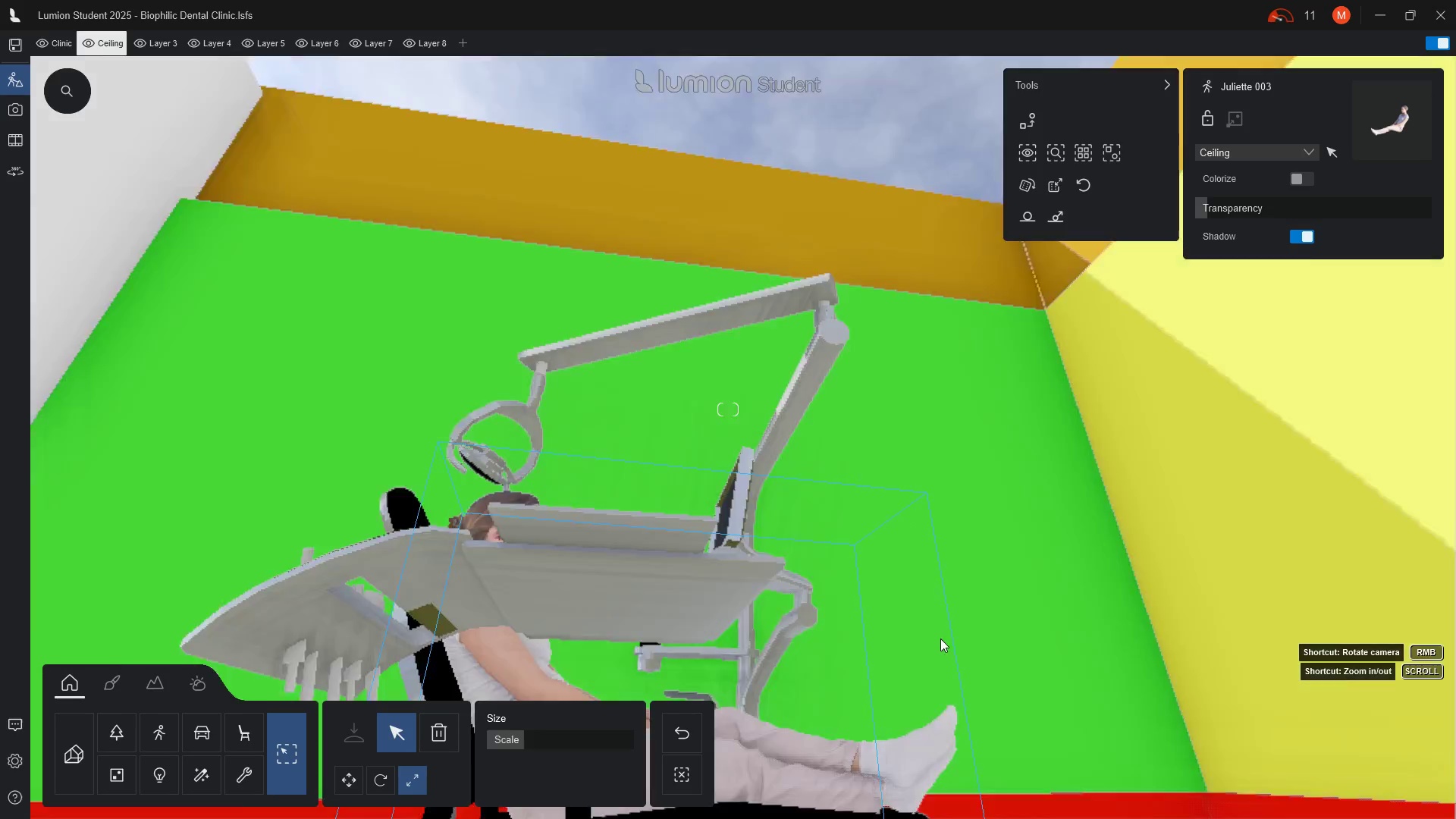 
hold_key(key=O, duration=1.5)
 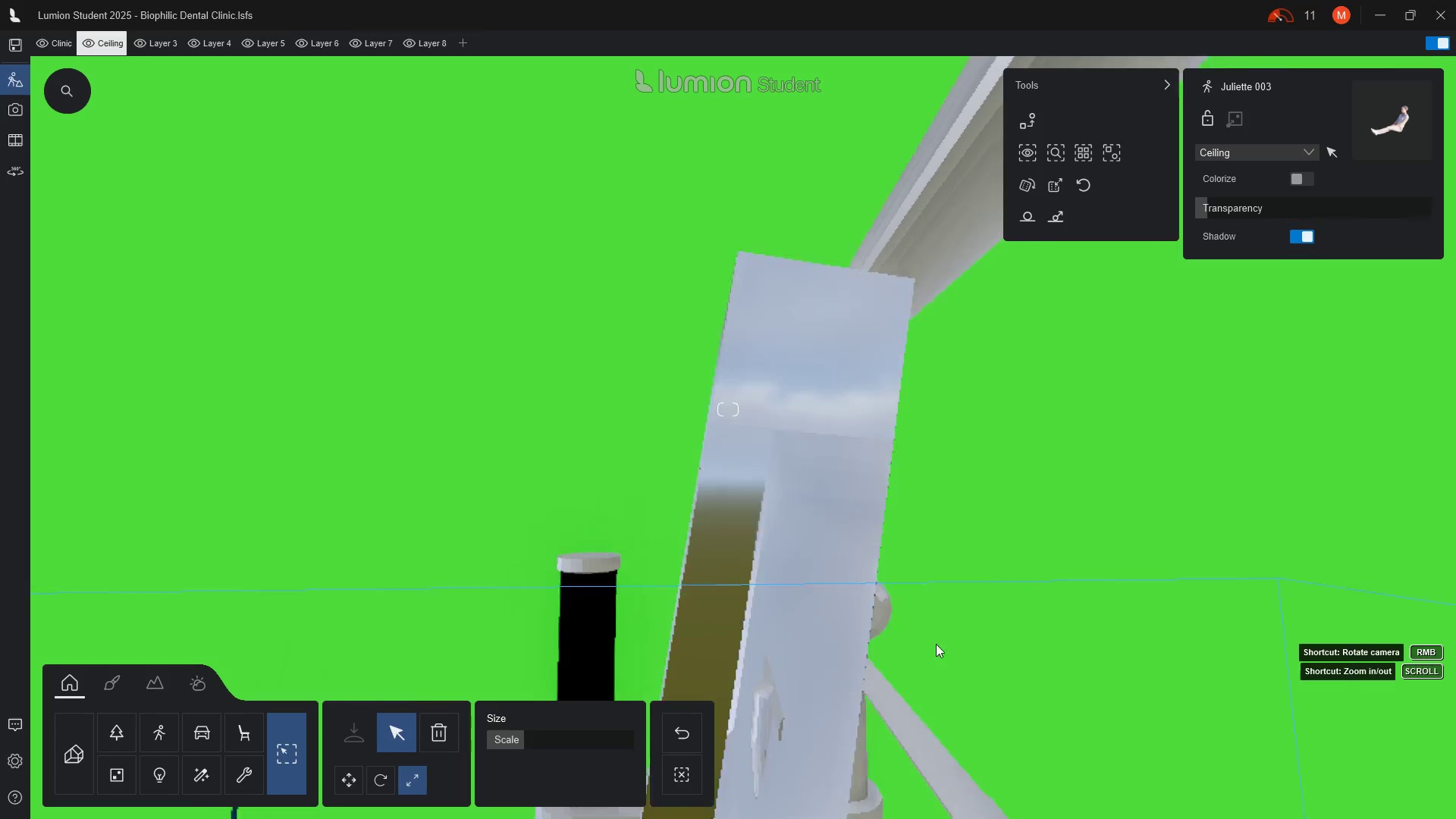 
scroll: coordinate [943, 632], scroll_direction: up, amount: 2.0
 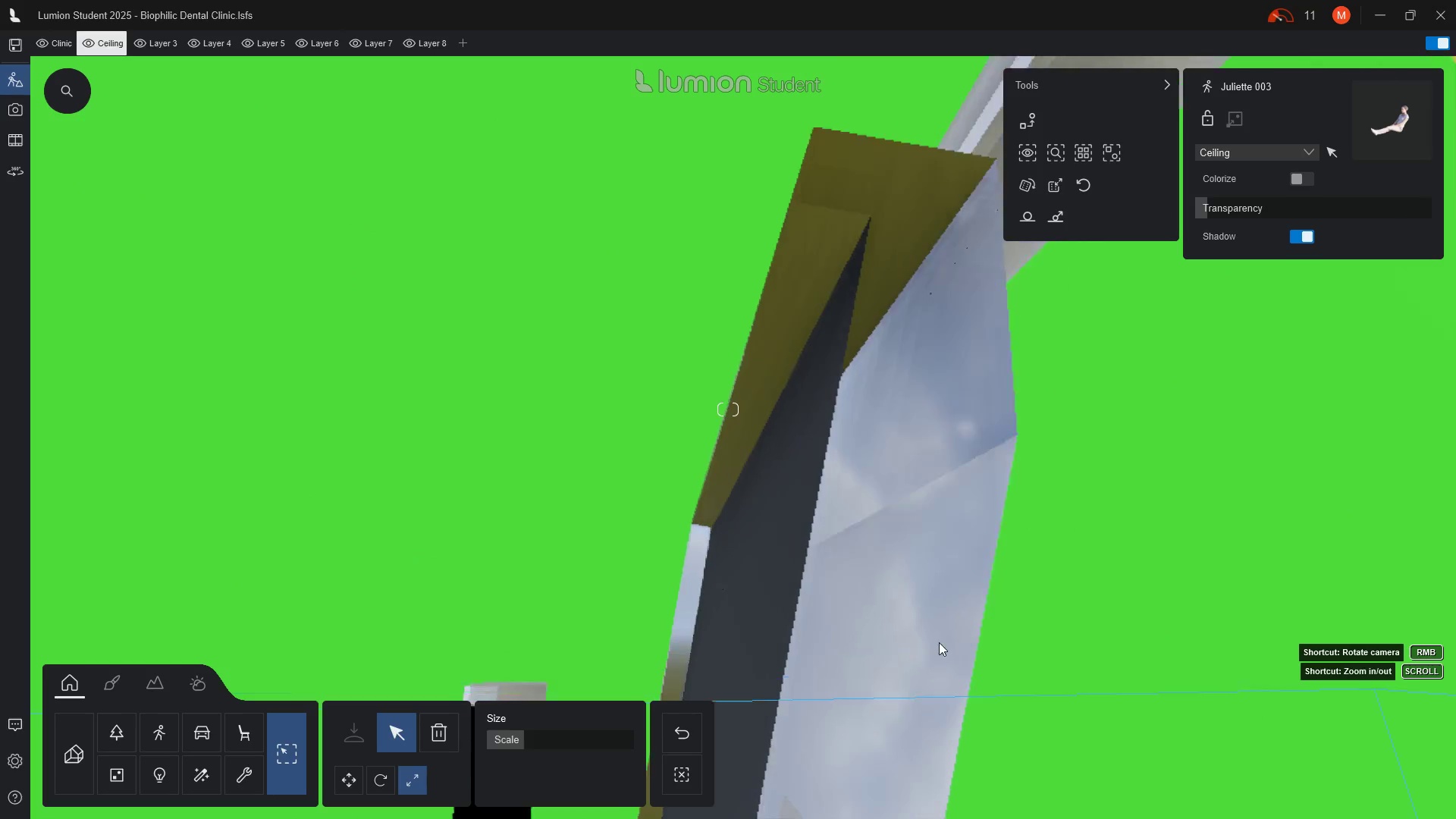 
hold_key(key=O, duration=1.52)
 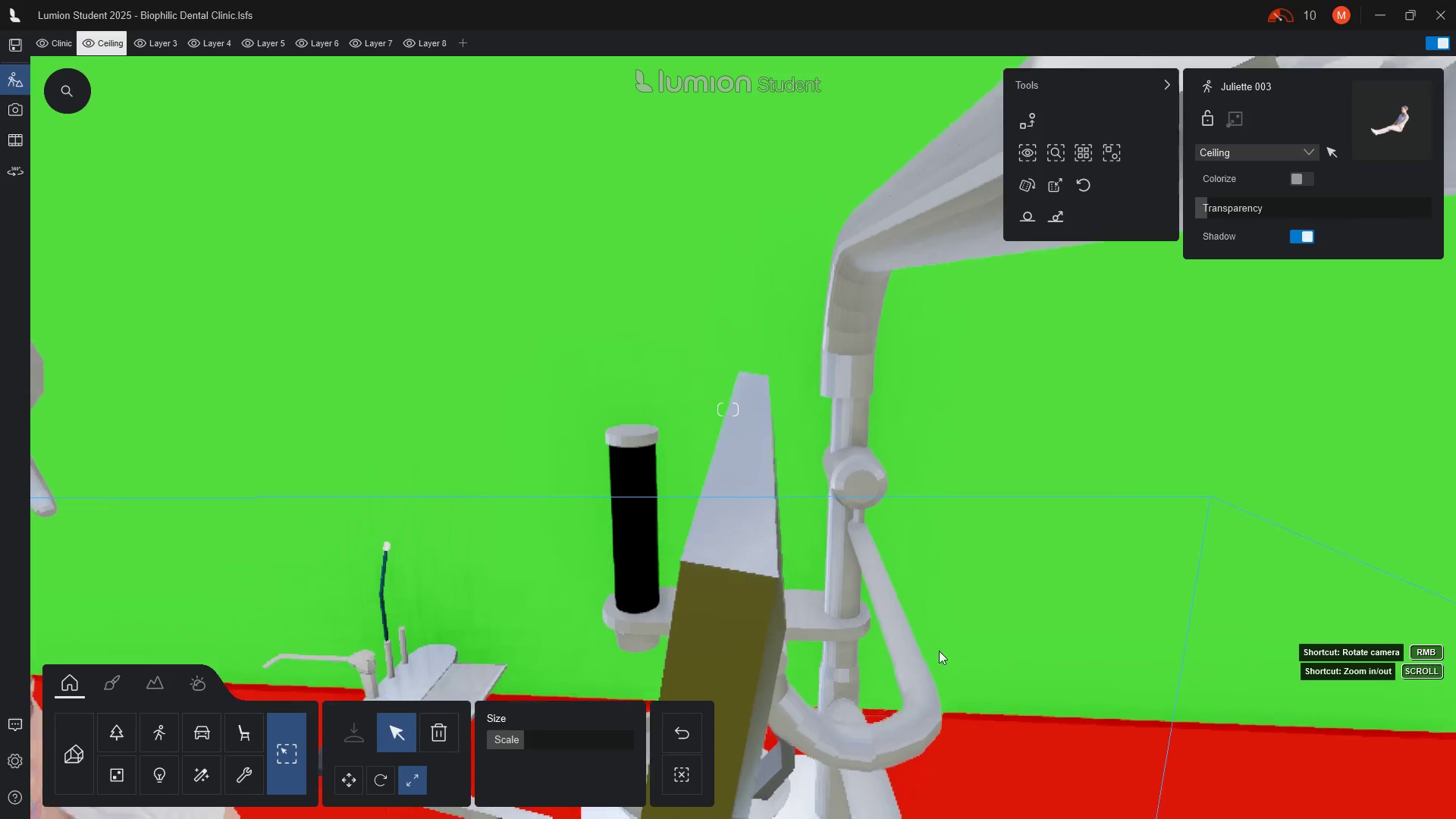 
scroll: coordinate [941, 639], scroll_direction: down, amount: 1.0
 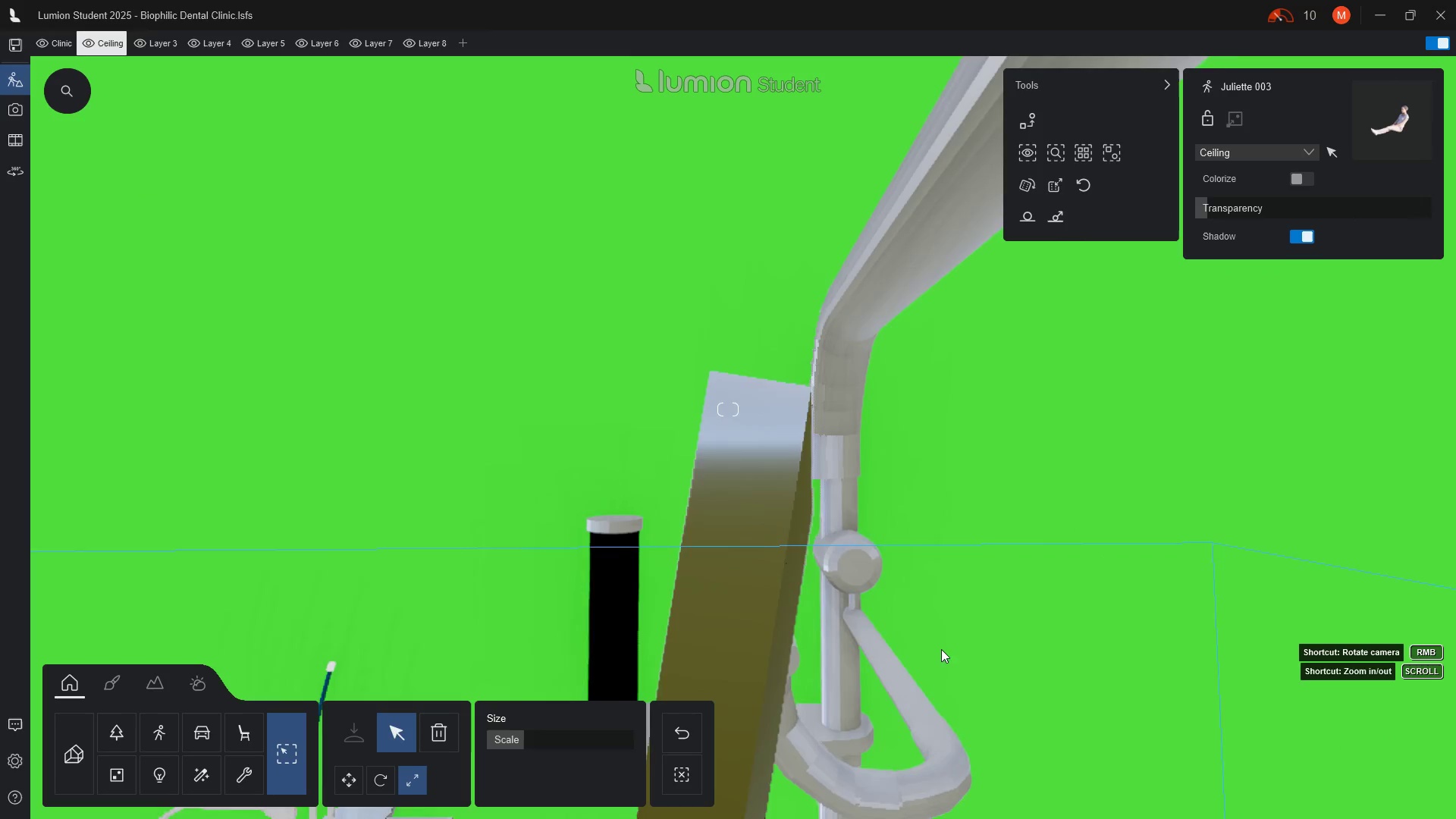 
hold_key(key=O, duration=1.5)
 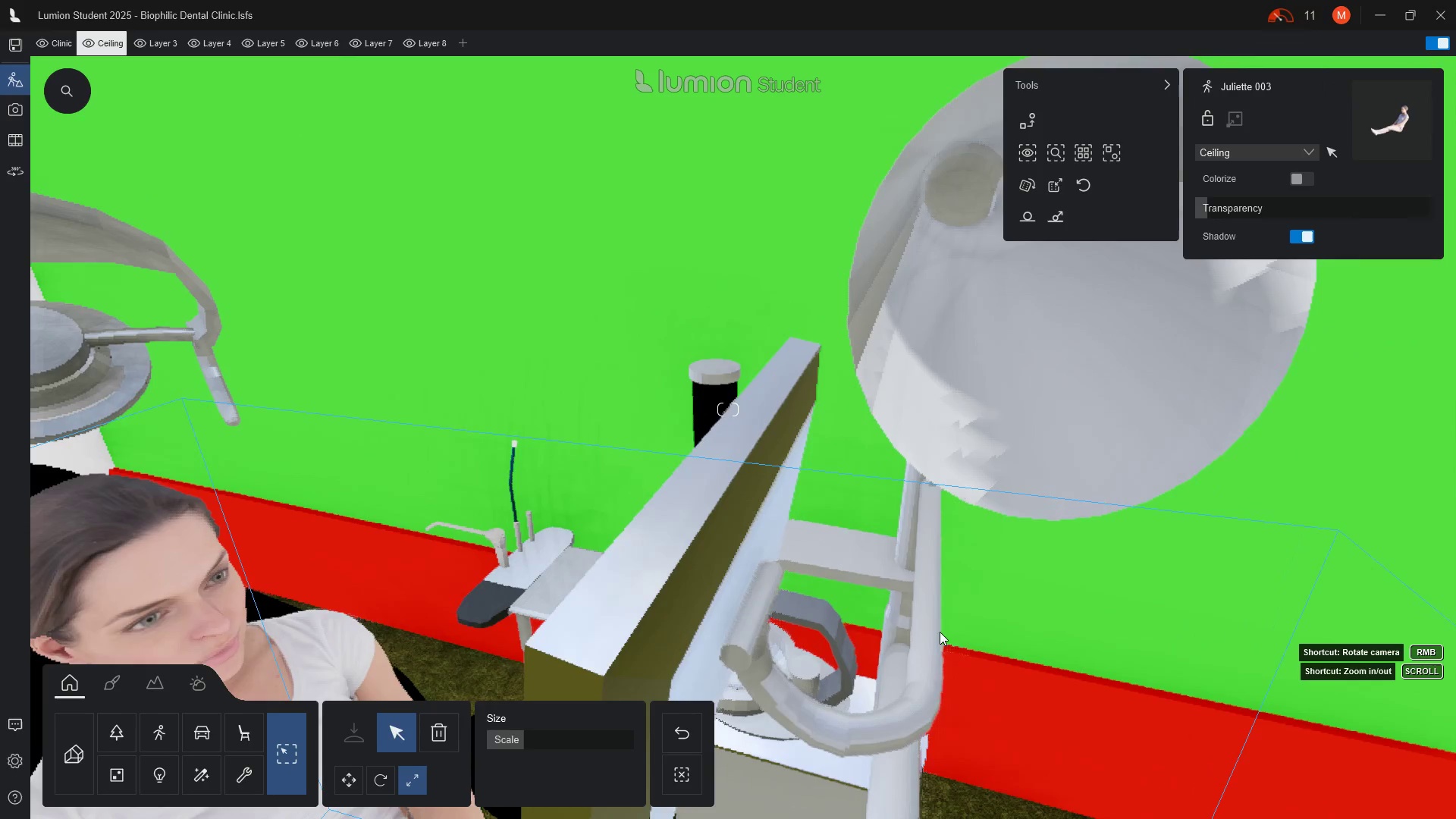 
hold_key(key=O, duration=1.52)
 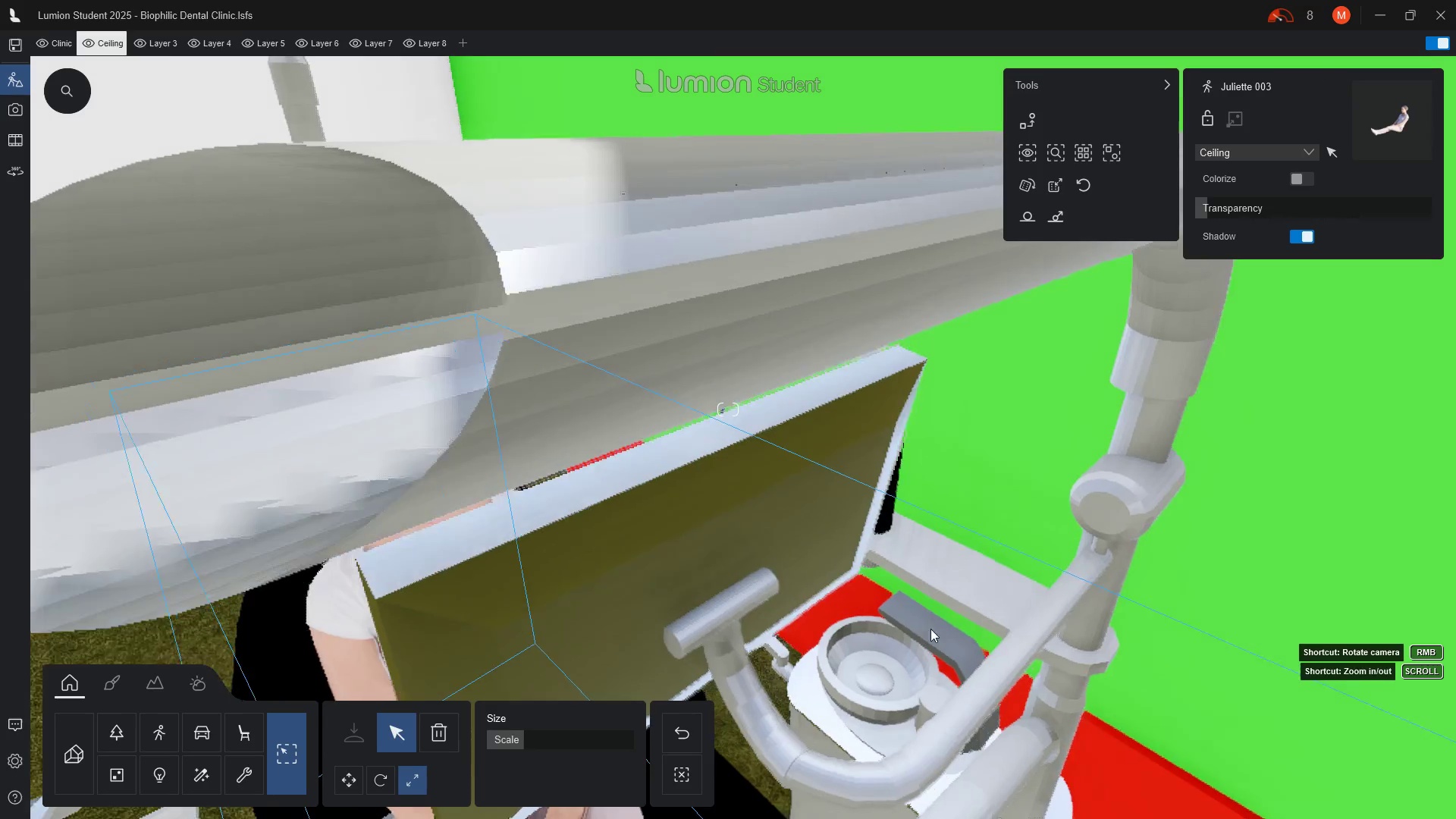 
hold_key(key=O, duration=1.5)
 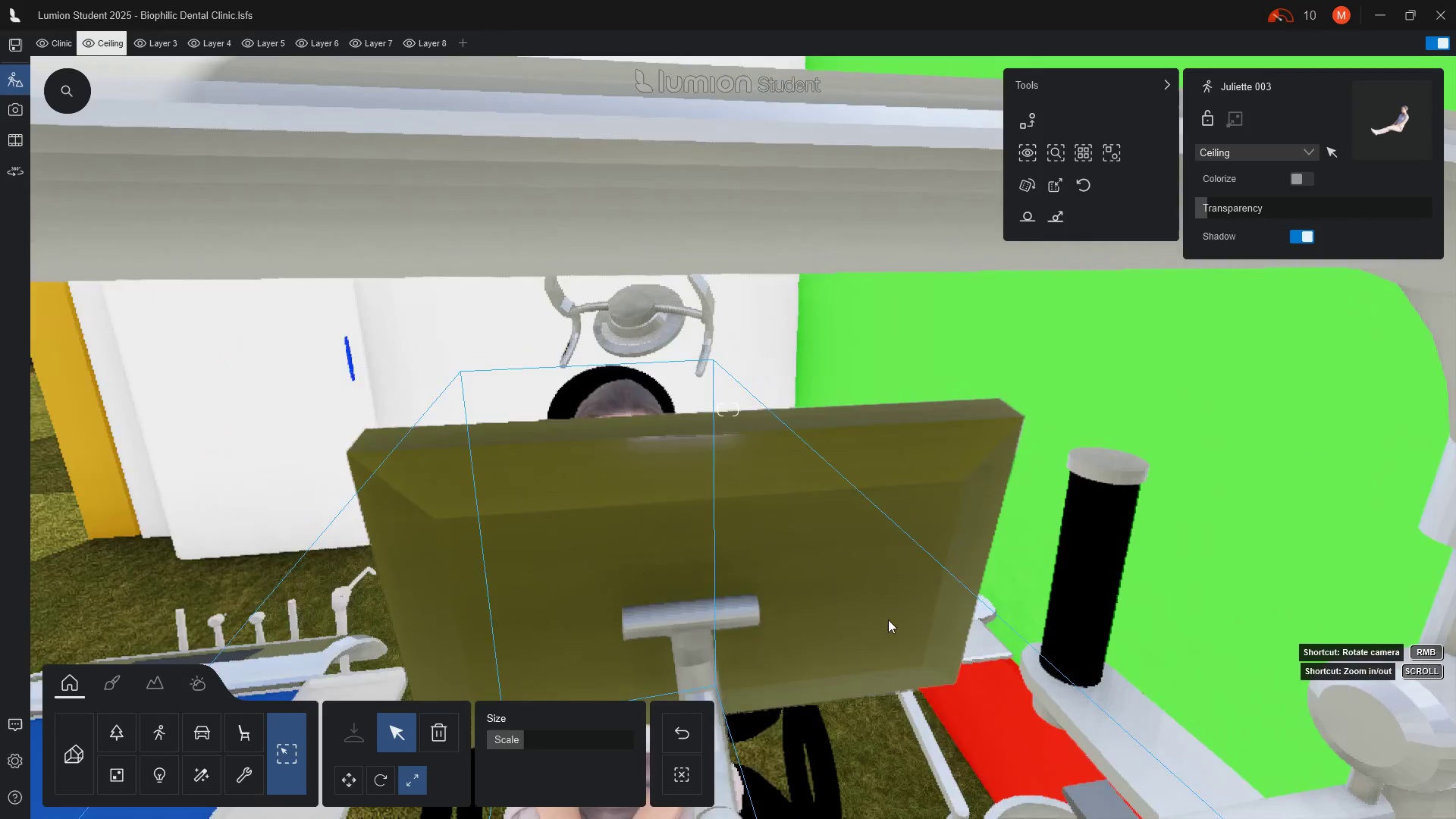 
hold_key(key=O, duration=1.5)
 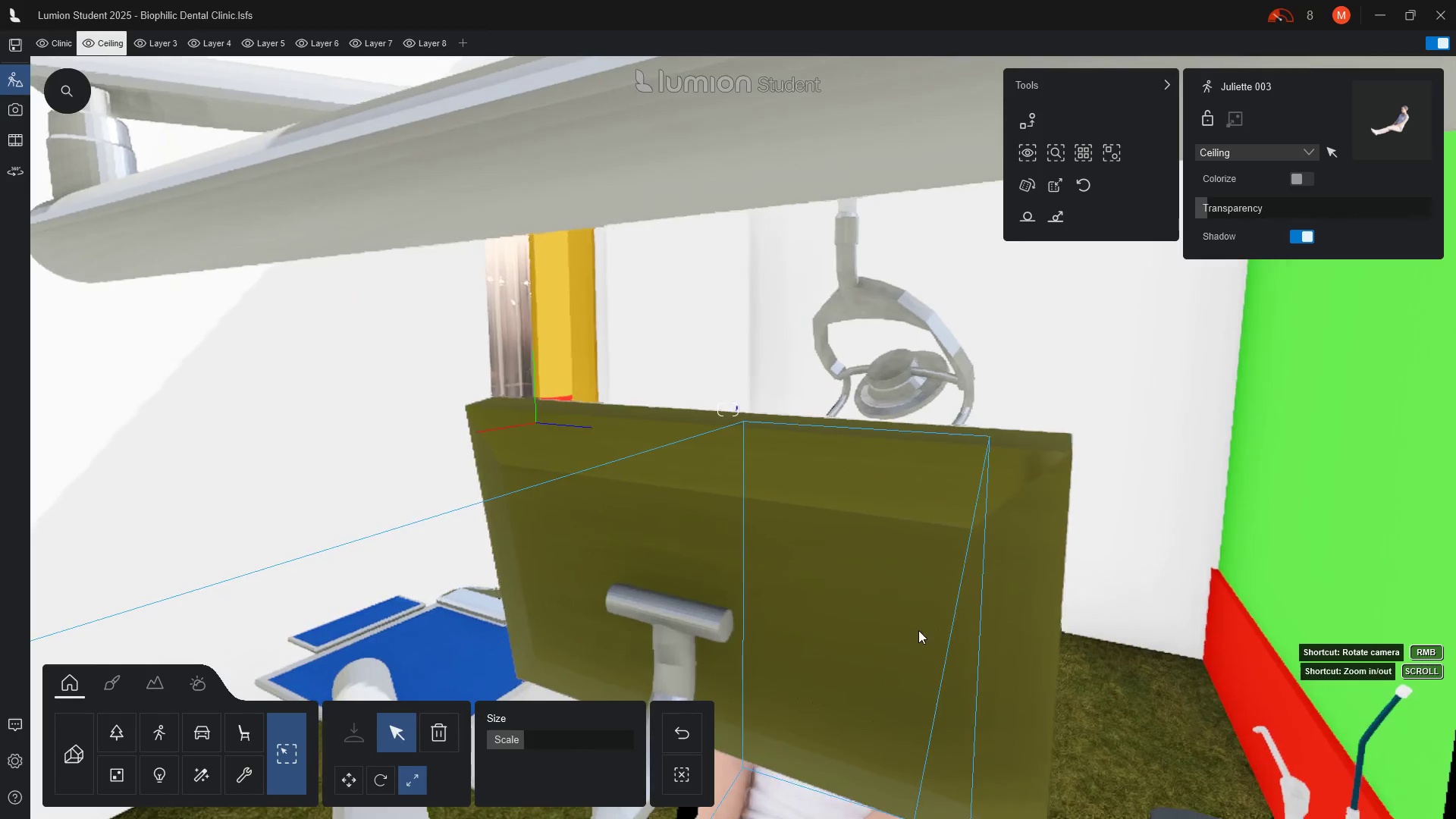 
hold_key(key=O, duration=1.51)
 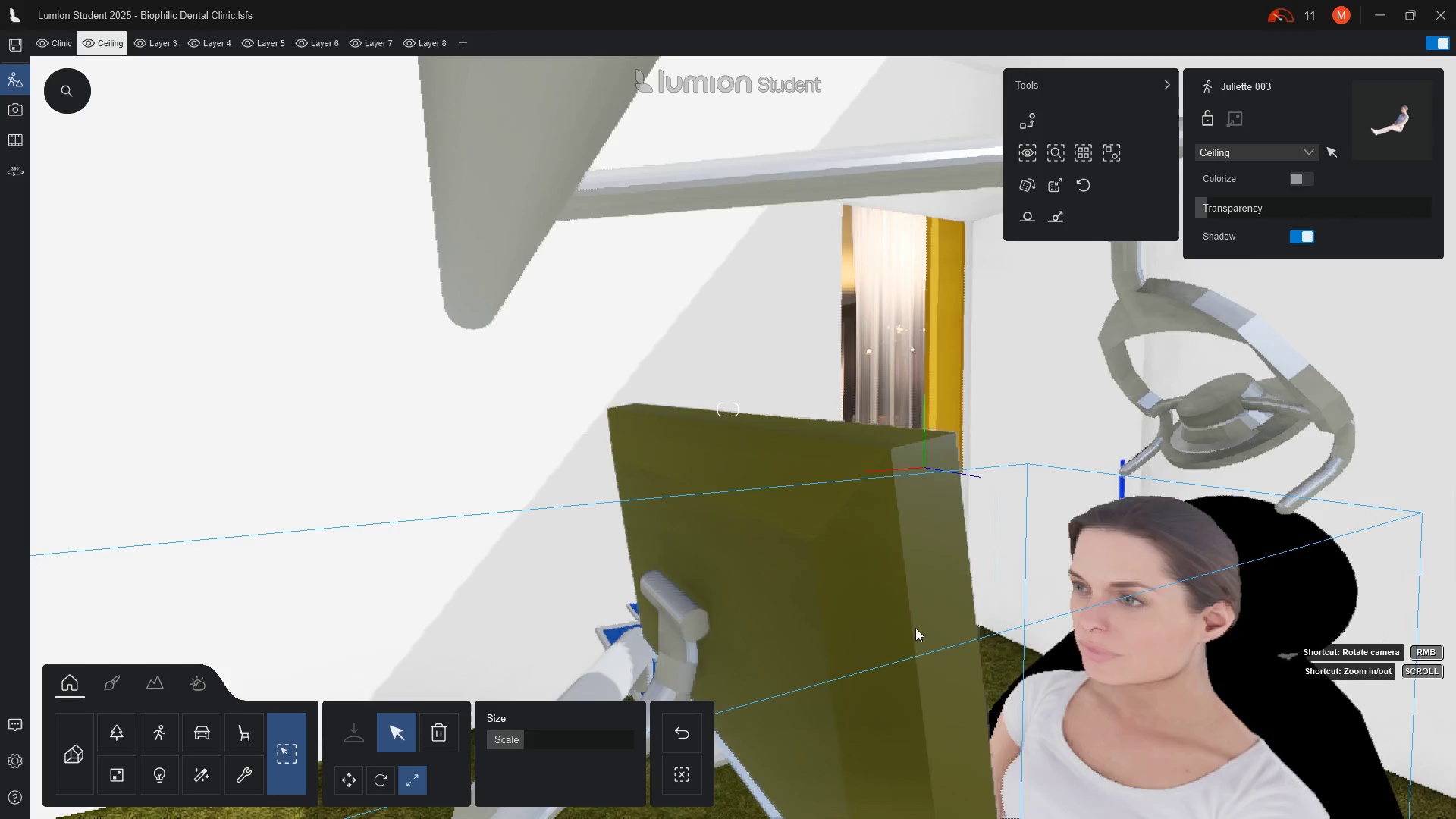 
hold_key(key=O, duration=0.98)
 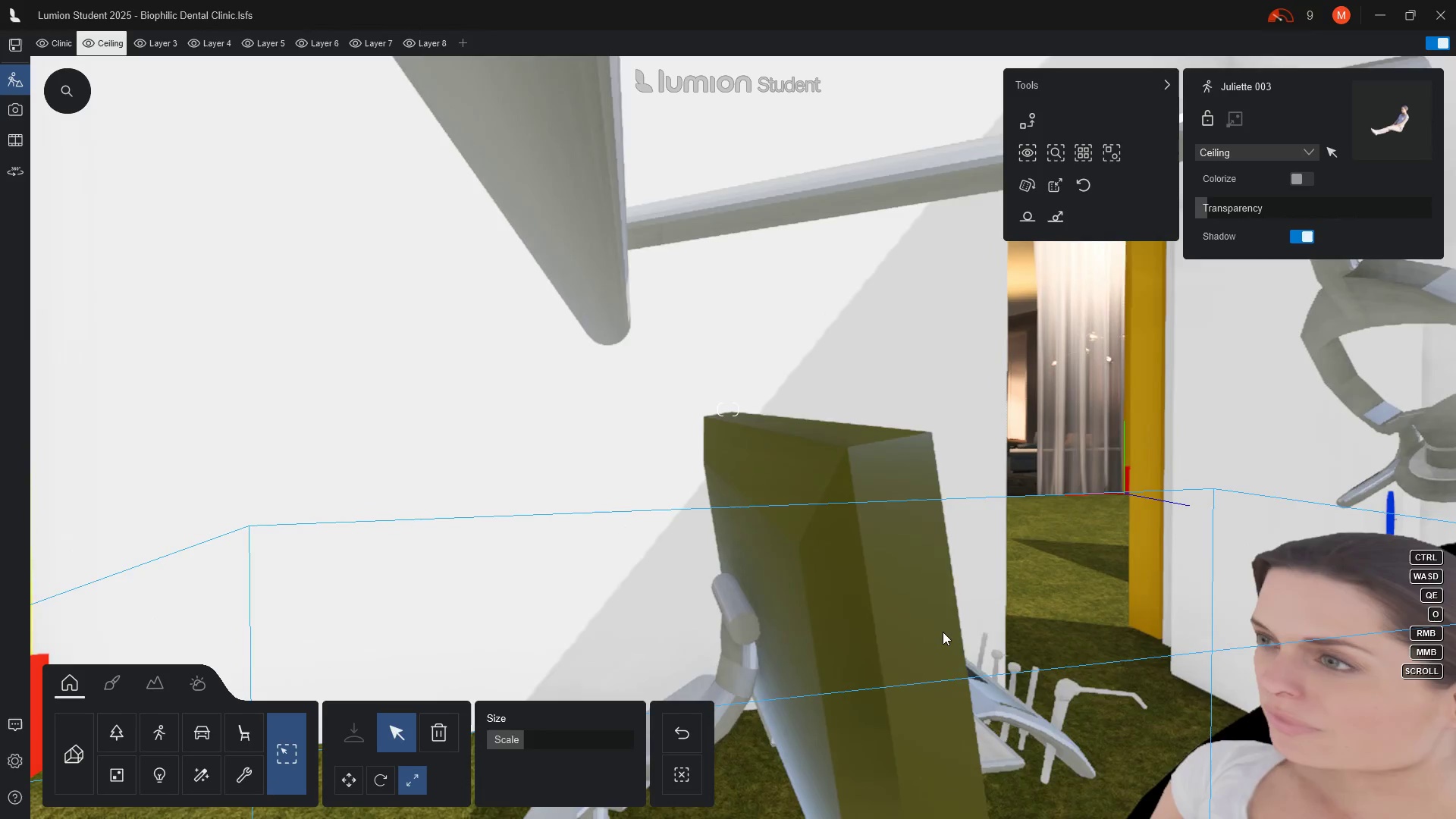 
scroll: coordinate [934, 632], scroll_direction: up, amount: 21.0
 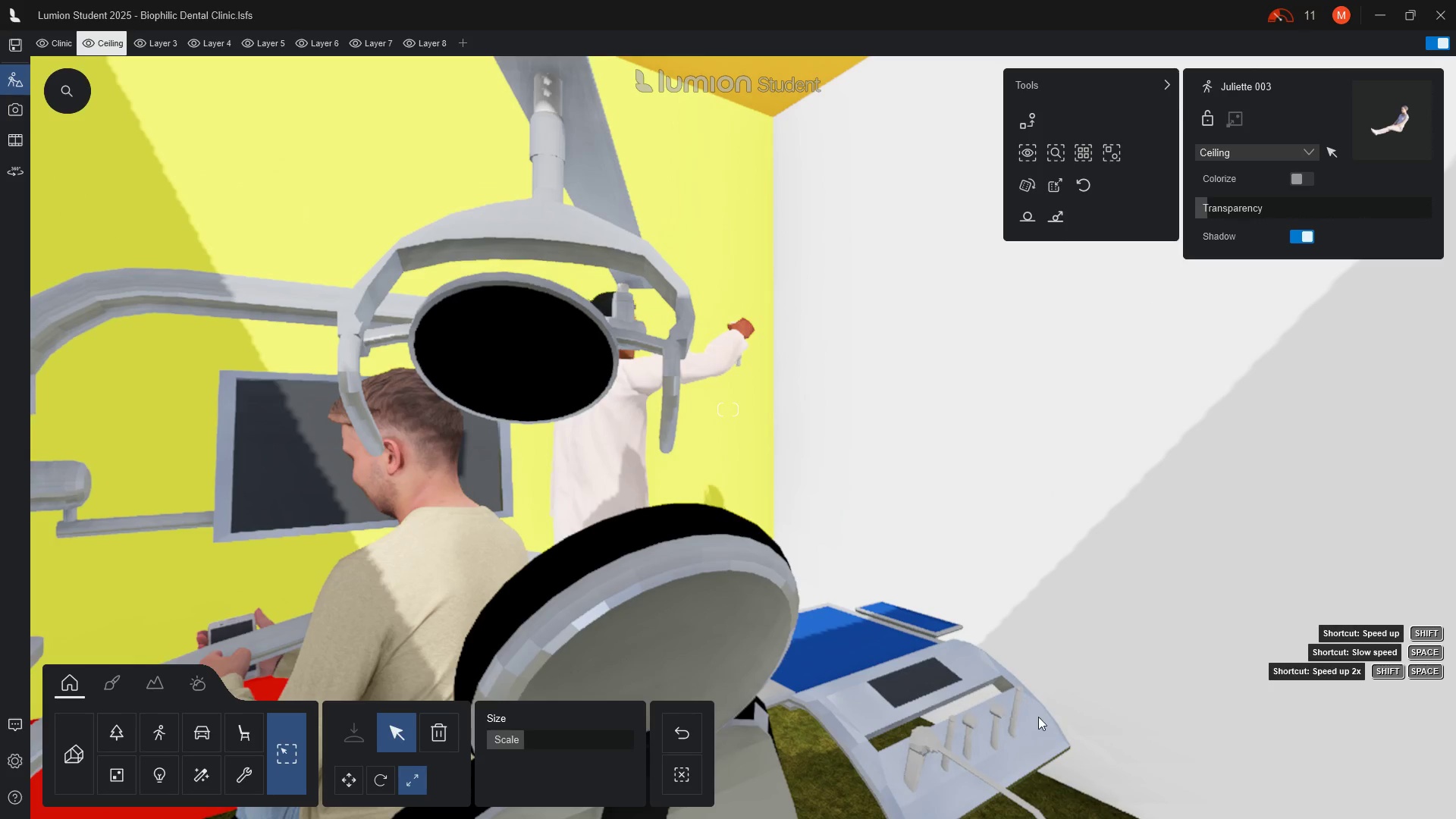 
hold_key(key=A, duration=0.56)
 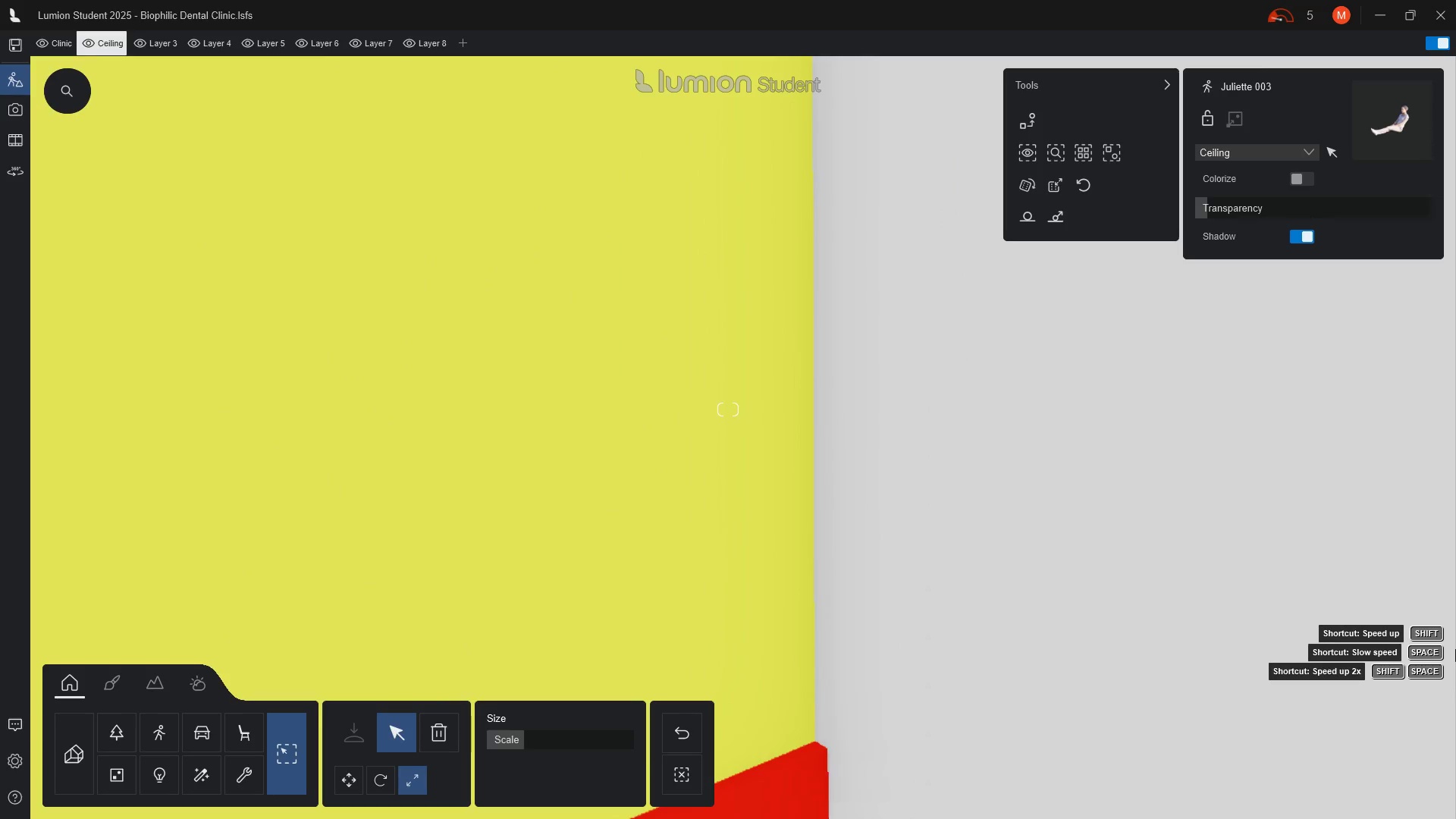 
scroll: coordinate [1133, 456], scroll_direction: up, amount: 7.0
 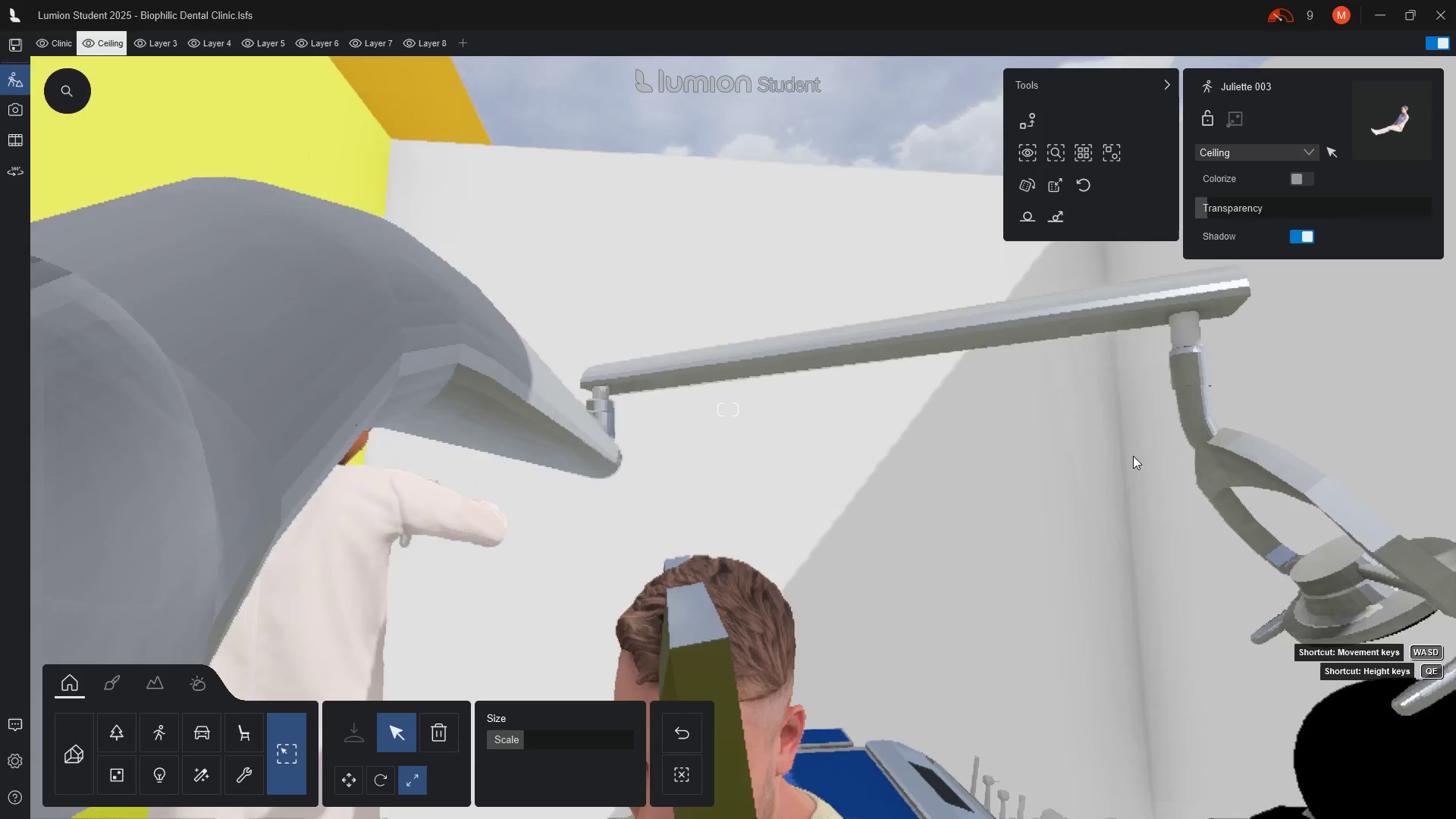 
scroll: coordinate [1114, 485], scroll_direction: down, amount: 3.0
 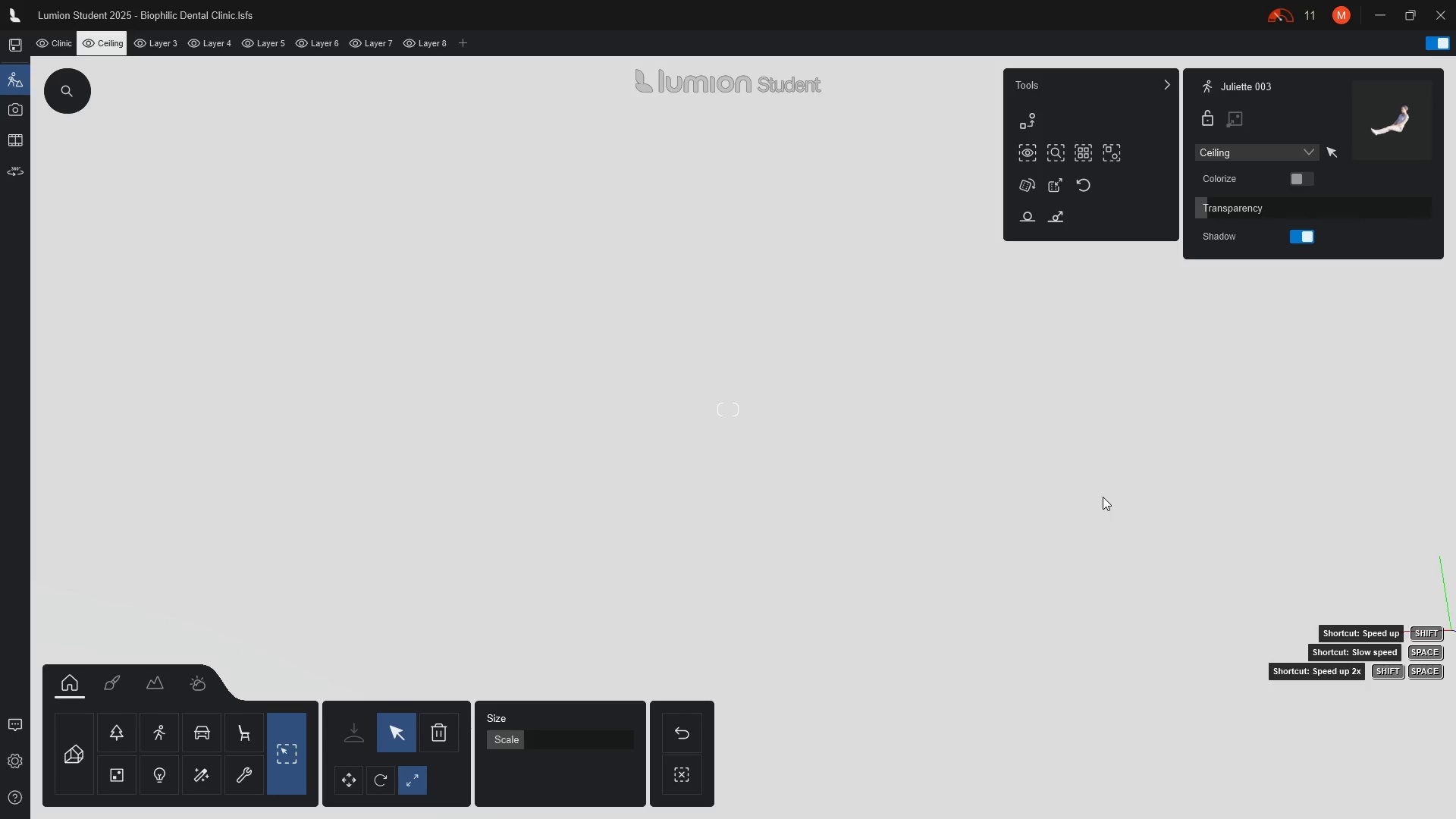 
hold_key(key=Q, duration=1.44)
 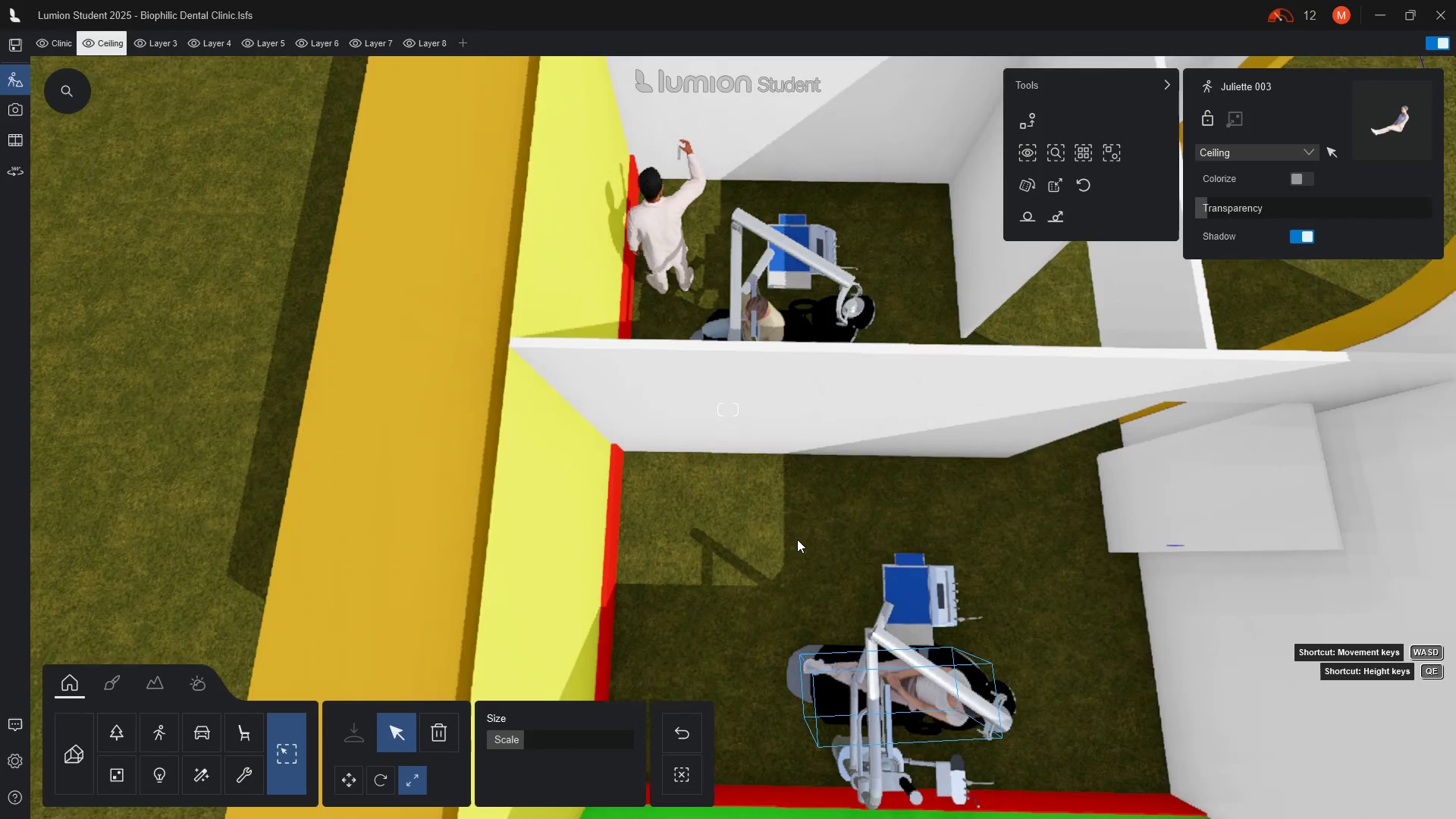 
wait(7.06)
 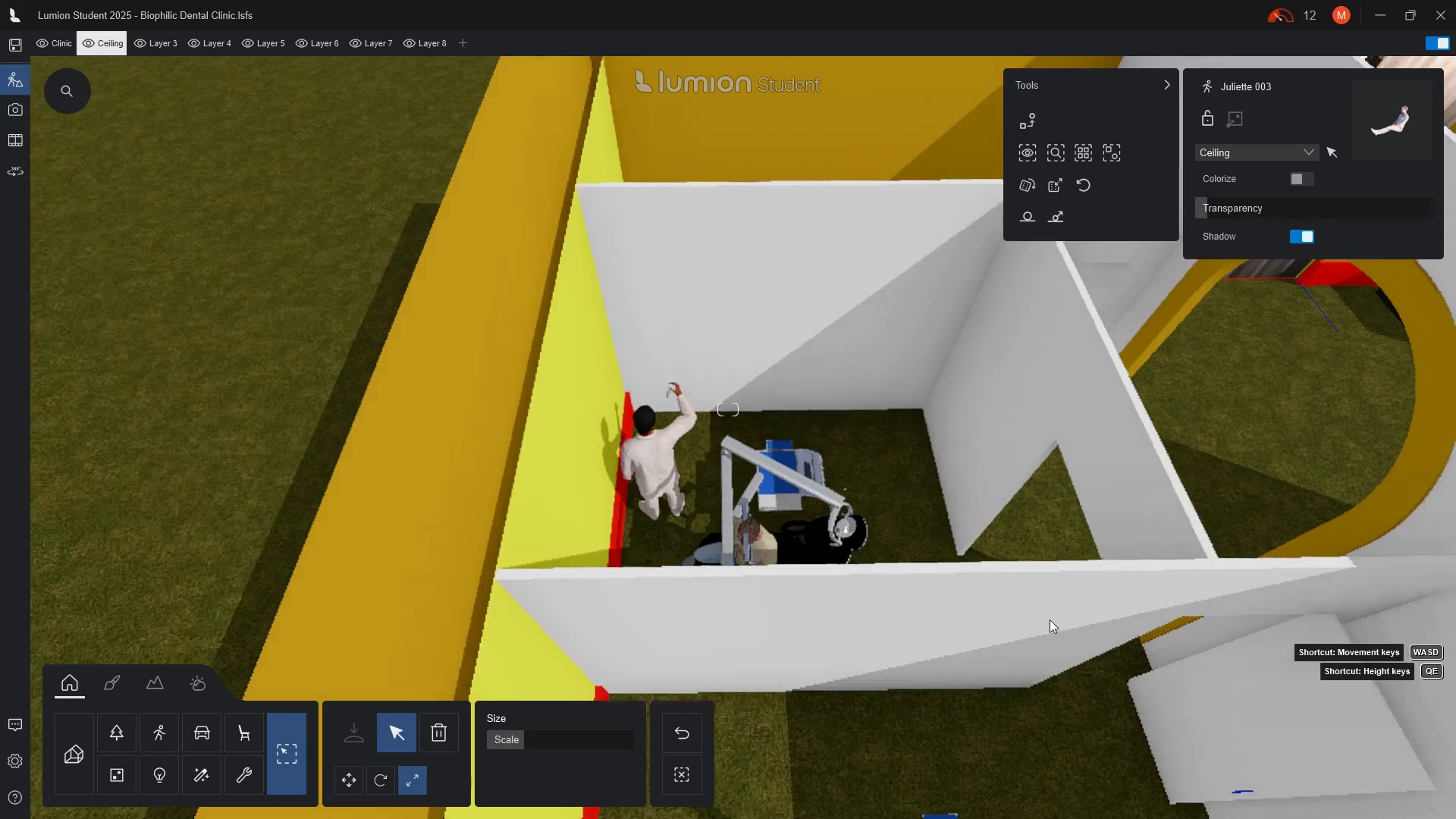 
hold_key(key=W, duration=0.58)
 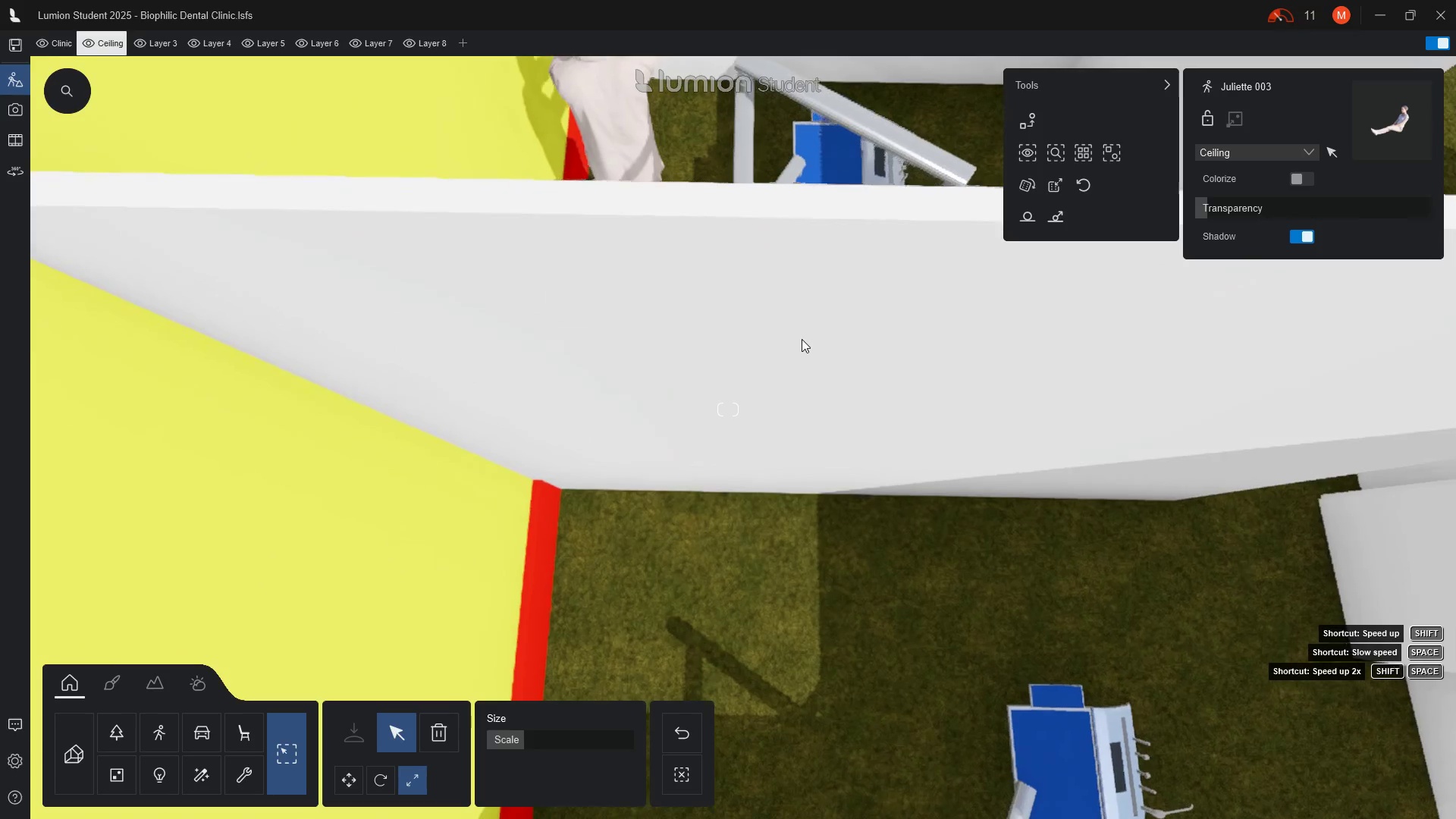 
key(E)
 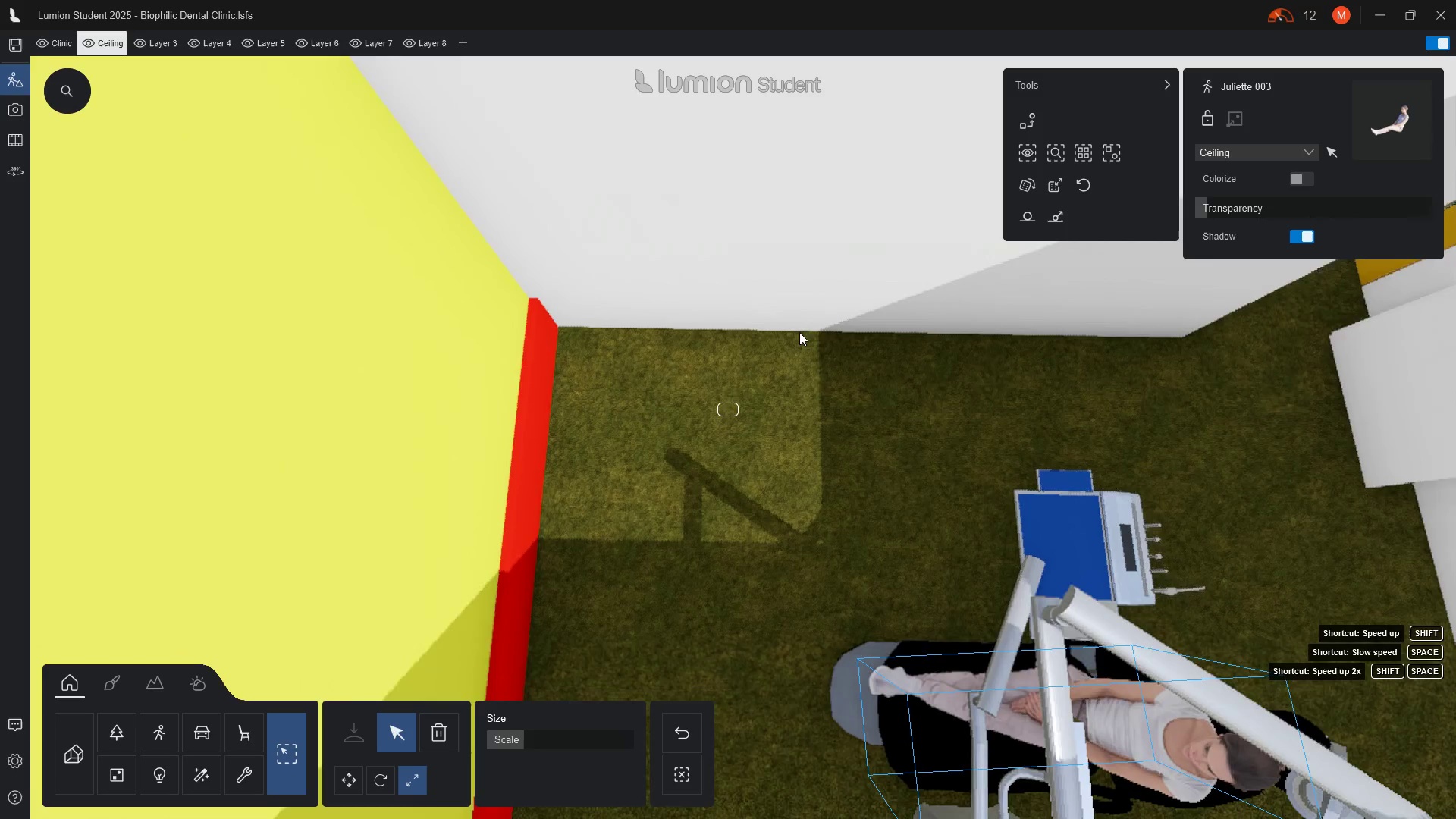 
hold_key(key=S, duration=0.64)
 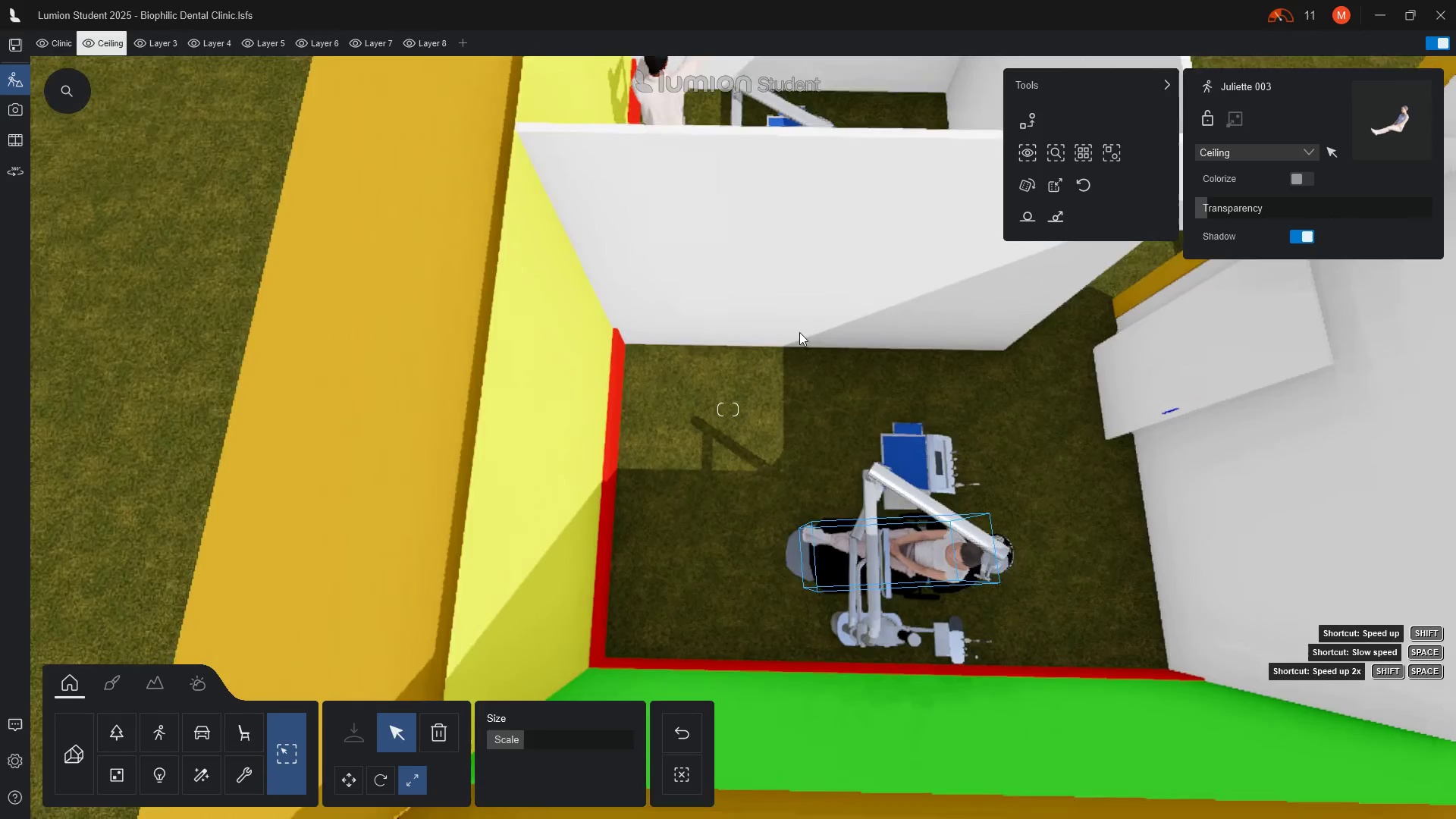 
hold_key(key=Q, duration=0.36)
 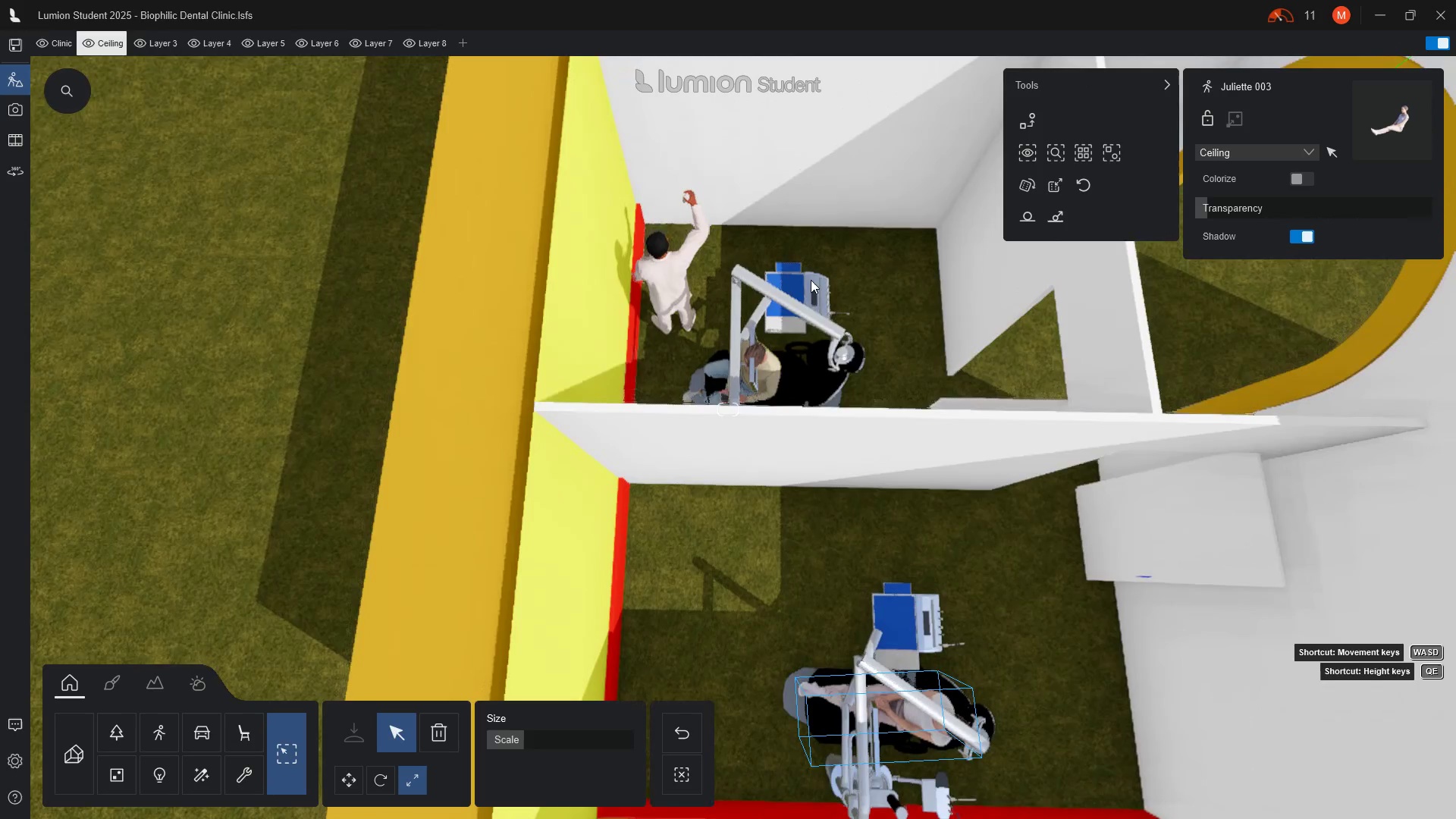 
right_click([811, 280])
 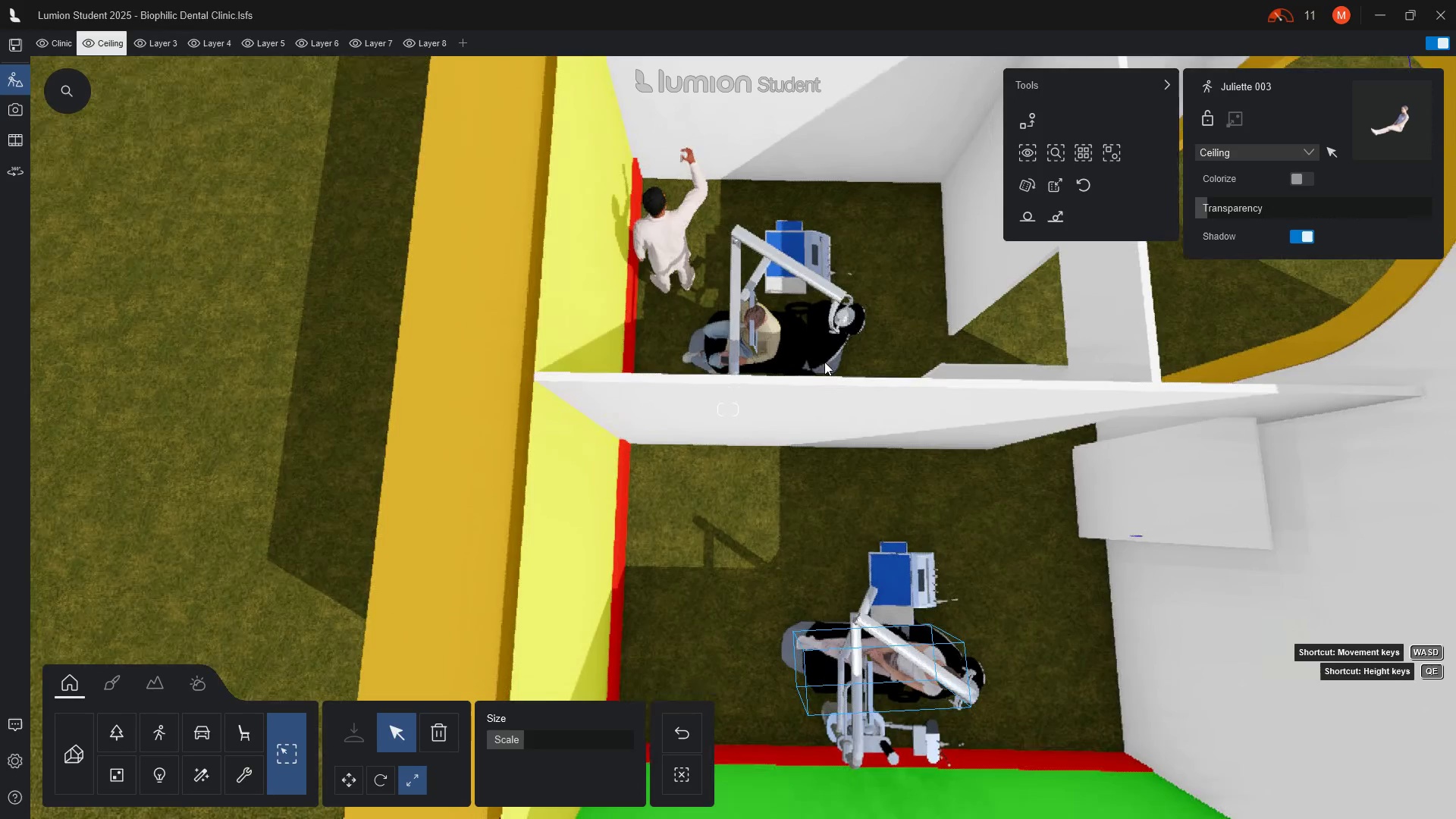 
type(qq)
 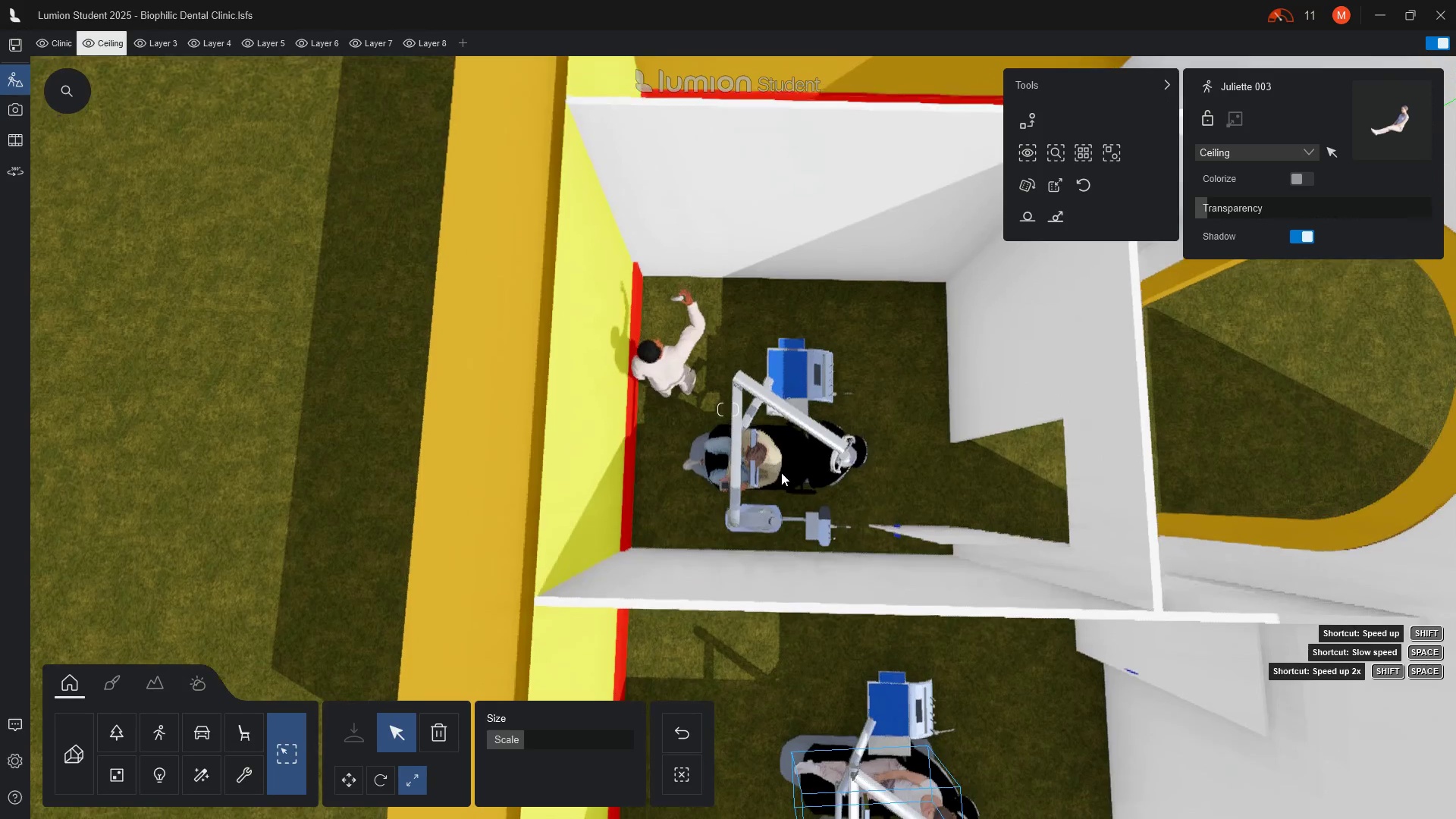 
scroll: coordinate [870, 553], scroll_direction: up, amount: 6.0
 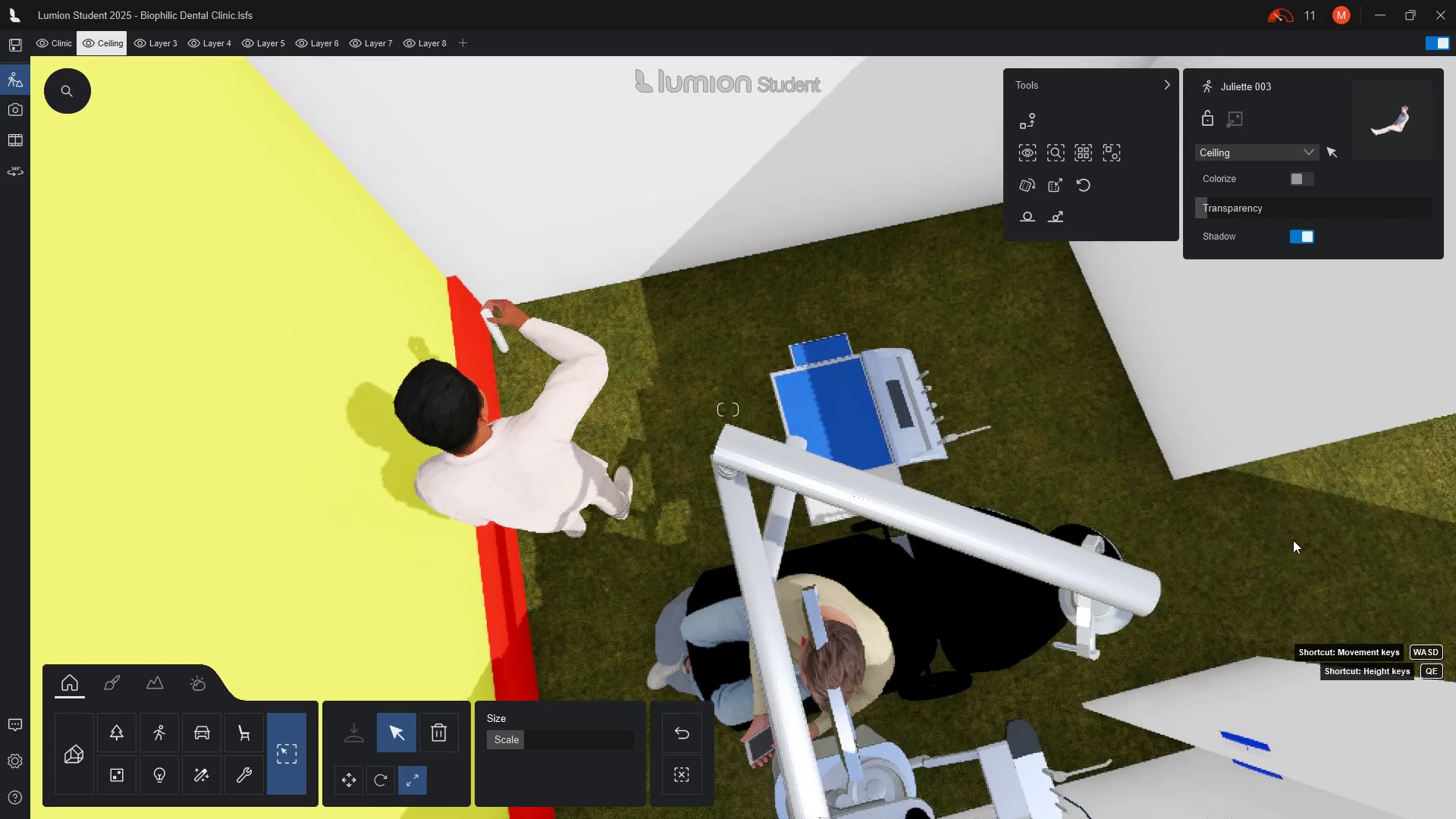 
scroll: coordinate [971, 594], scroll_direction: down, amount: 3.0
 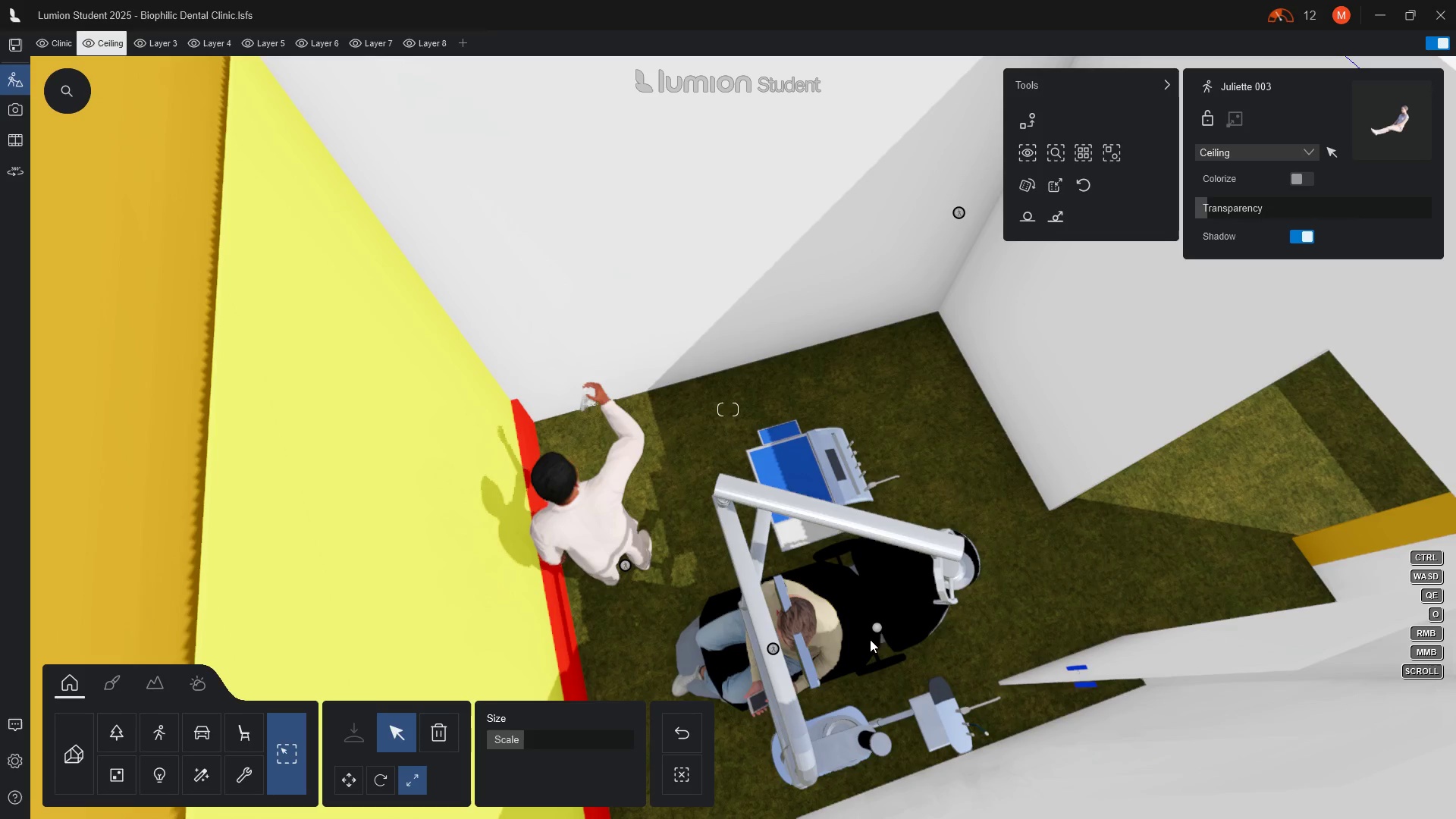 
left_click([877, 627])
 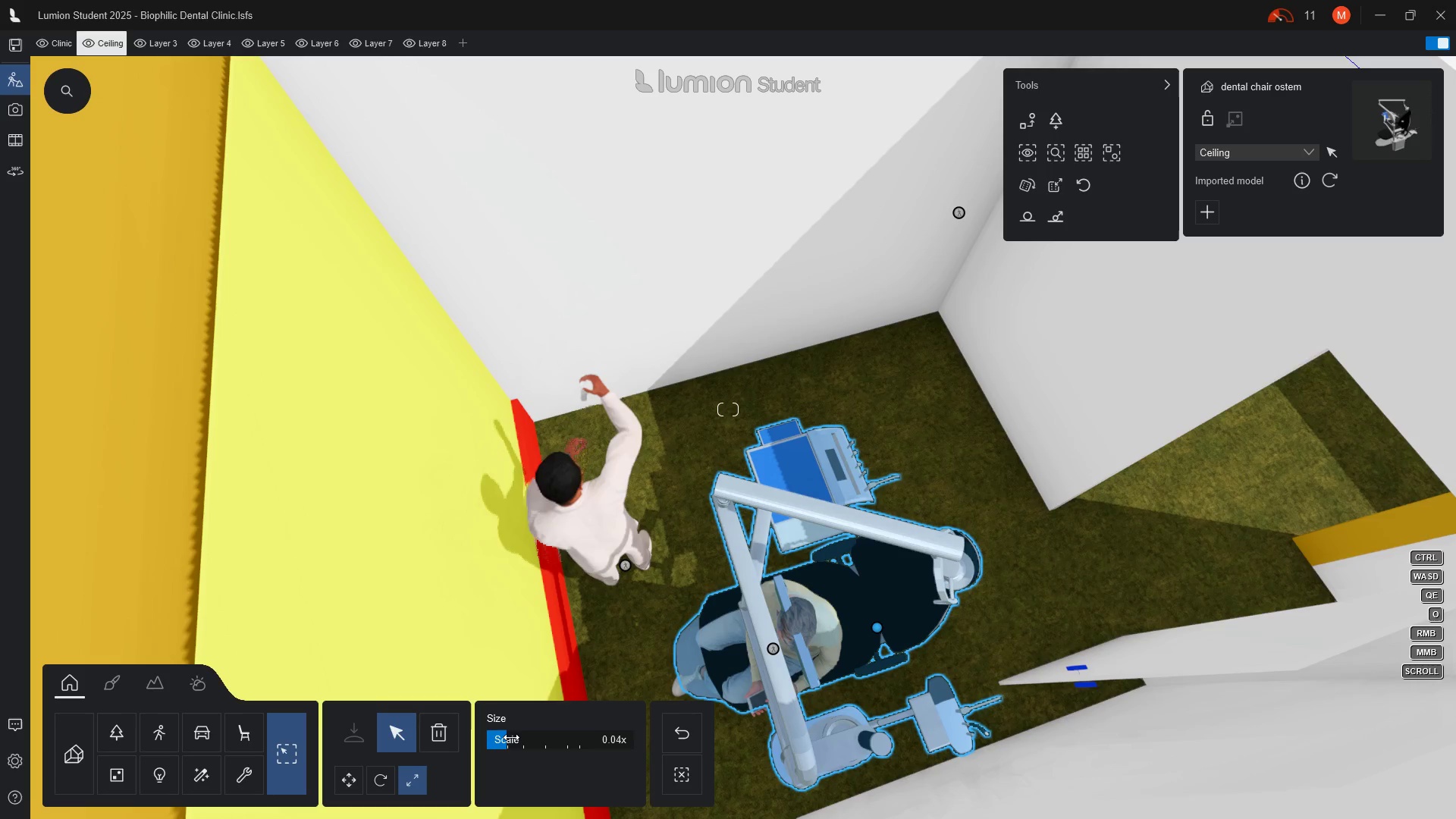 
left_click([611, 739])
 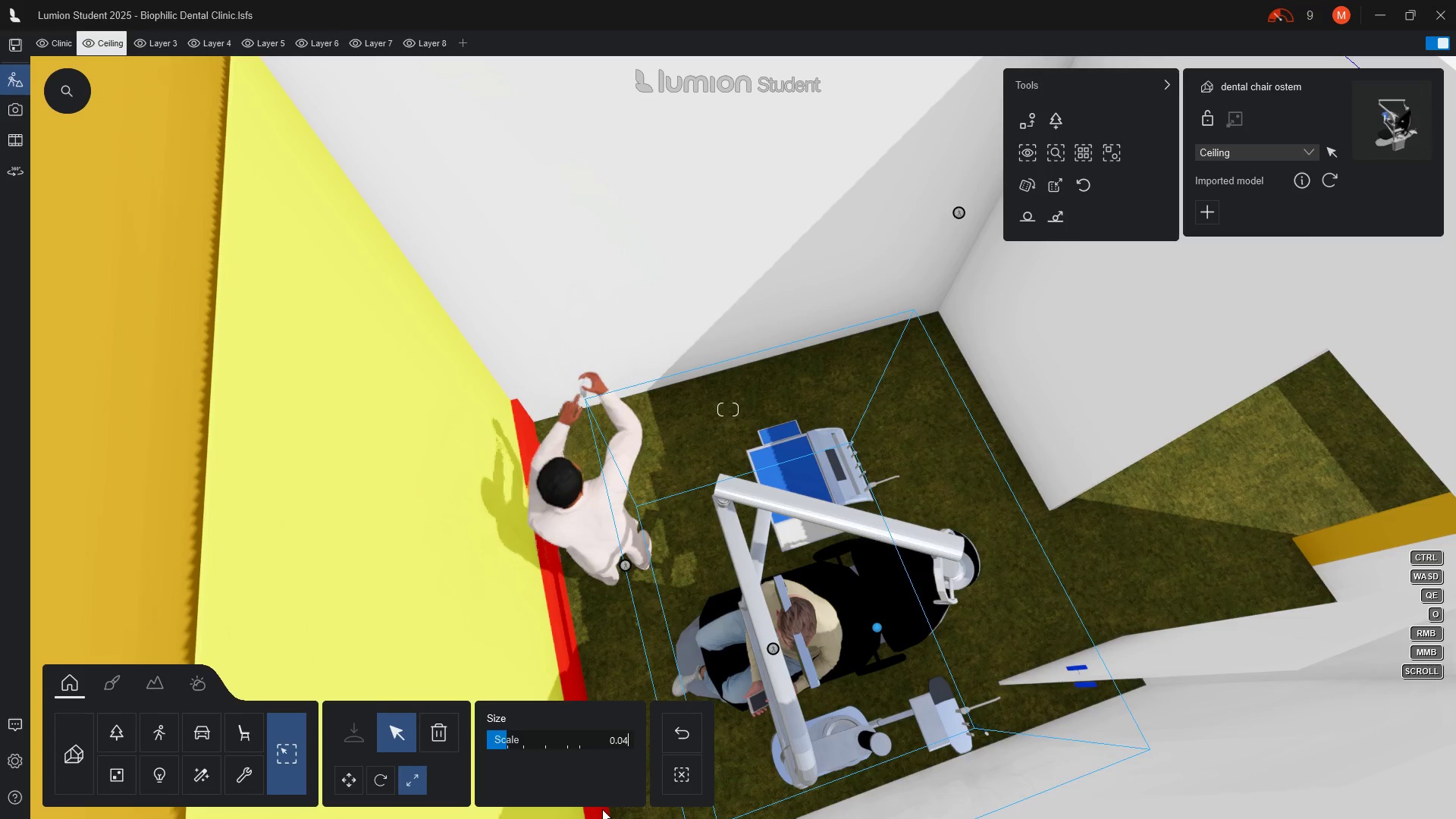 
key(Backspace)
type(38)
 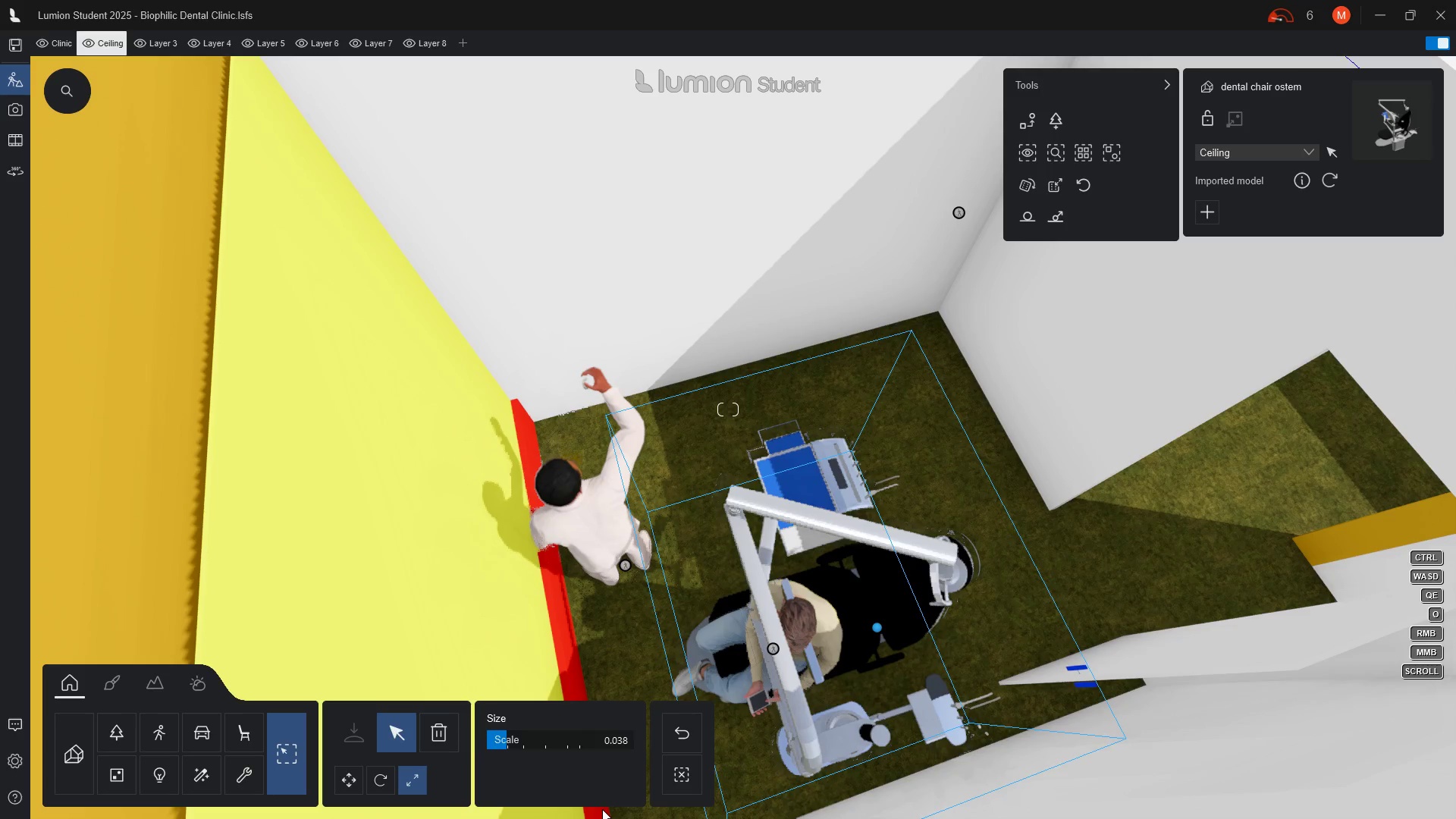 
key(Enter)
 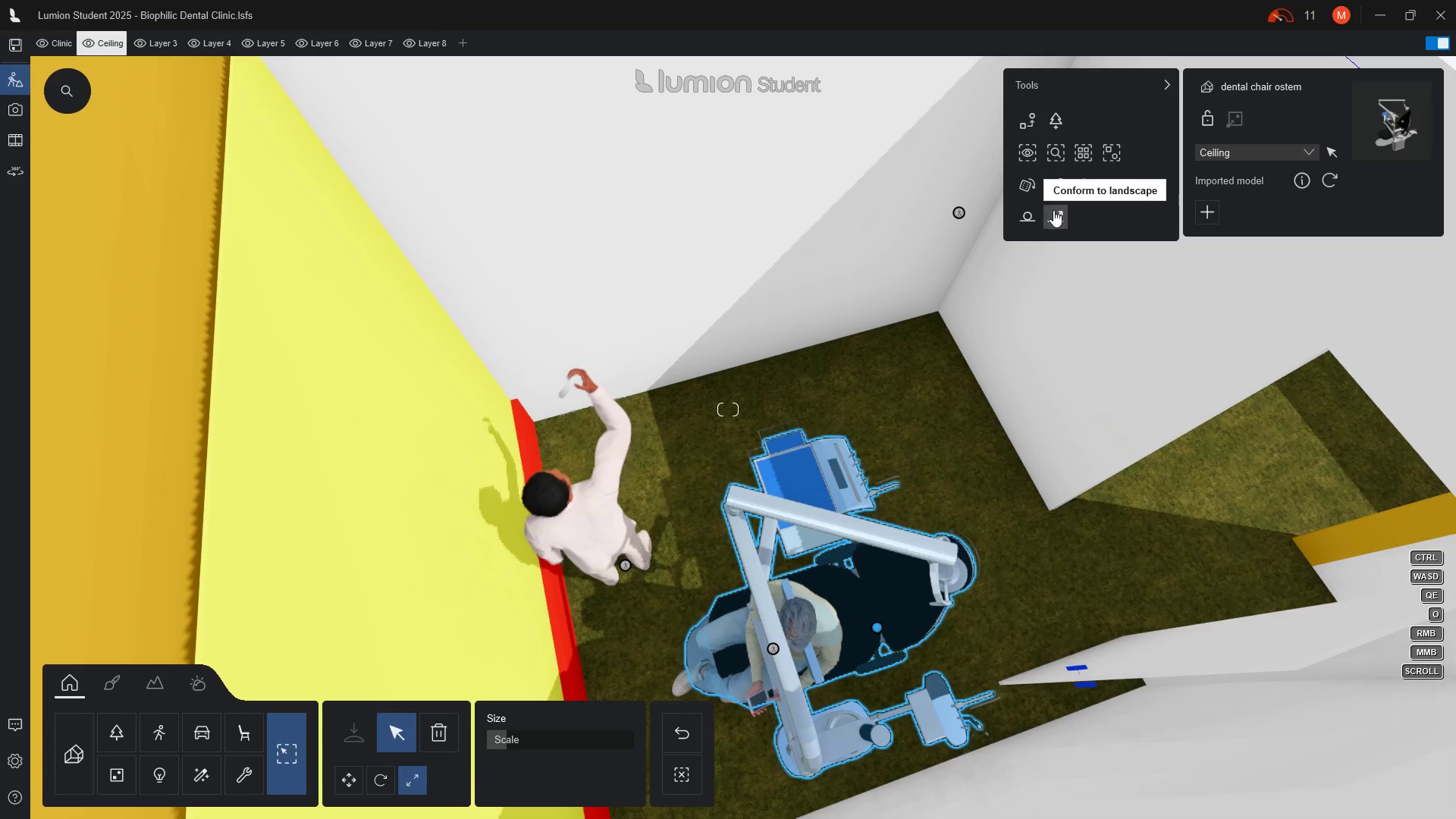 
left_click([1057, 218])
 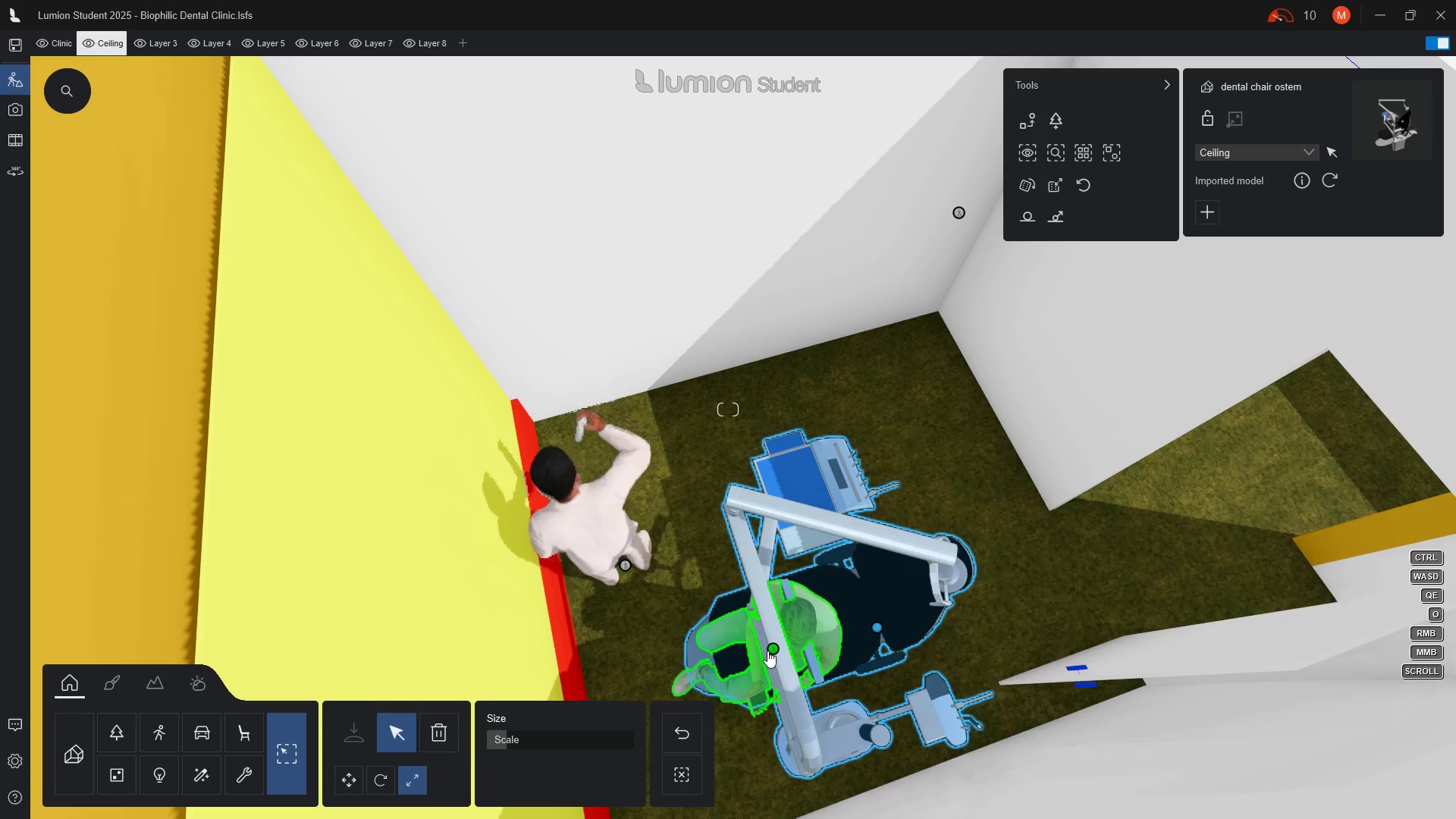 
wait(5.91)
 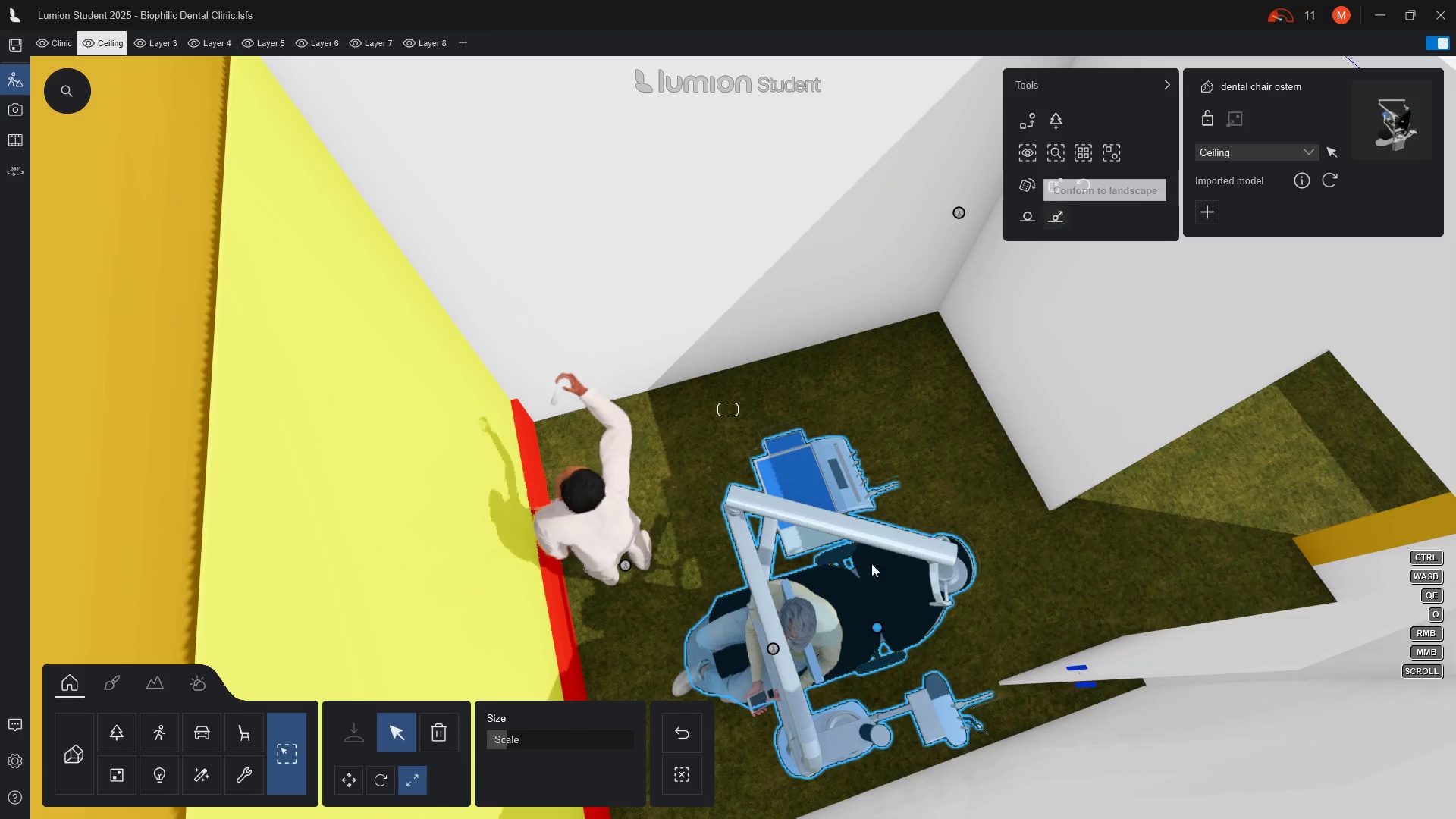 
left_click([770, 651])
 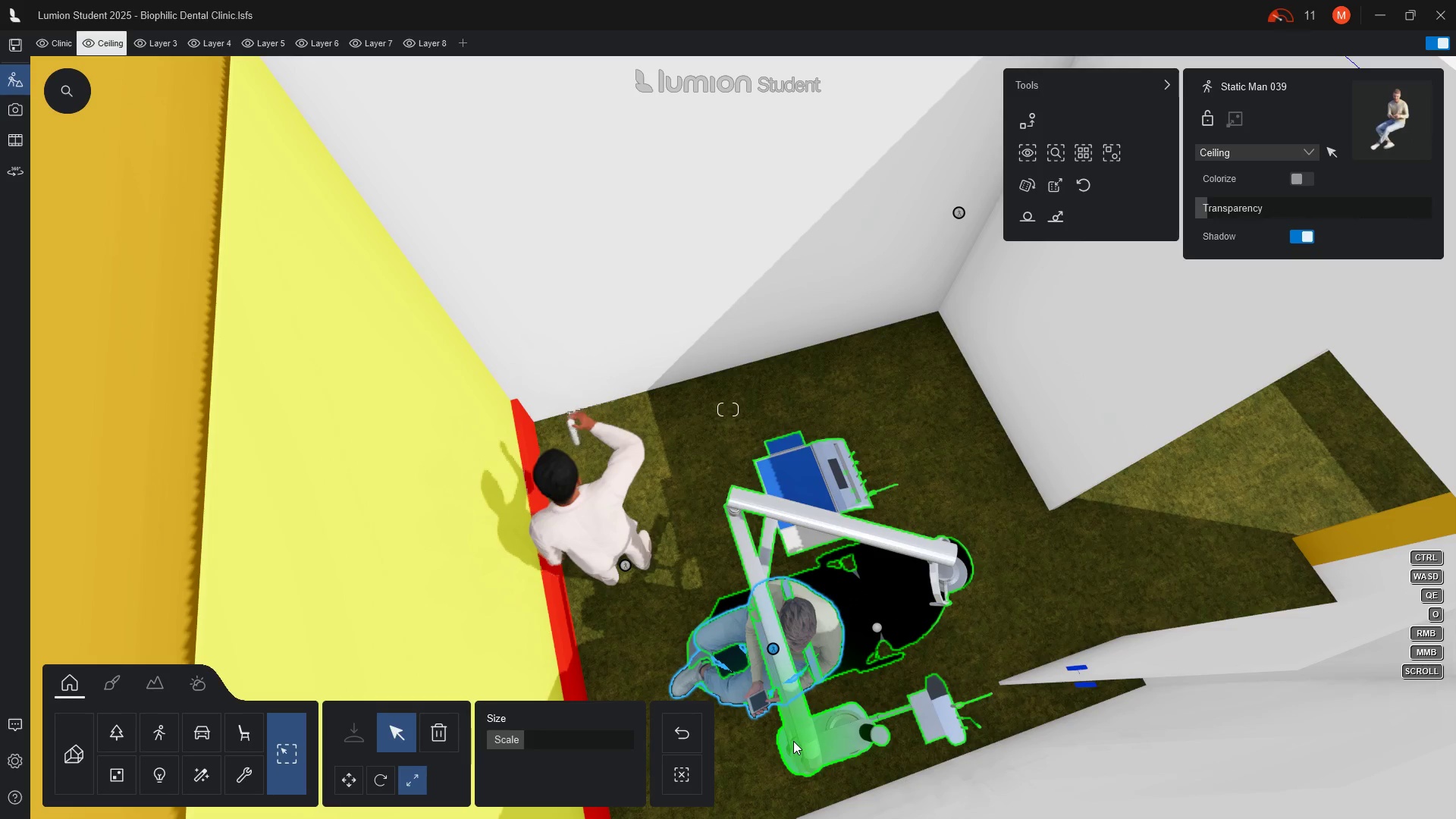 
scroll: coordinate [777, 774], scroll_direction: up, amount: 5.0
 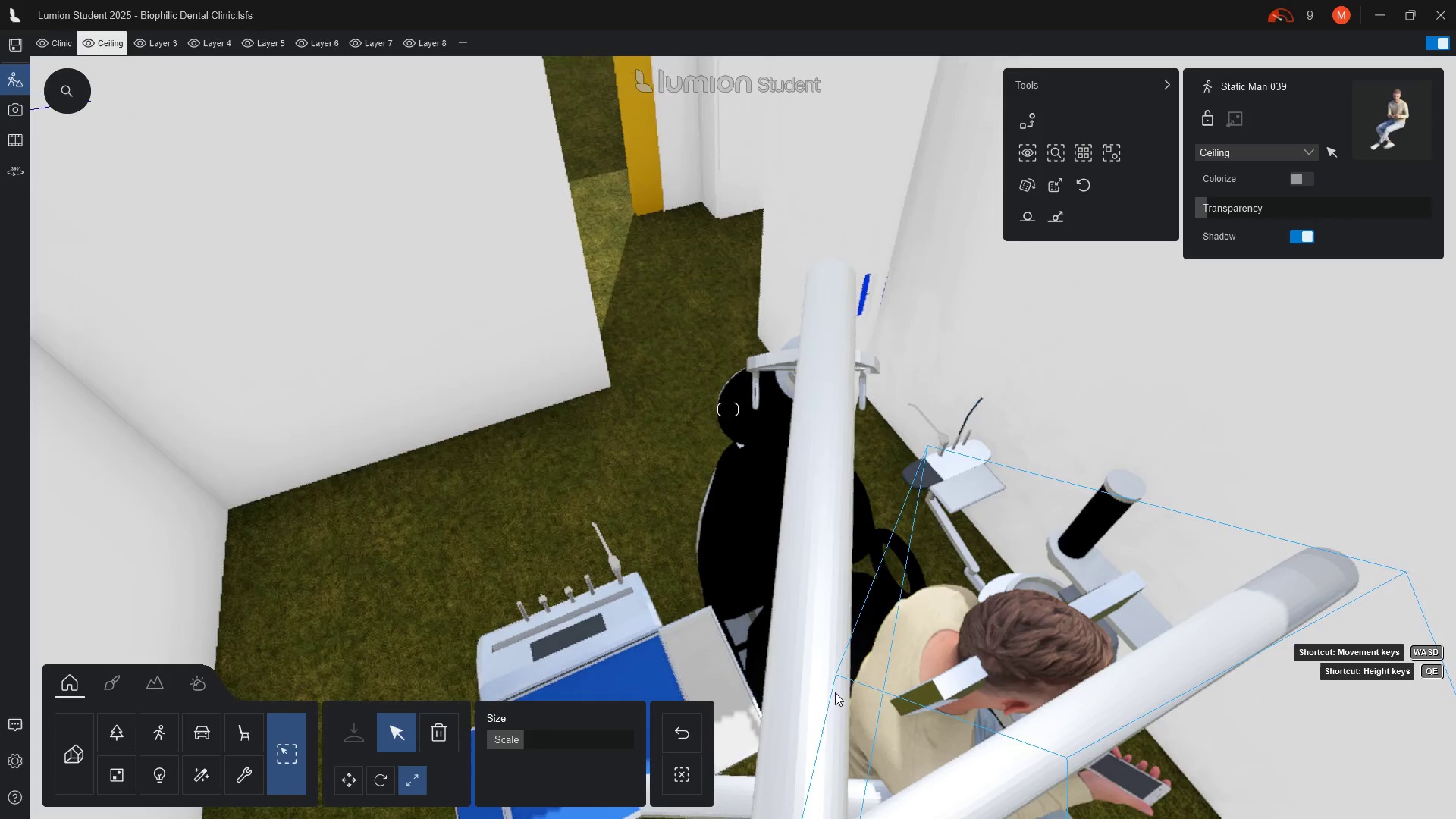 
type(ee)
 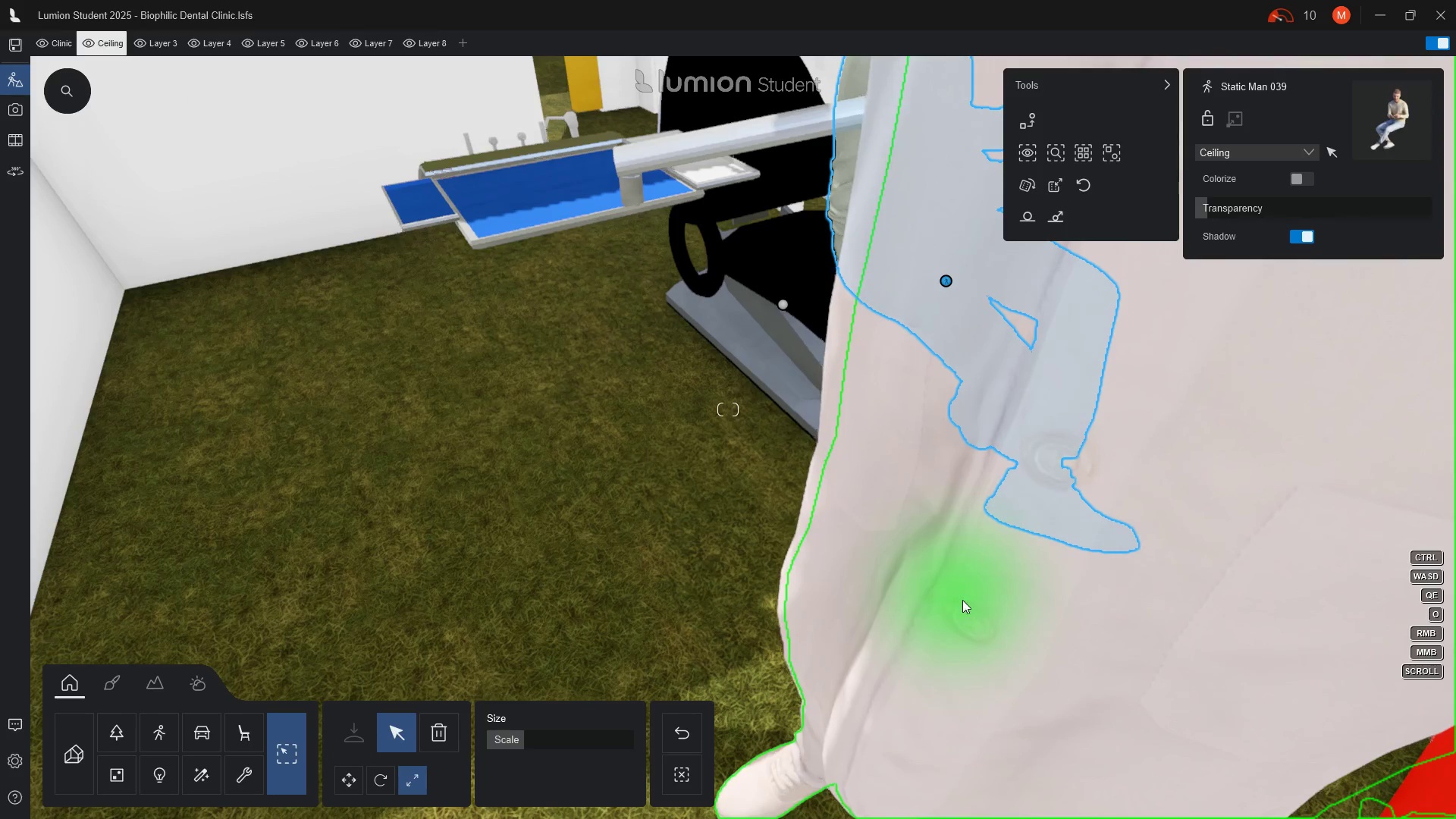 
wait(5.12)
 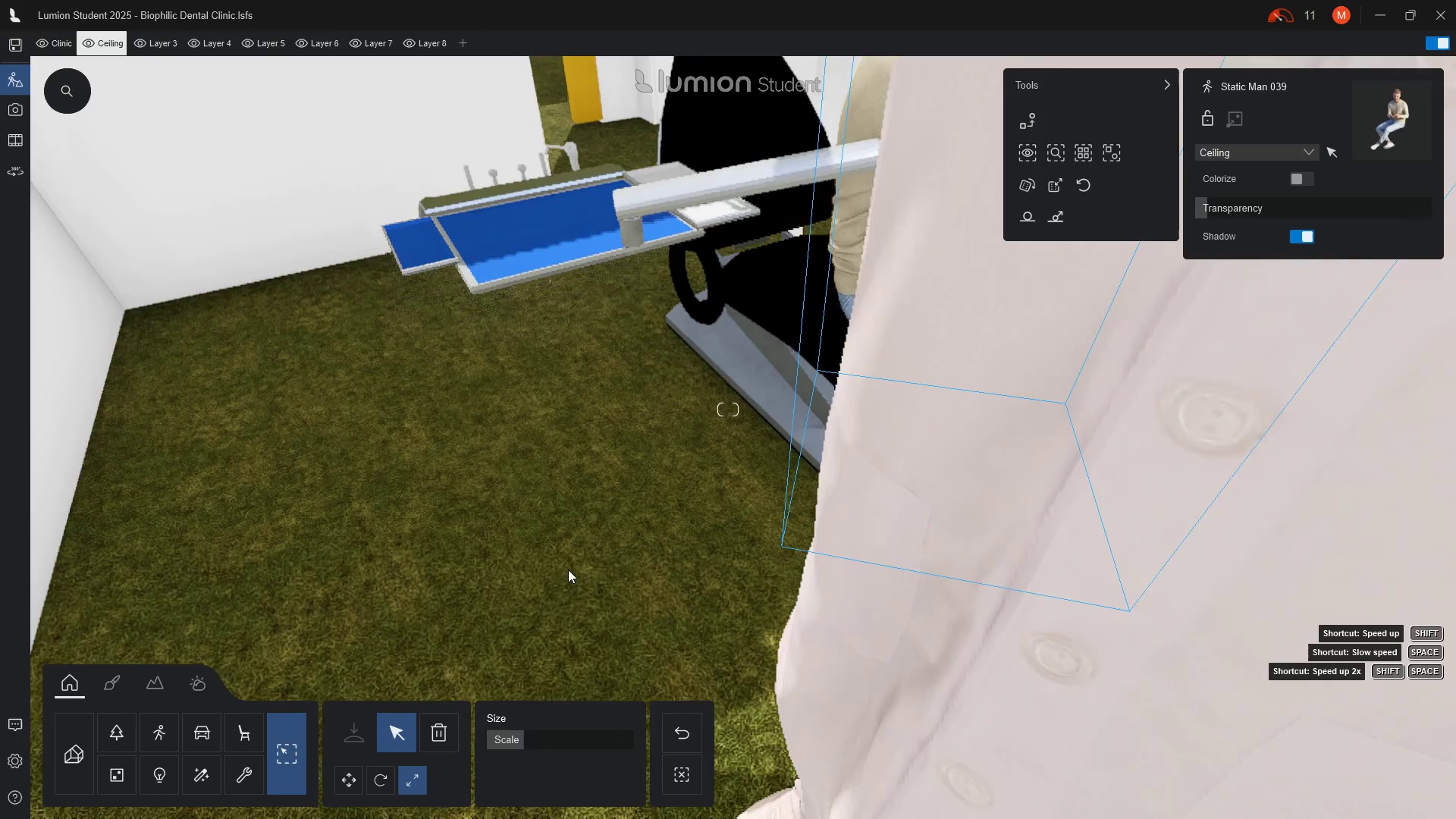 
left_click([859, 781])
 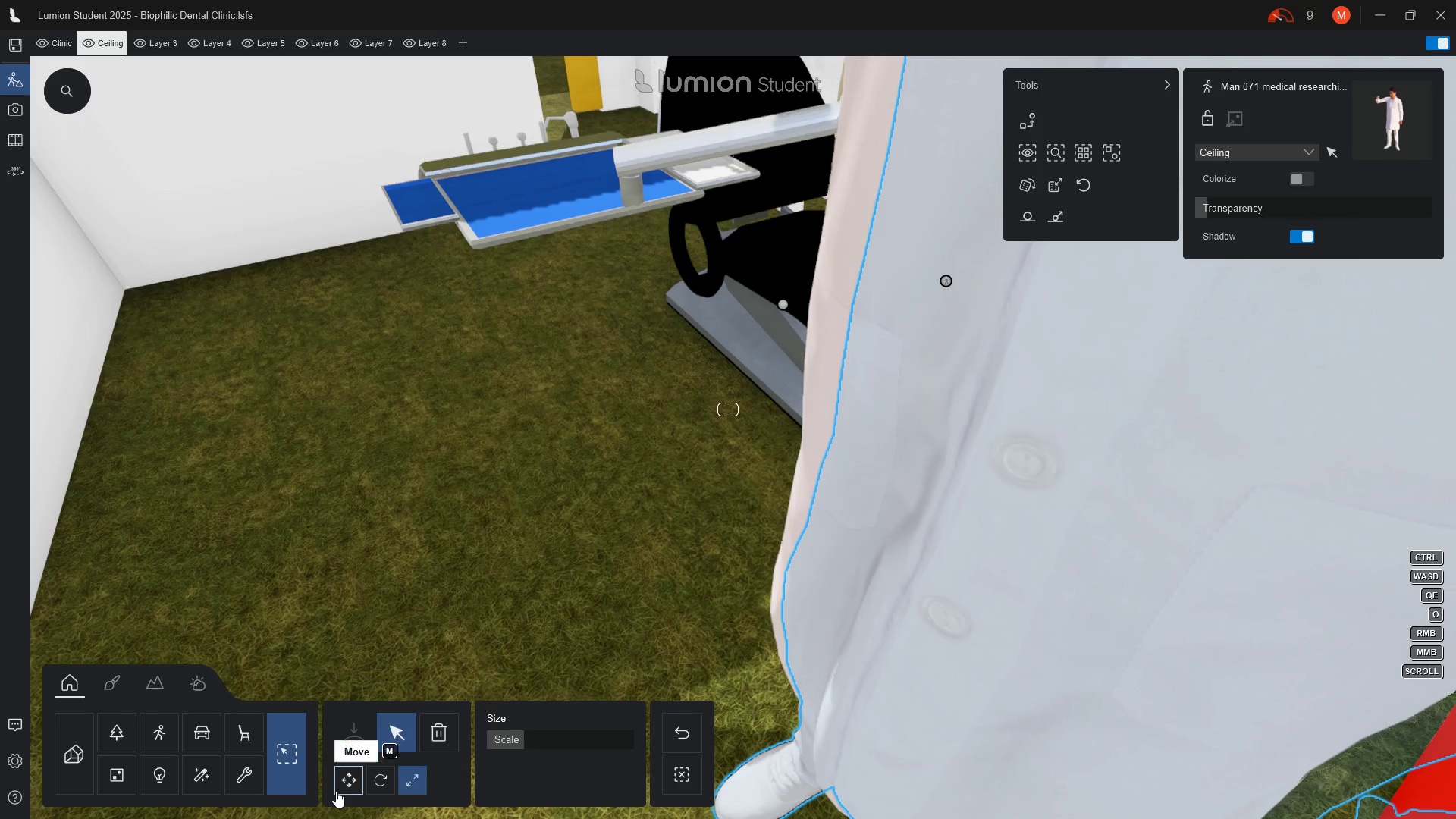 
left_click([348, 786])
 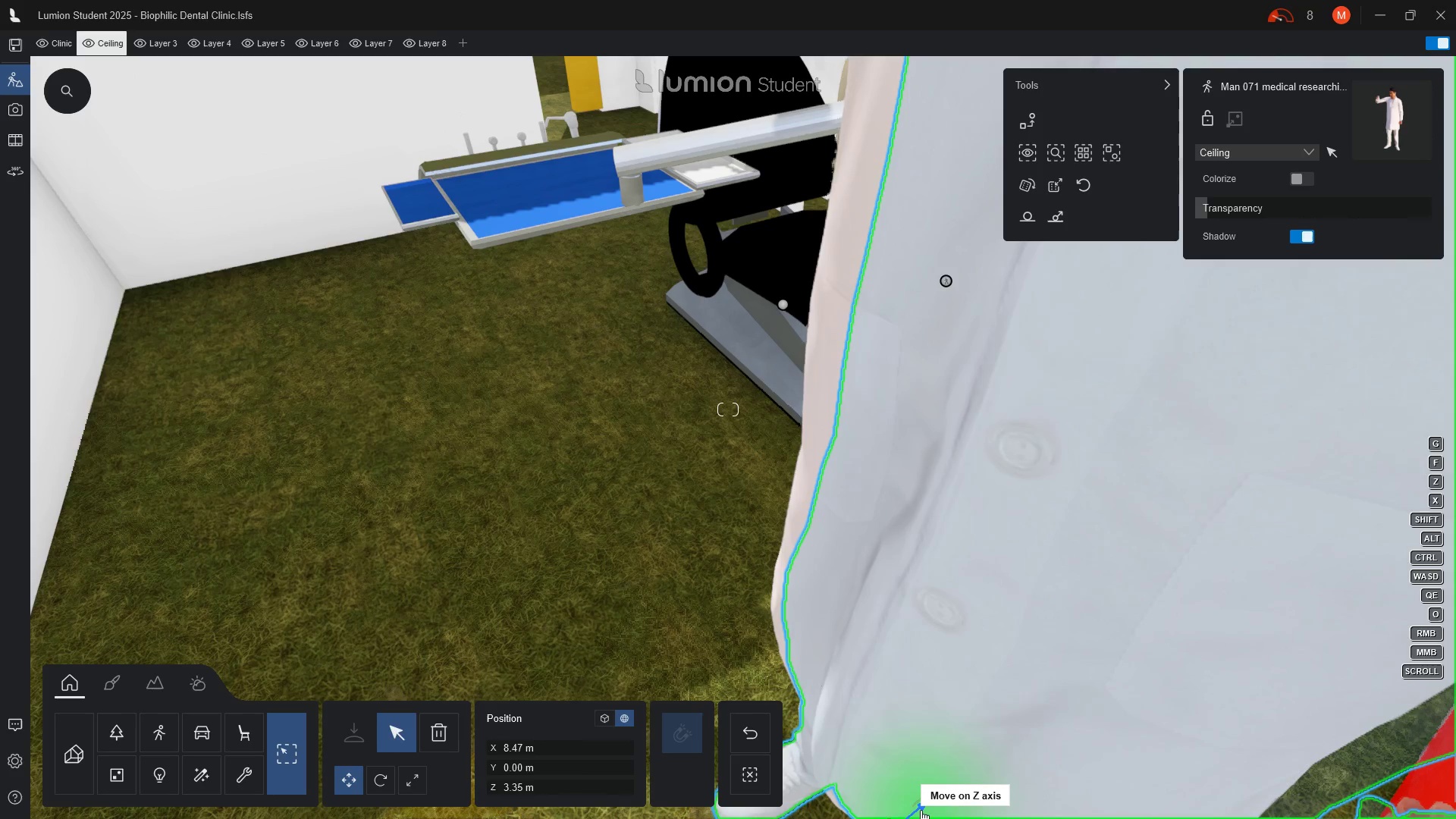 
left_click_drag(start_coordinate=[921, 810], to_coordinate=[1423, 442])
 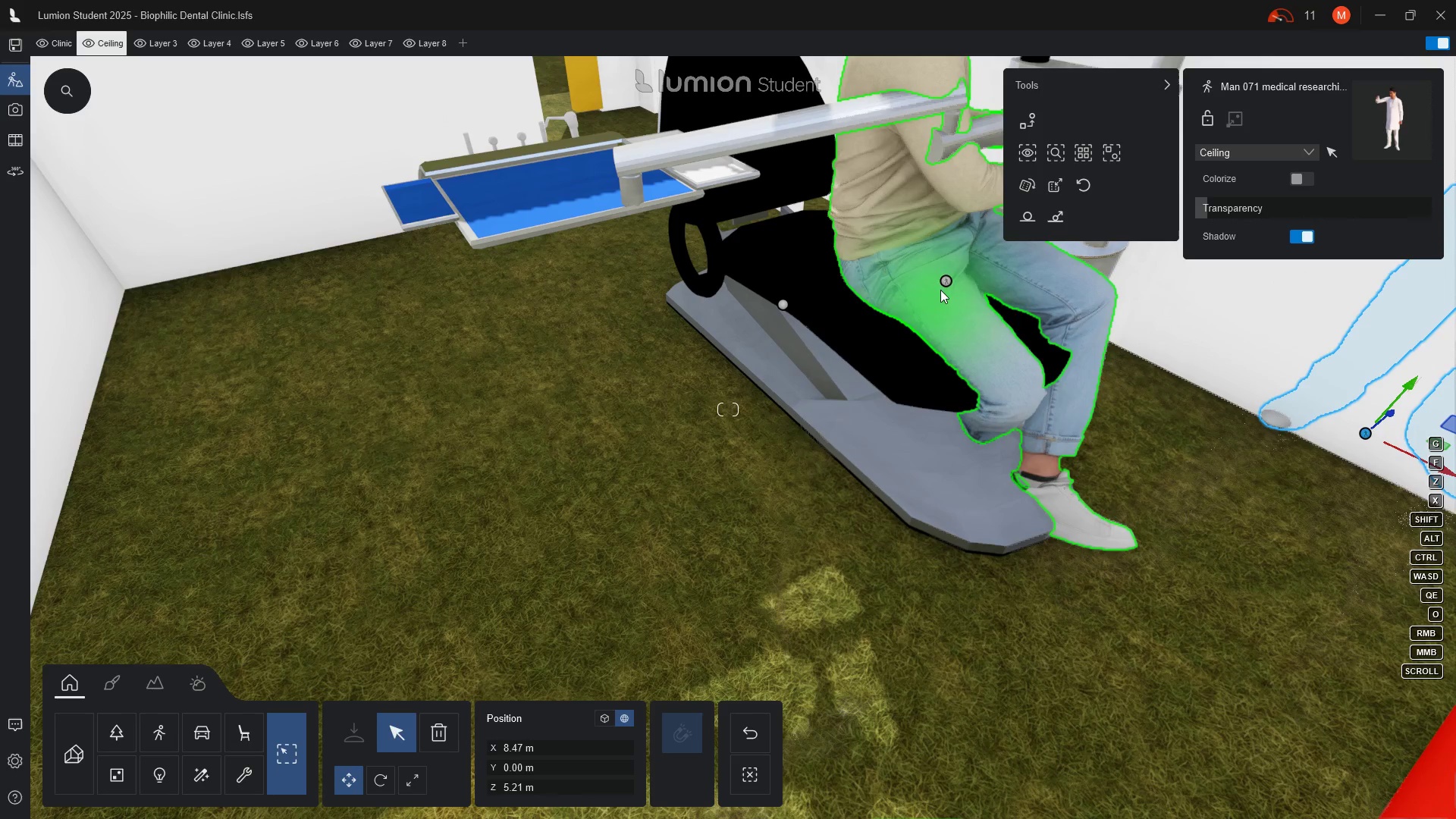 
left_click([946, 280])
 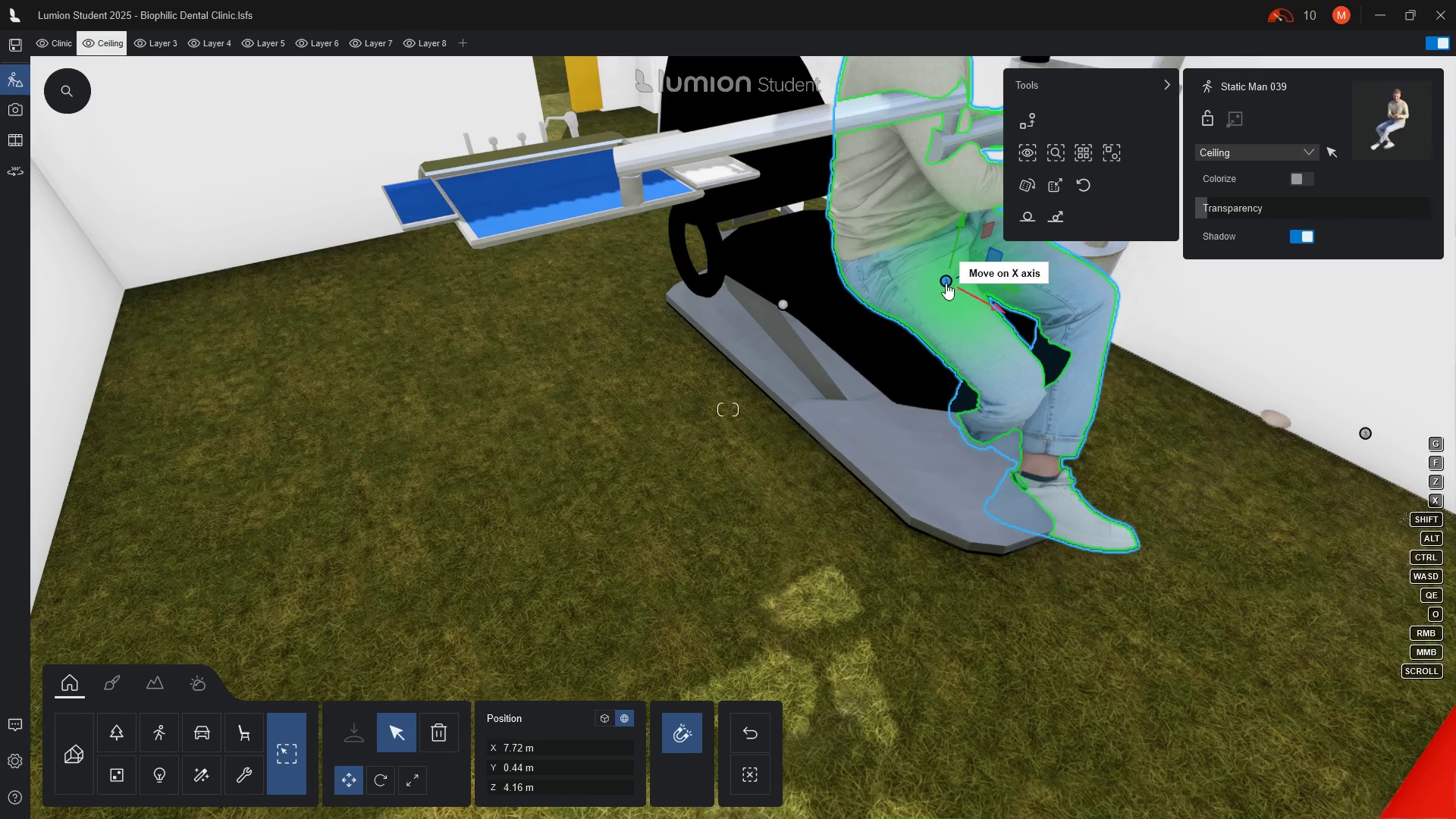 
left_click_drag(start_coordinate=[946, 283], to_coordinate=[983, 347])
 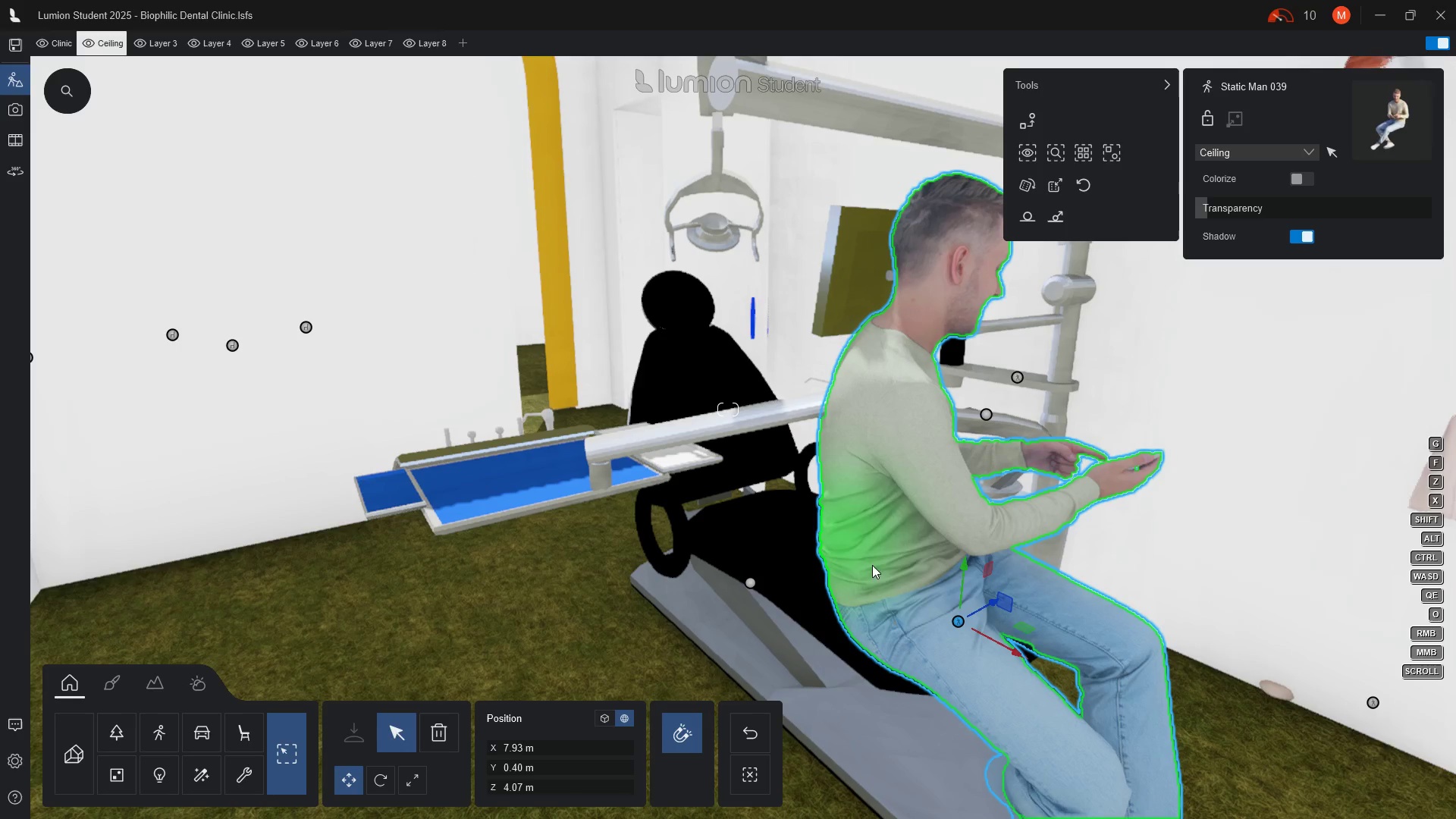 
wait(6.38)
 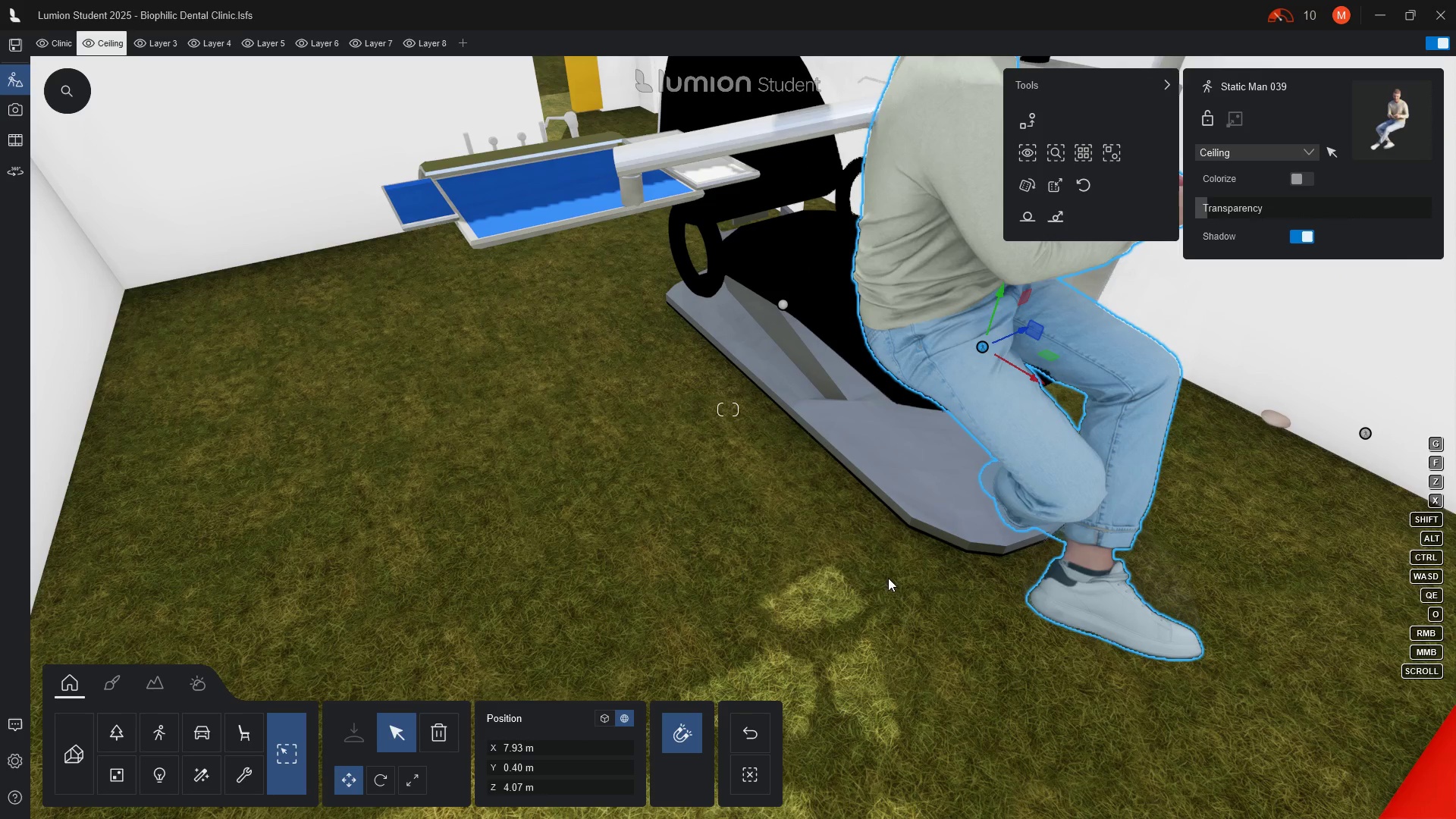 
left_click_drag(start_coordinate=[956, 624], to_coordinate=[811, 541])
 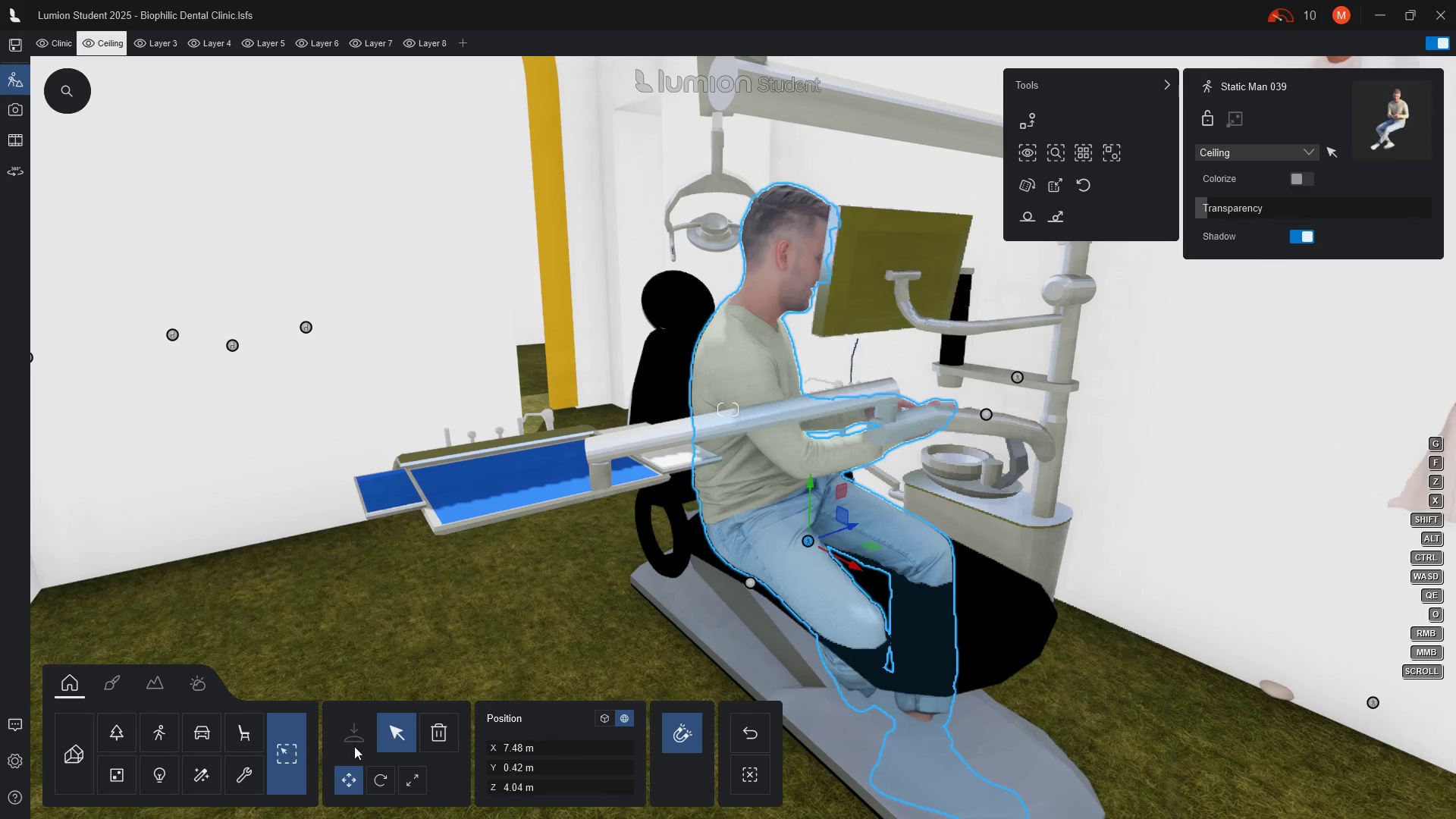 
left_click_drag(start_coordinate=[444, 733], to_coordinate=[439, 733])
 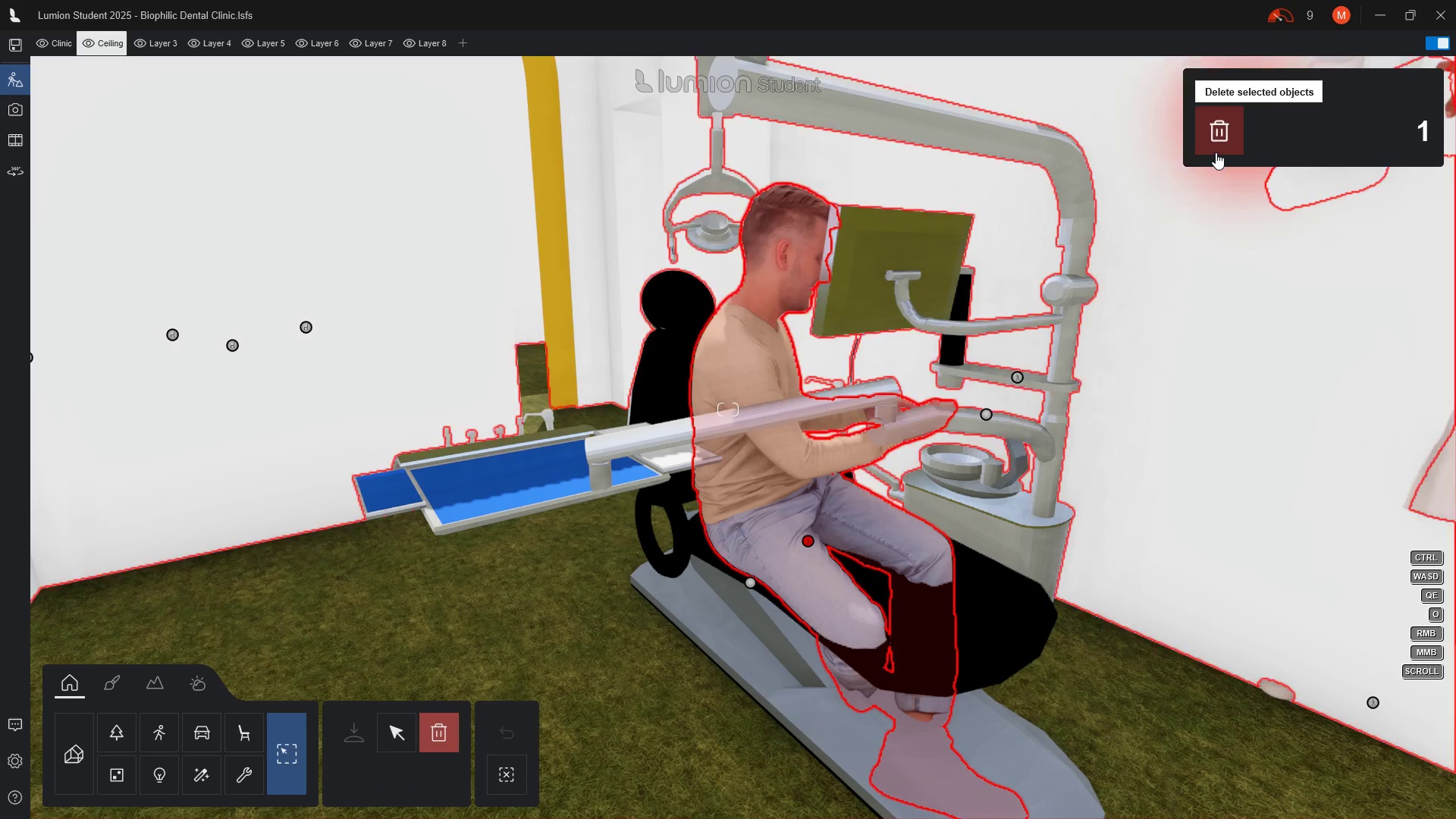 
left_click([1216, 132])
 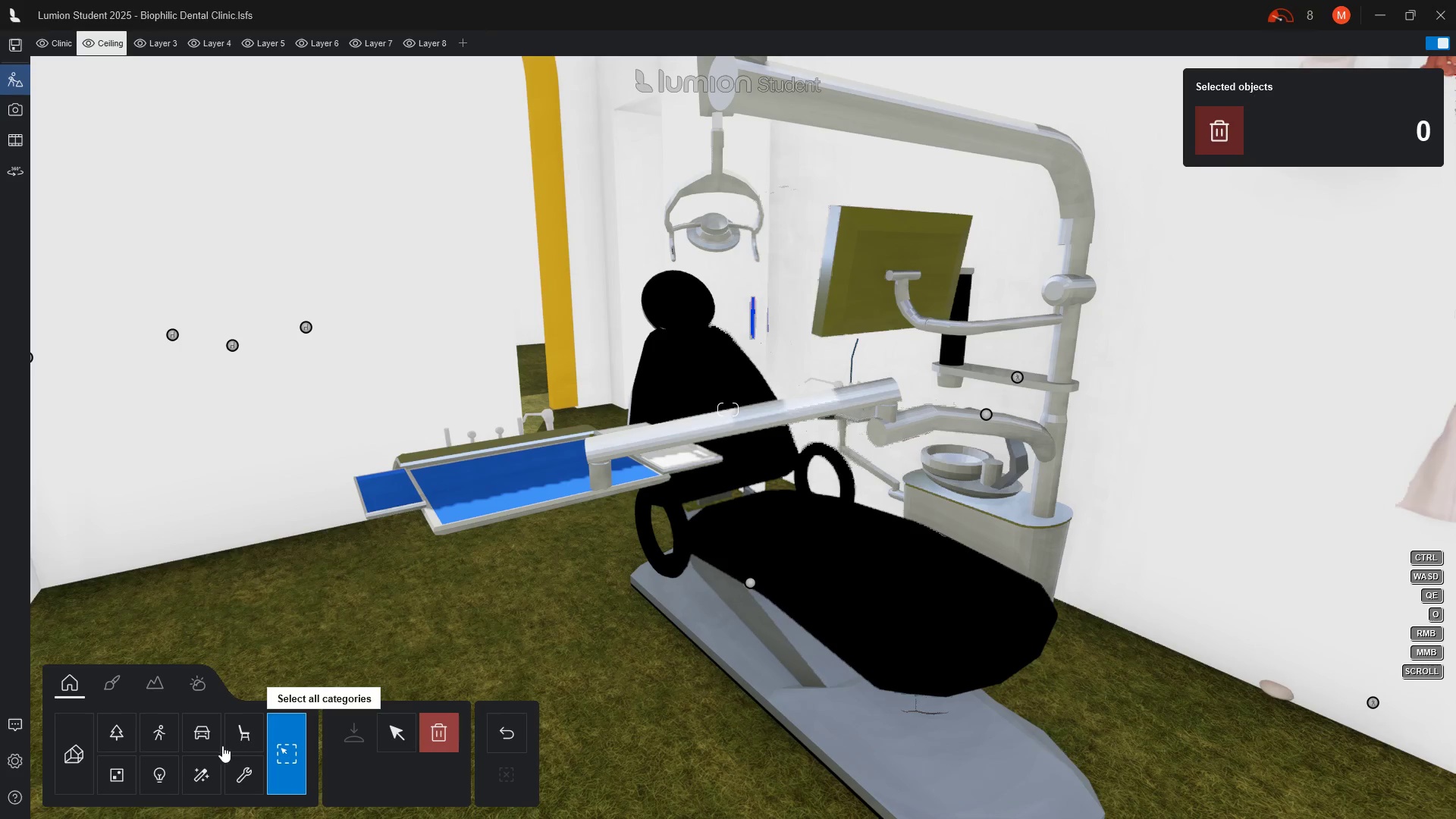 
left_click_drag(start_coordinate=[157, 724], to_coordinate=[164, 725])
 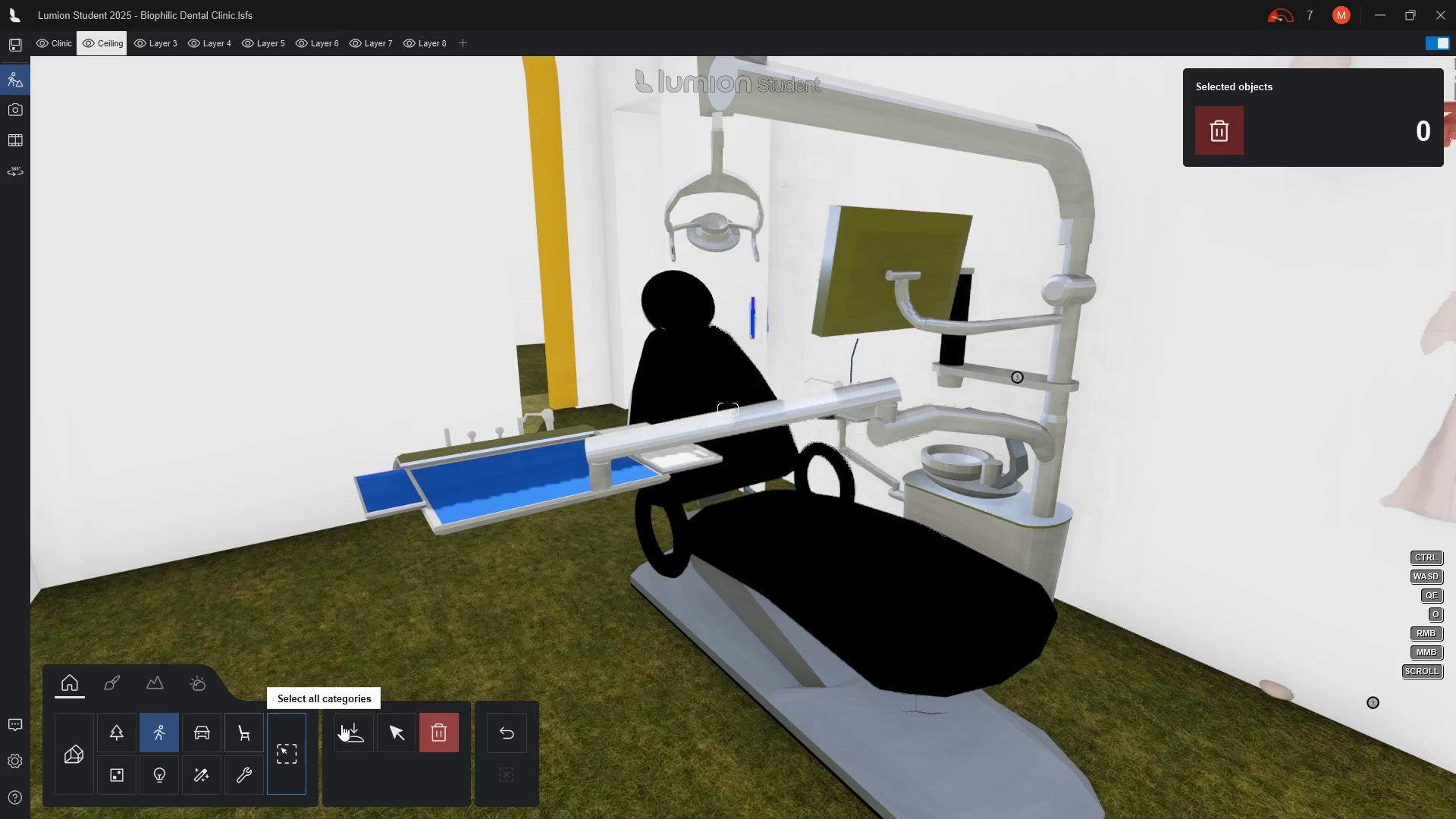 
left_click([356, 722])
 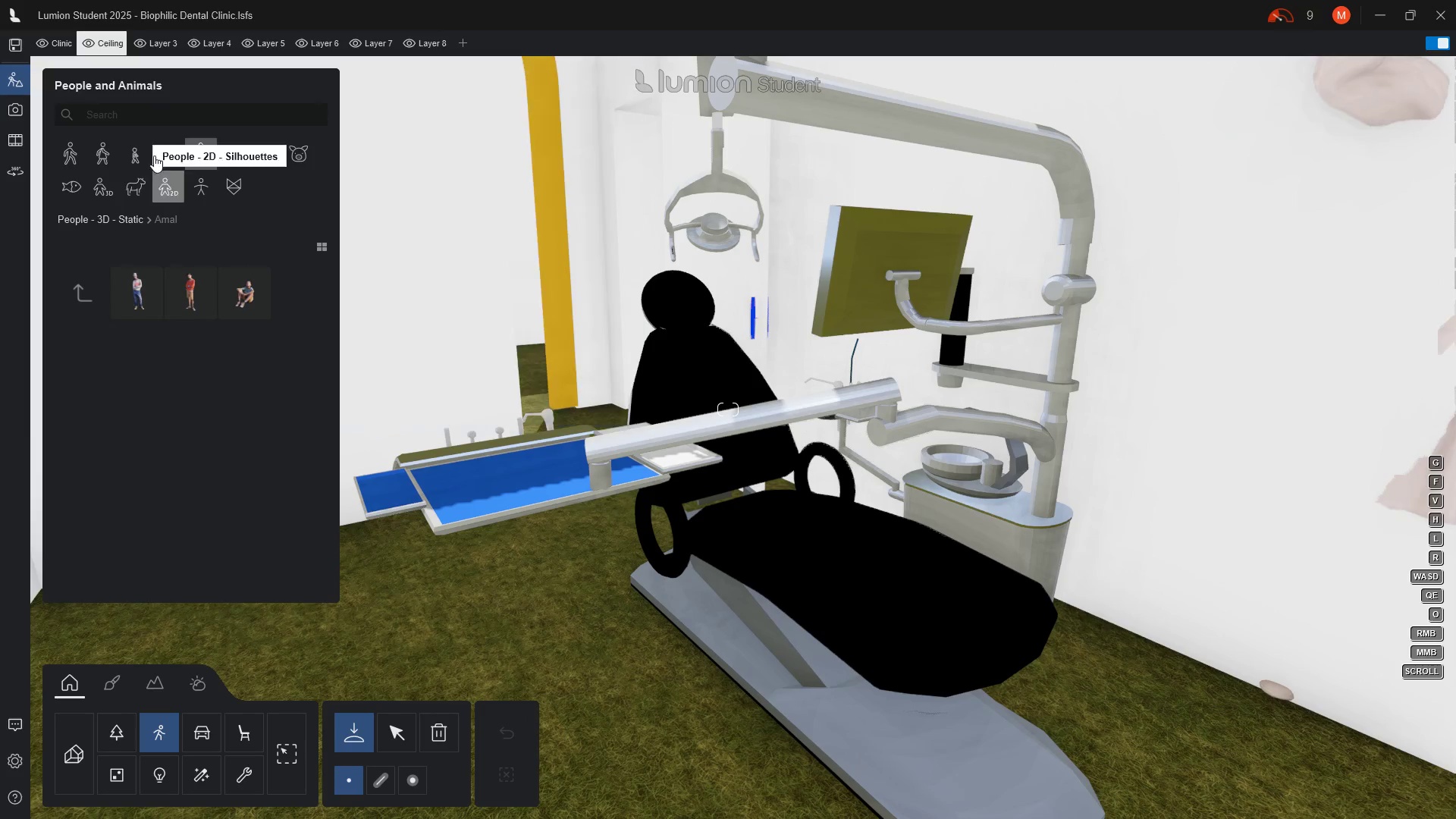 
wait(6.0)
 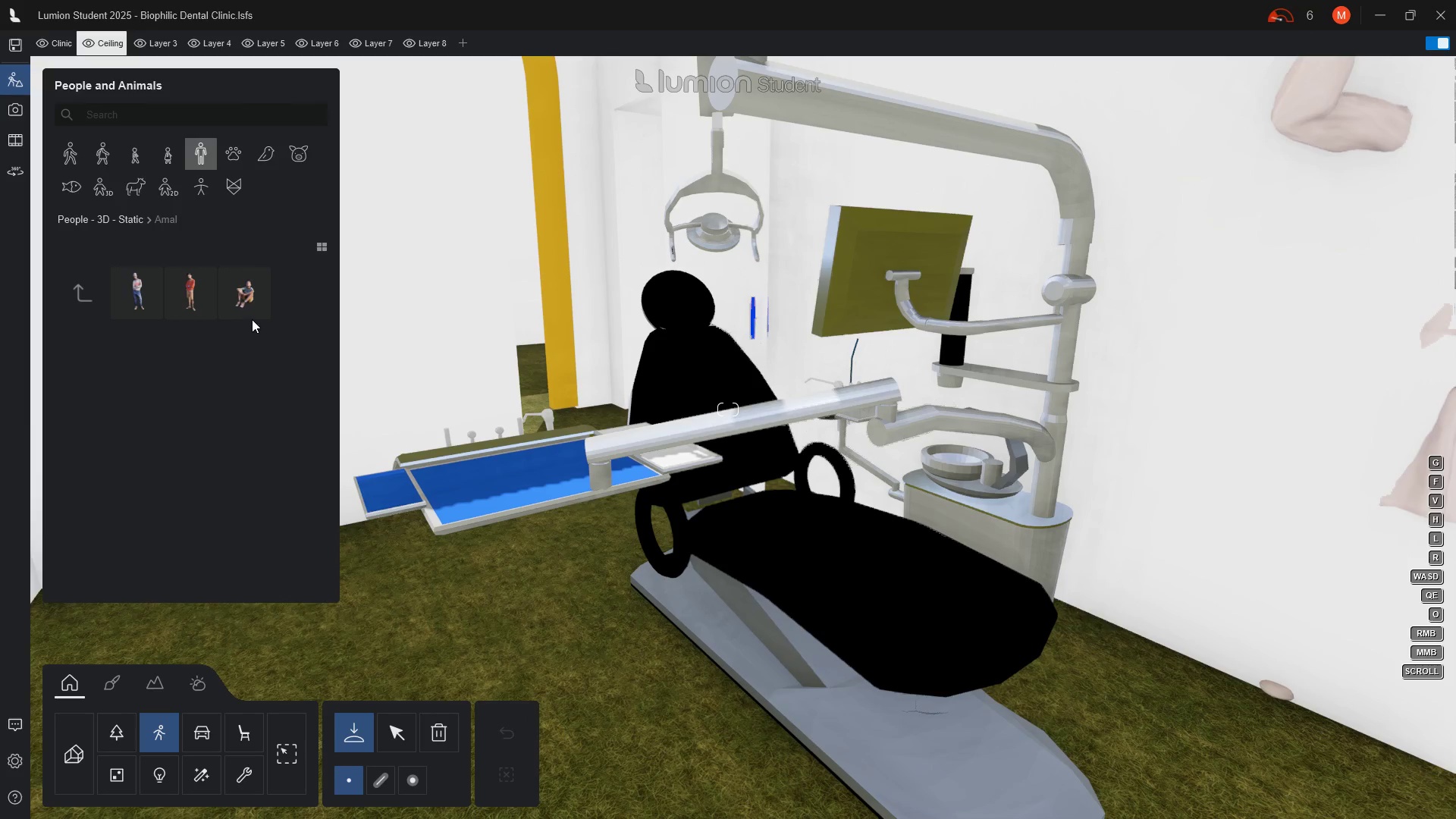 
left_click([108, 154])
 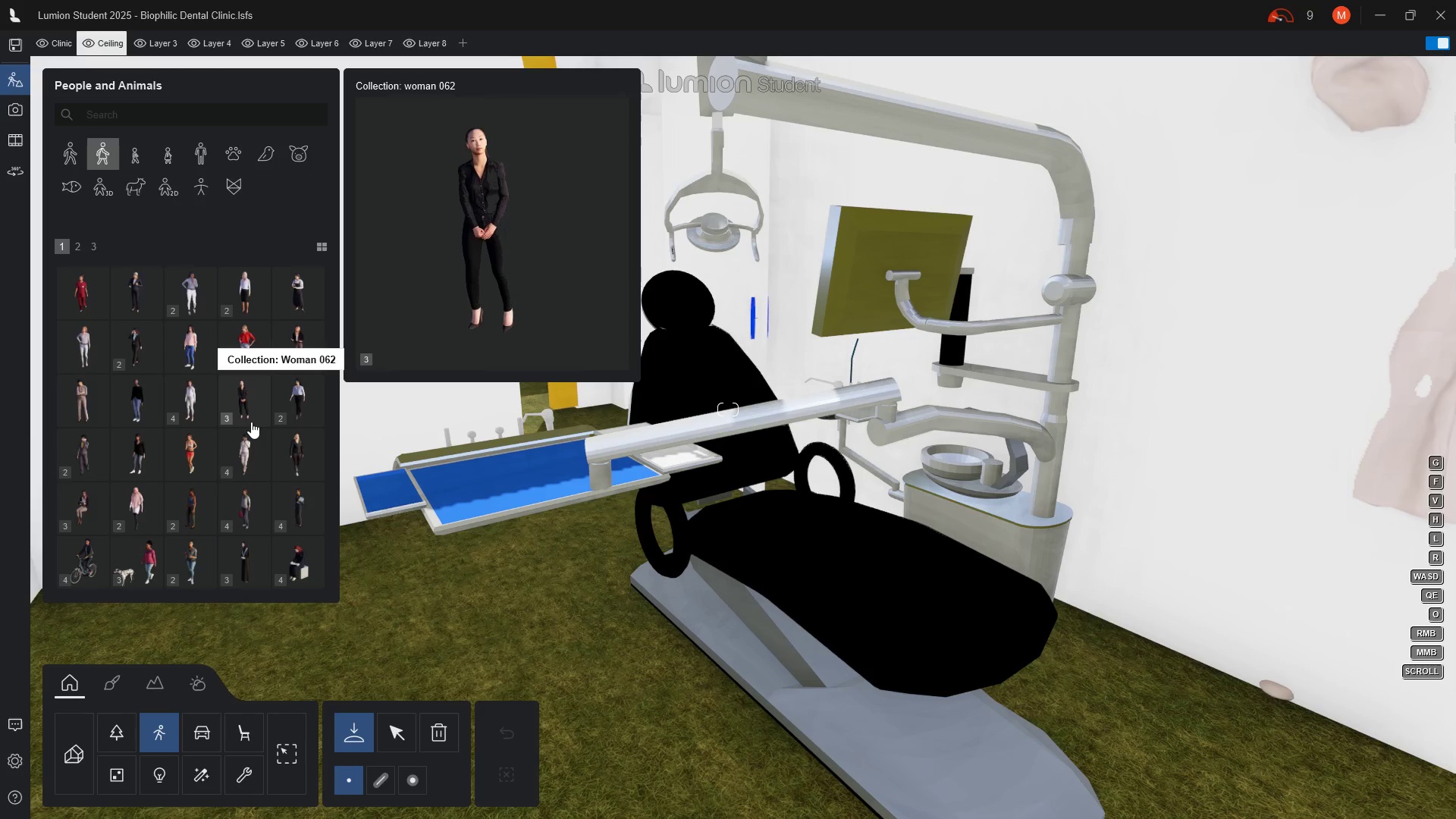 
left_click([246, 405])
 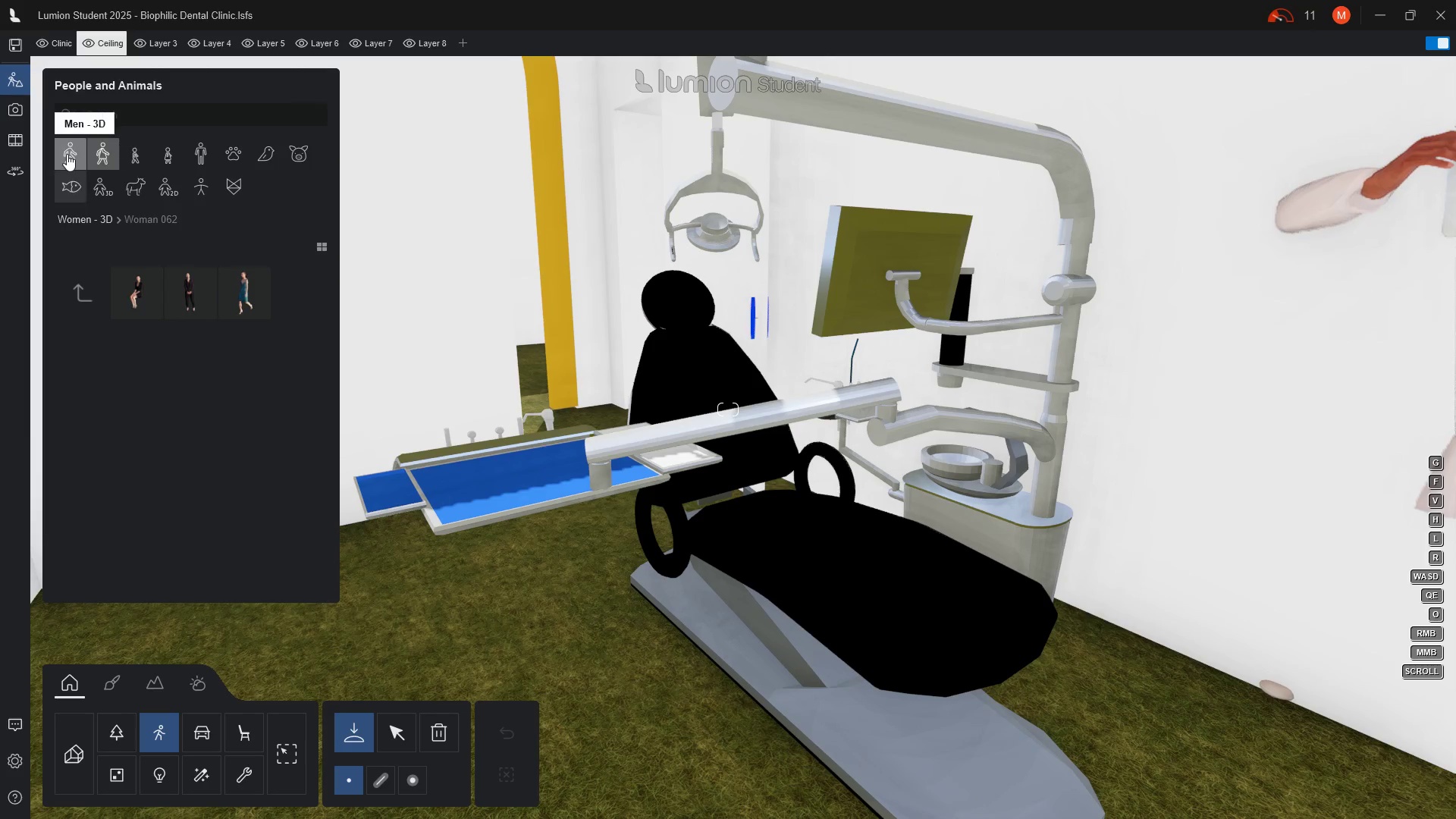 
left_click([102, 162])
 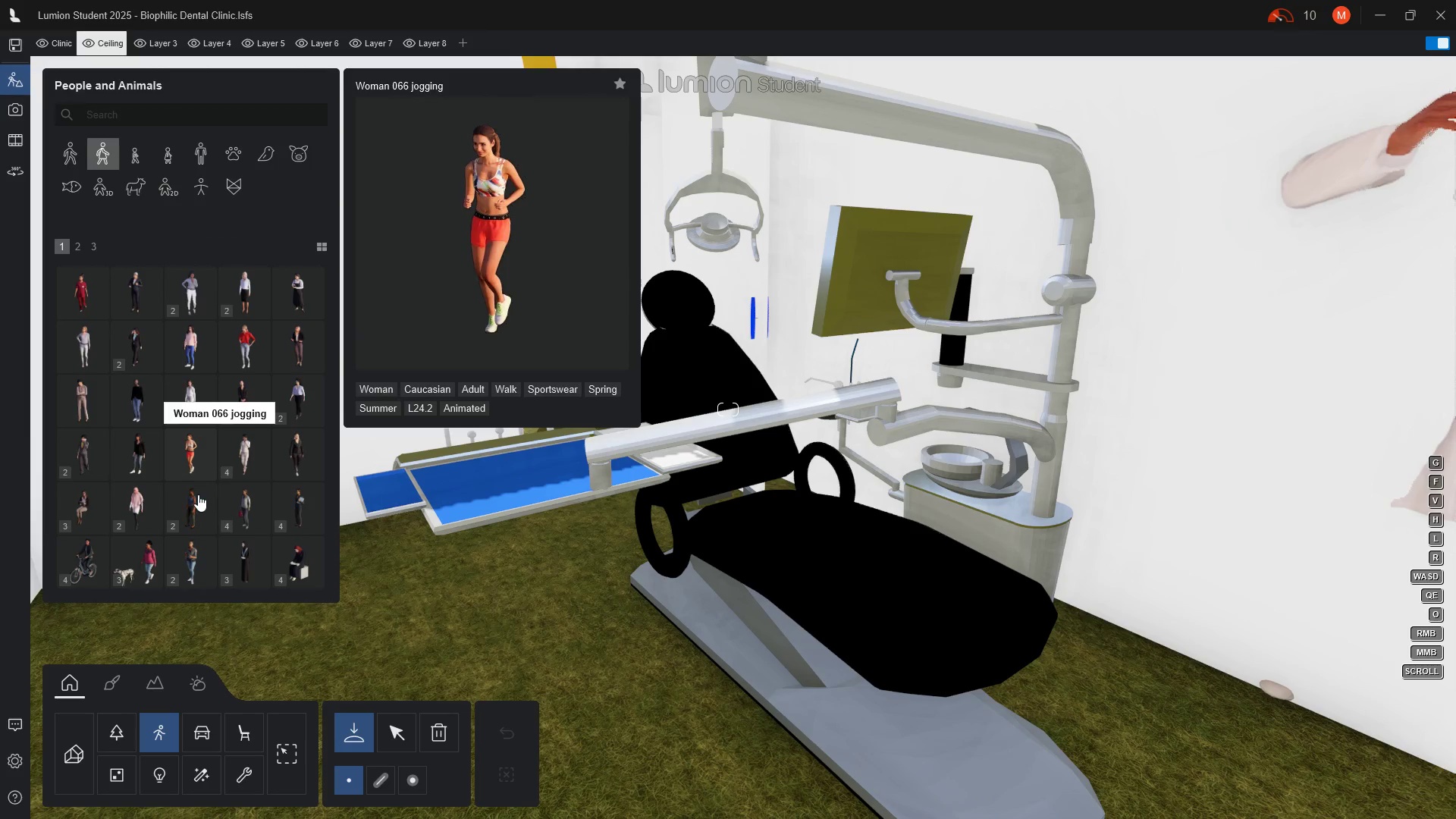 
scroll: coordinate [198, 500], scroll_direction: down, amount: 1.0
 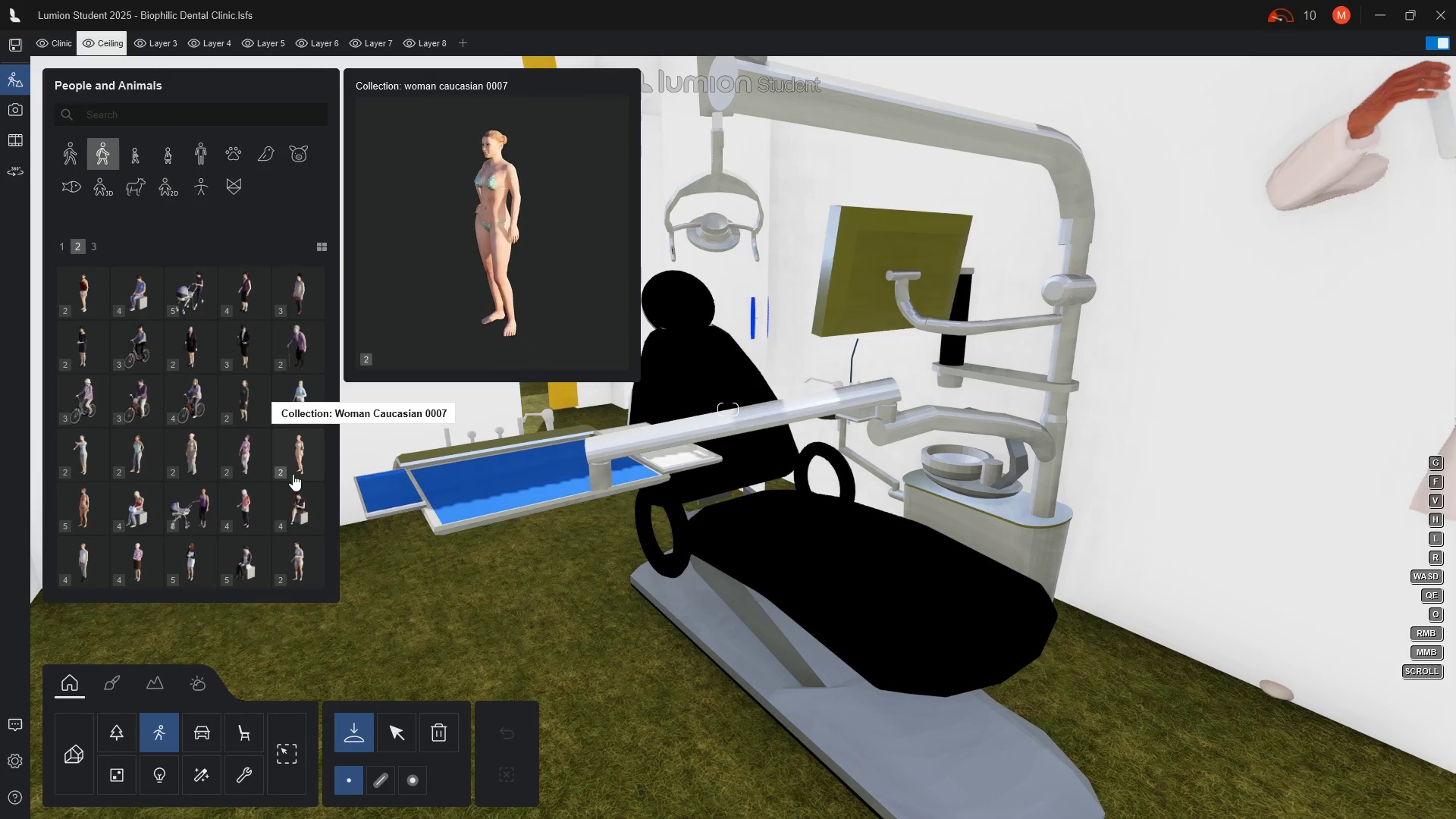 
left_click([295, 513])
 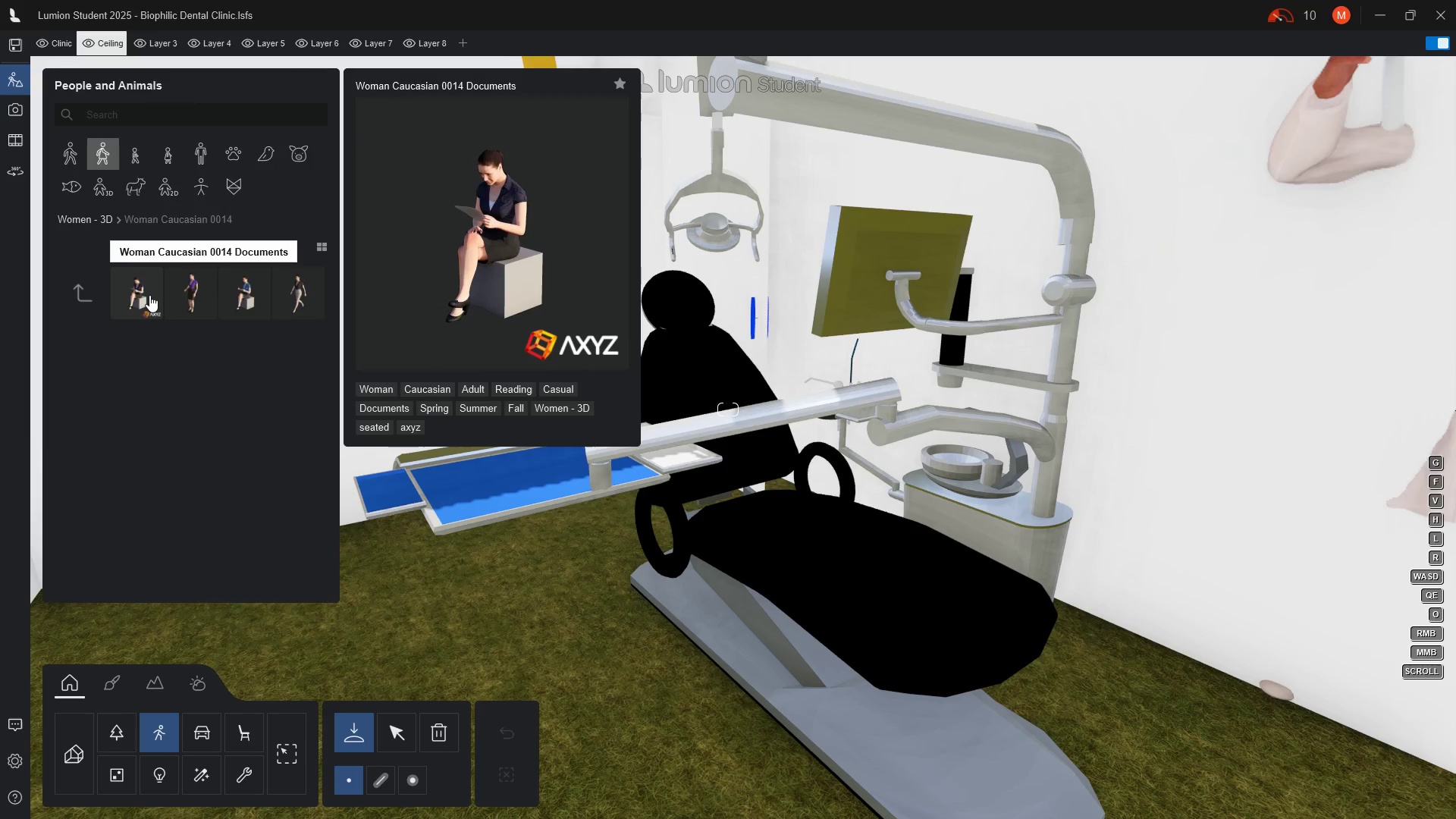 
wait(6.06)
 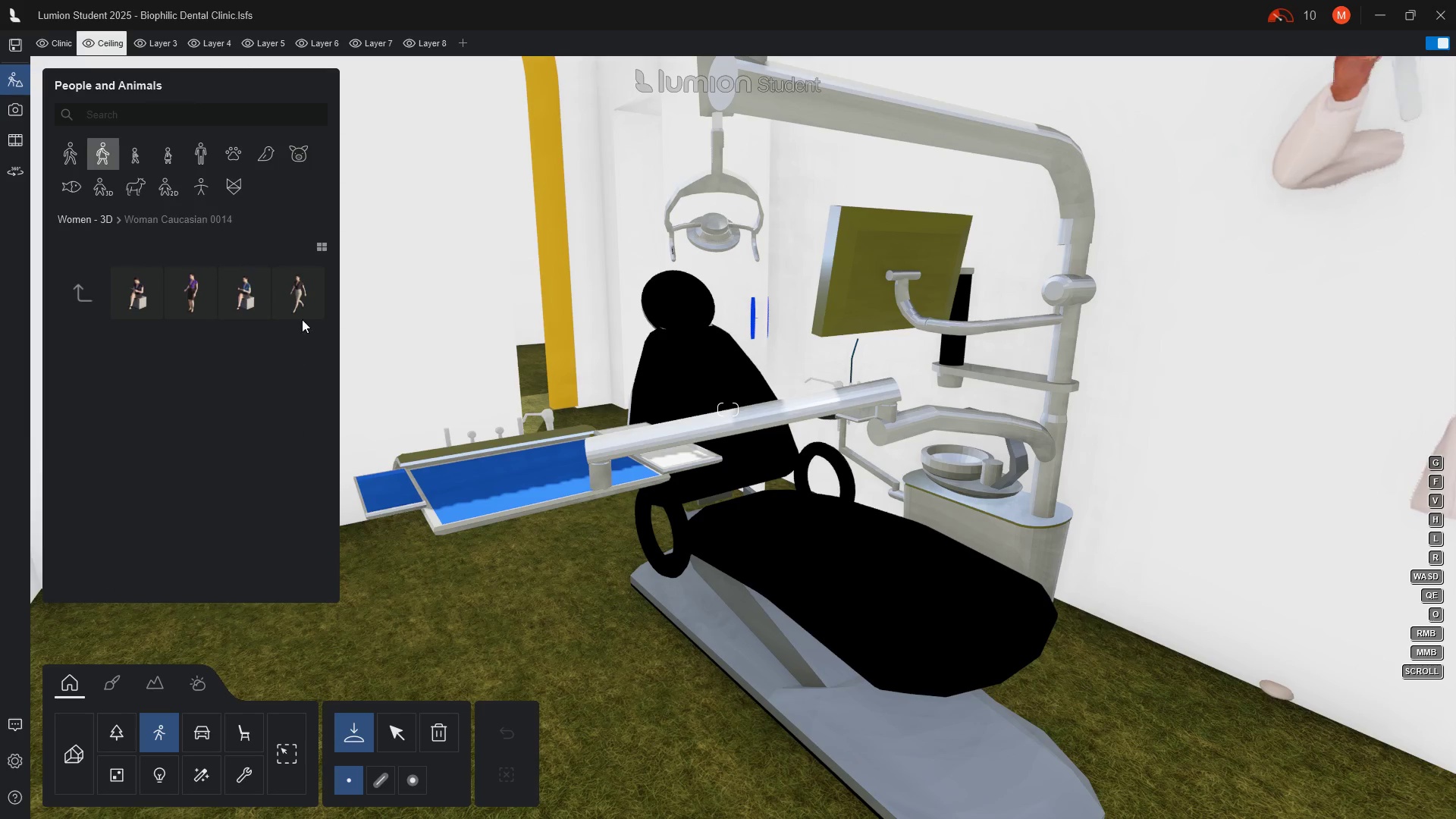 
left_click([89, 303])
 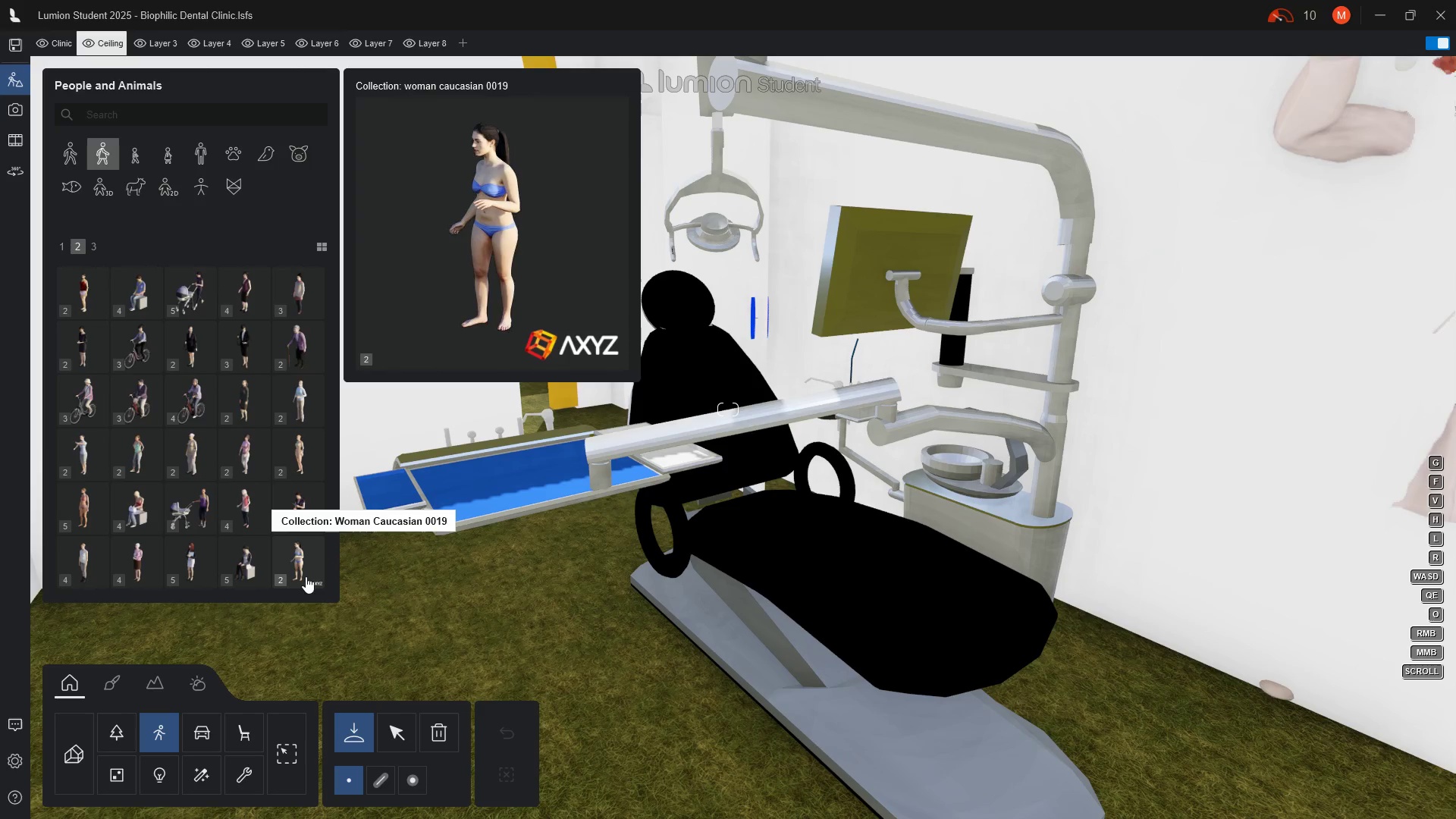 
wait(8.47)
 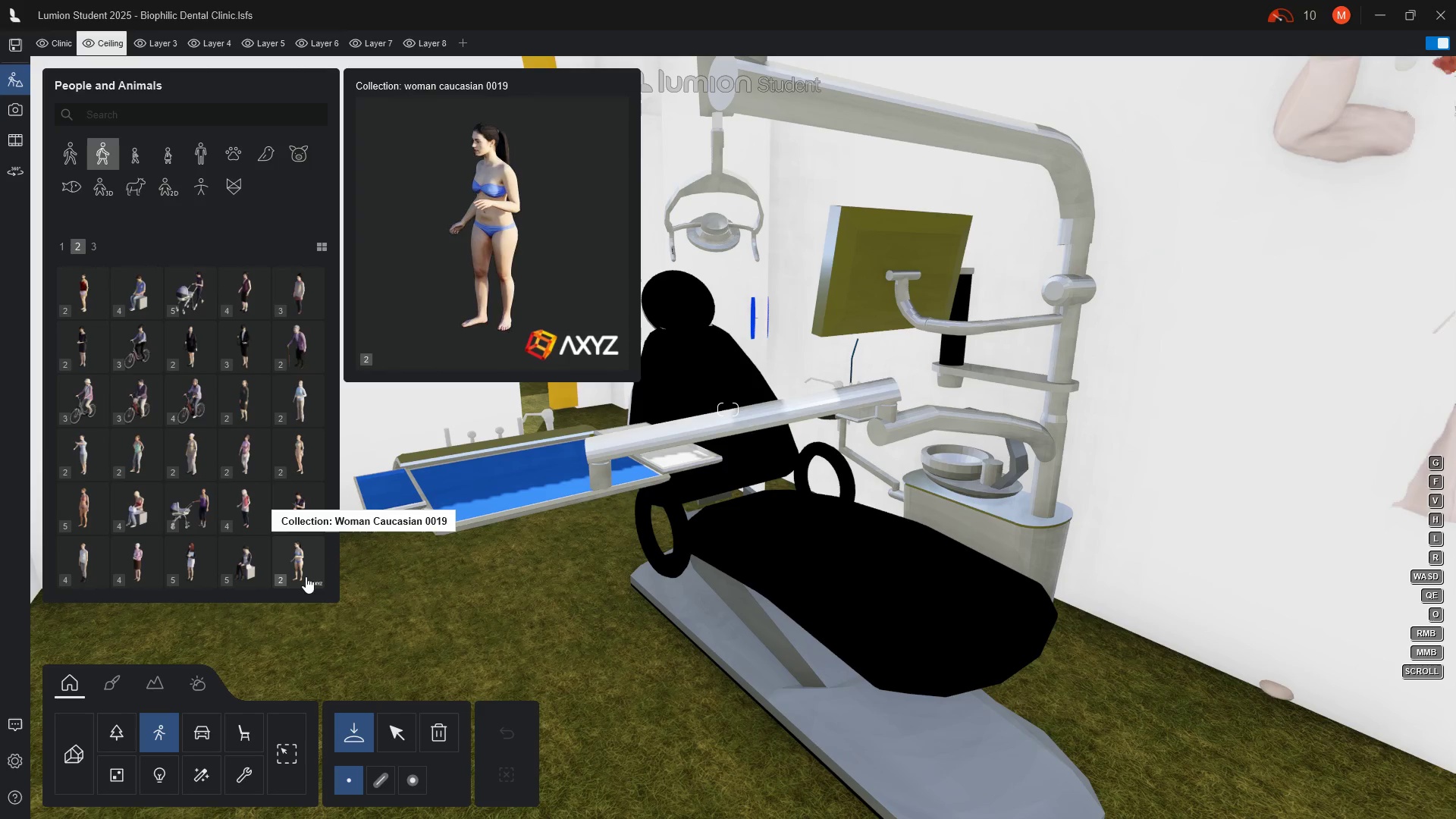 
scroll: coordinate [94, 449], scroll_direction: down, amount: 1.0
 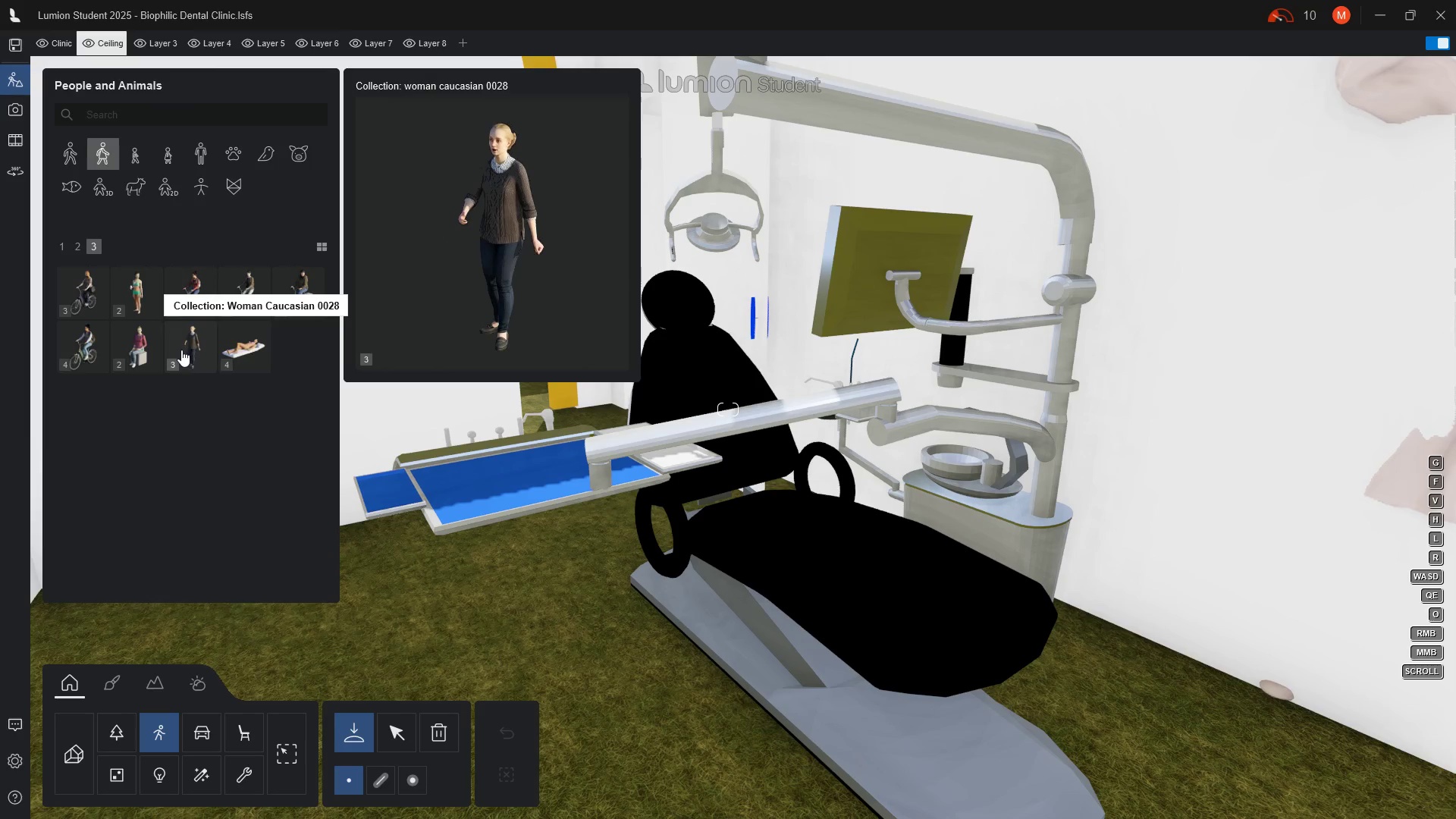 
left_click([177, 353])
 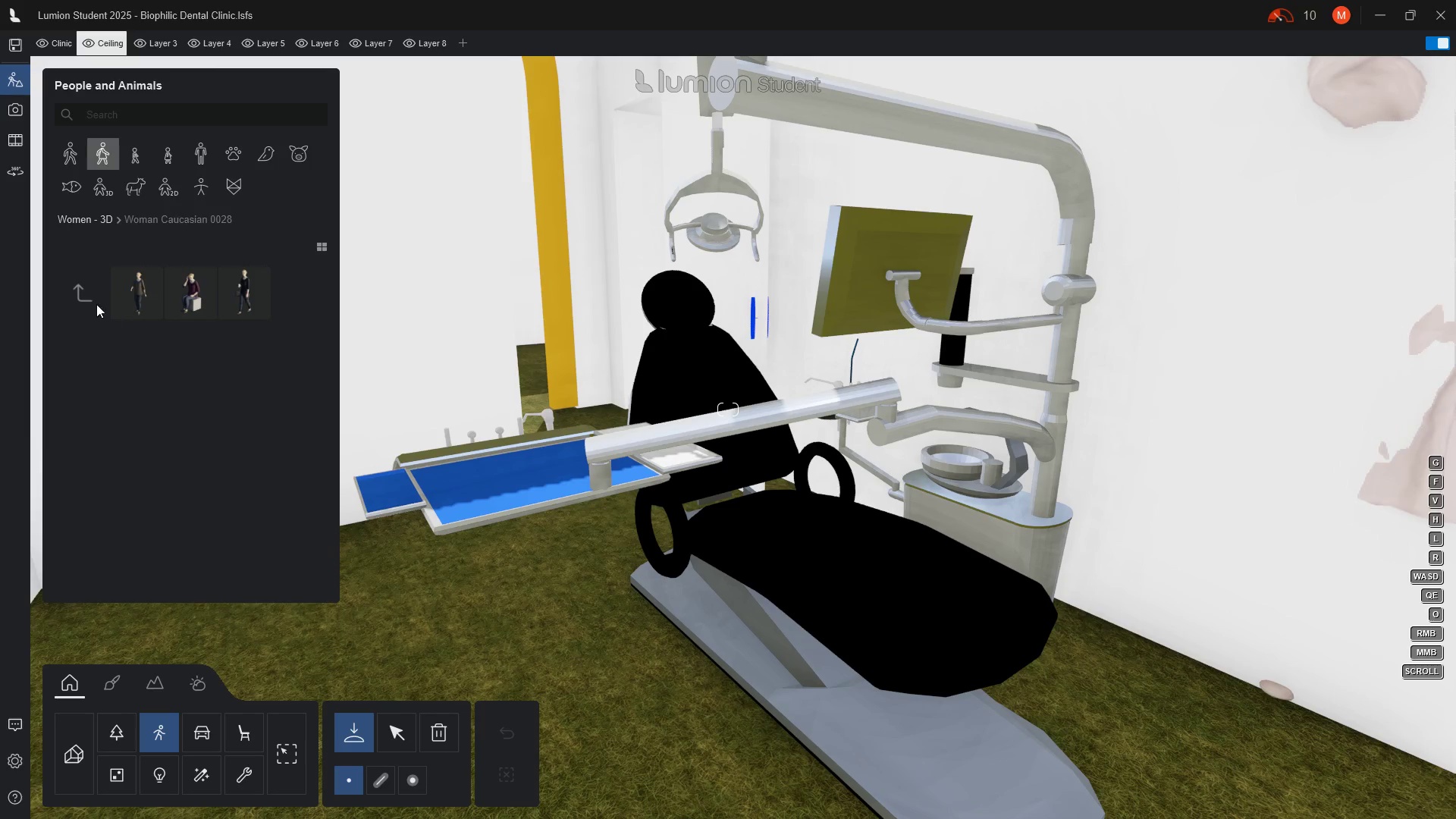 
left_click([84, 294])
 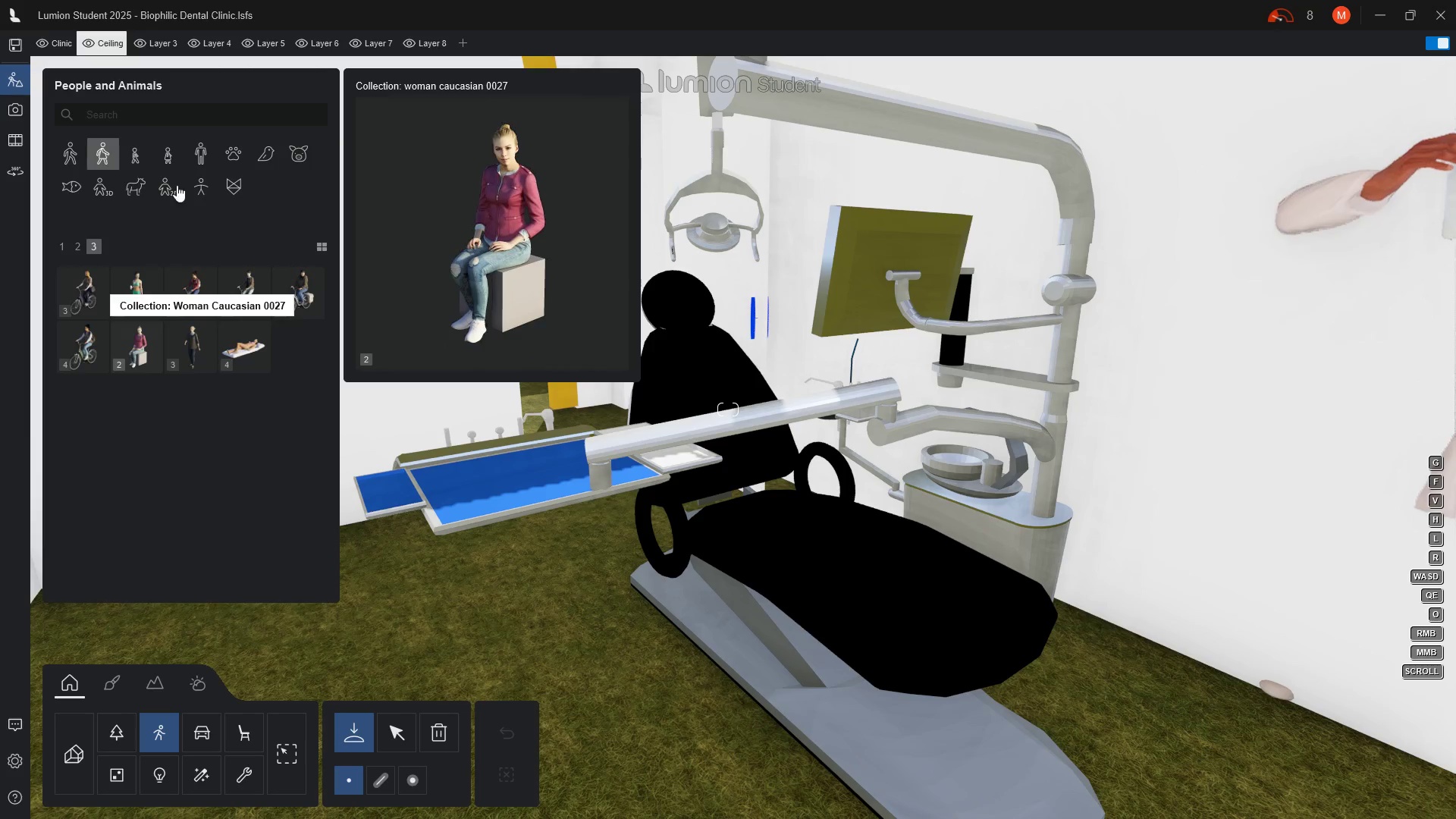 
left_click([110, 117])
 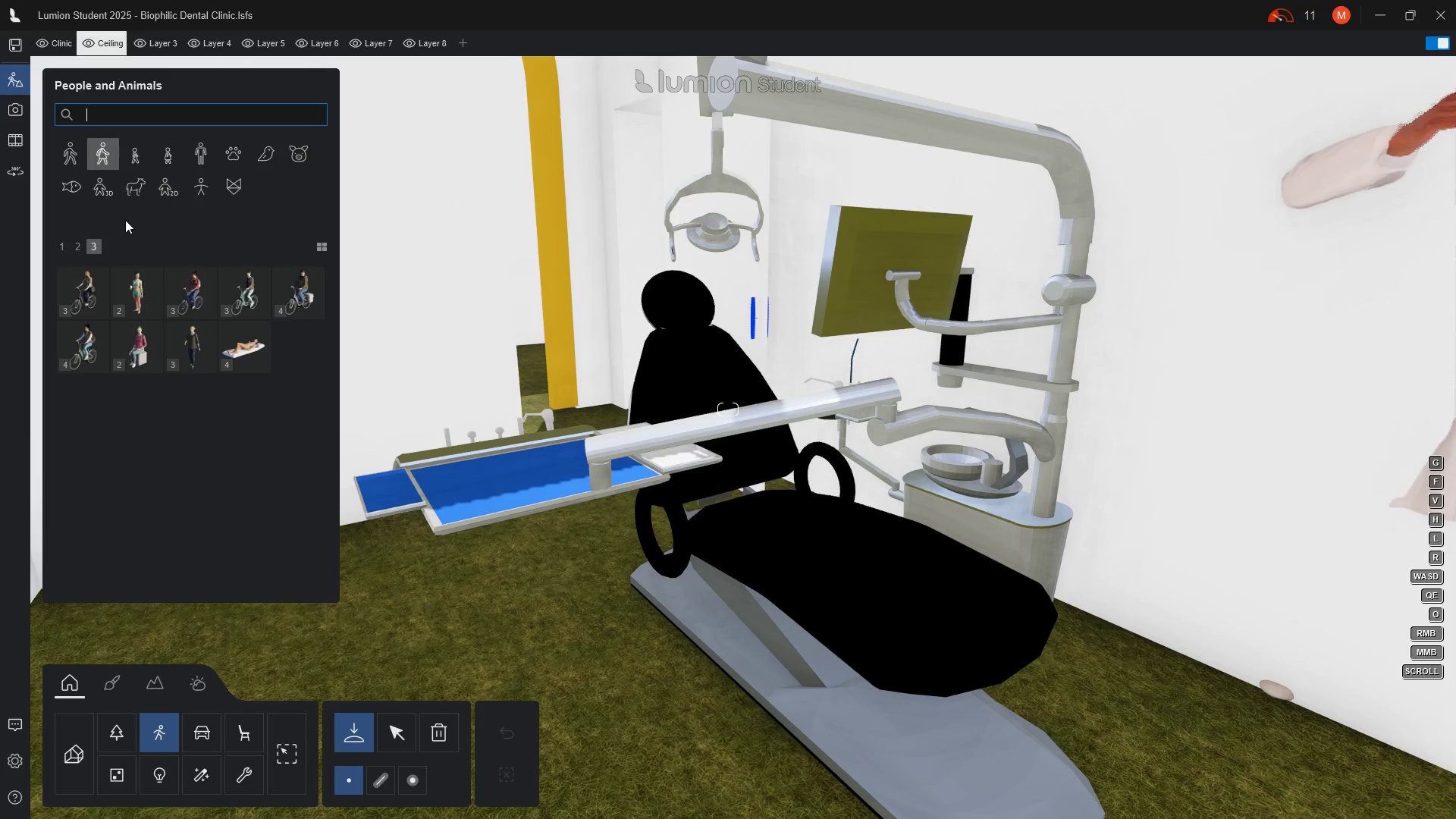 
type(lay)
 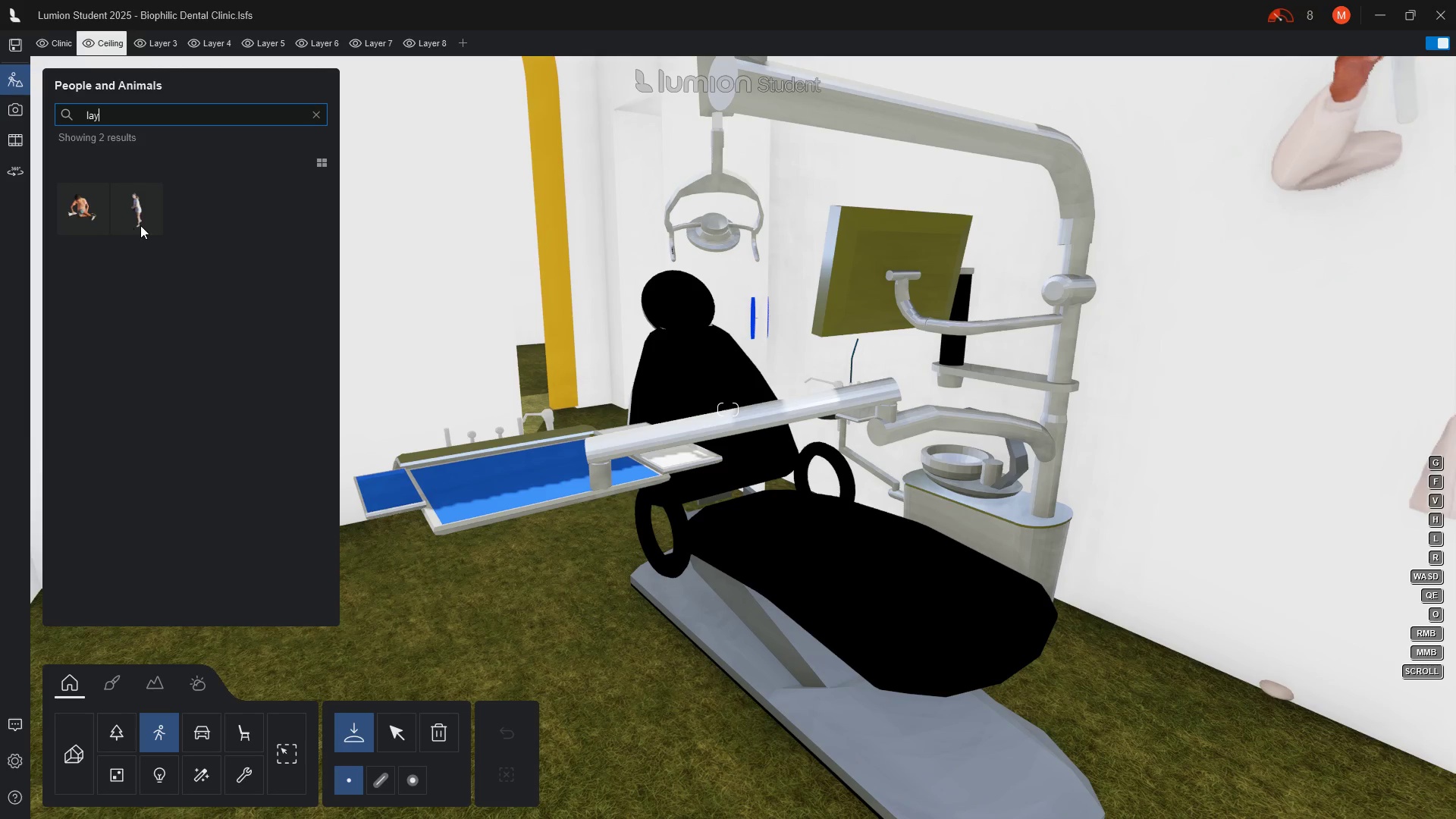 
wait(7.14)
 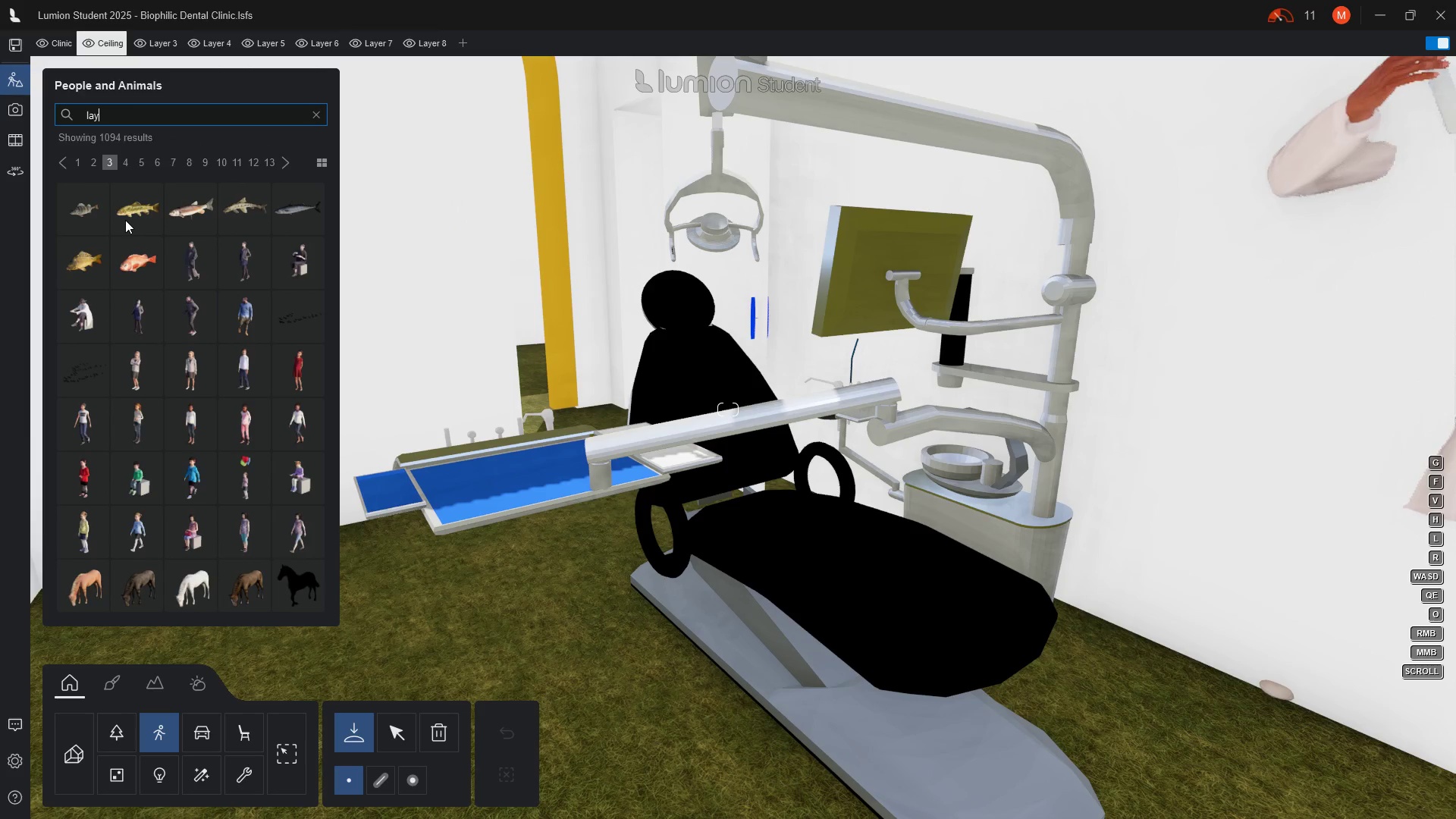 
left_click([130, 214])
 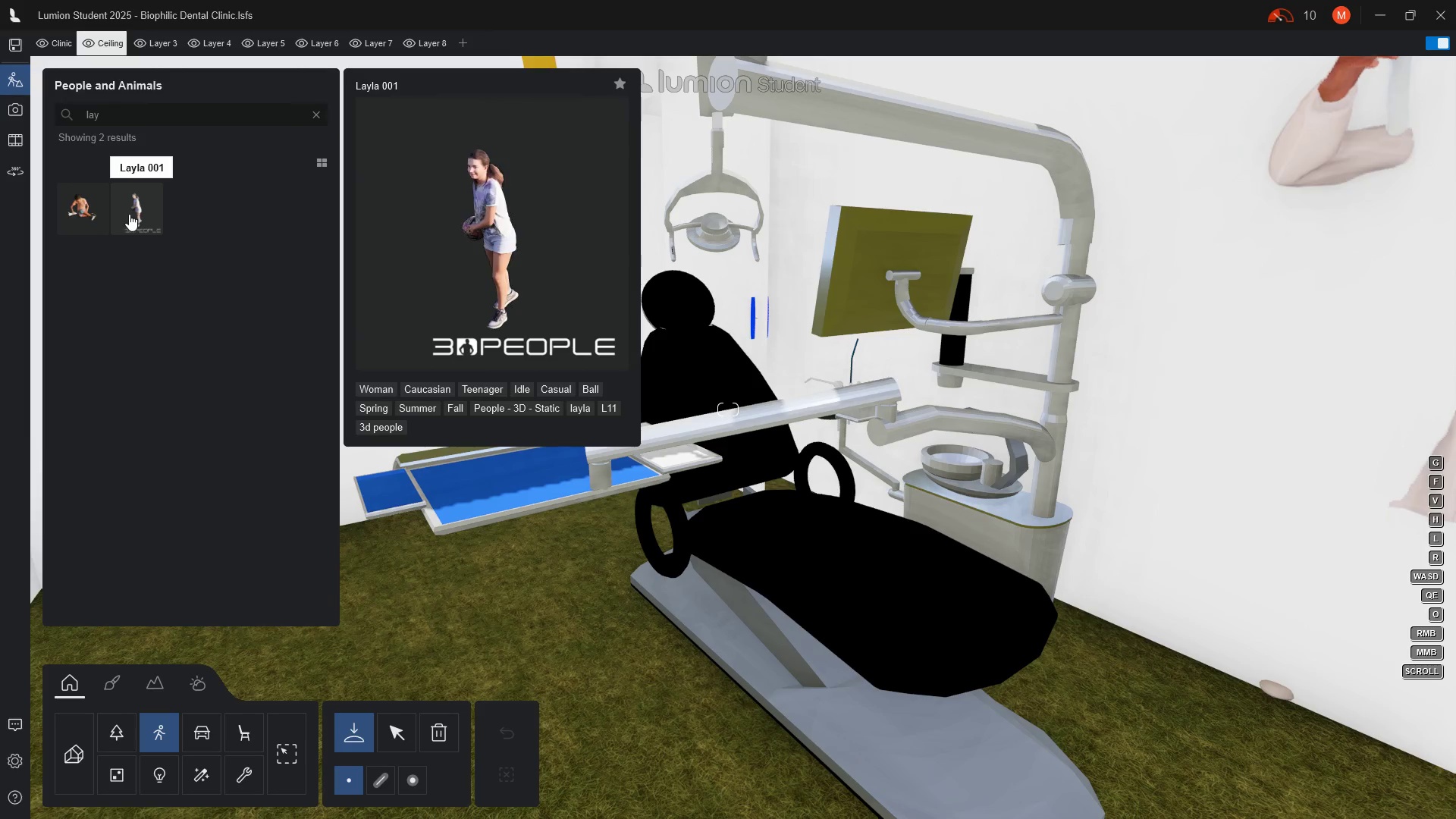 
mouse_move([90, 196])
 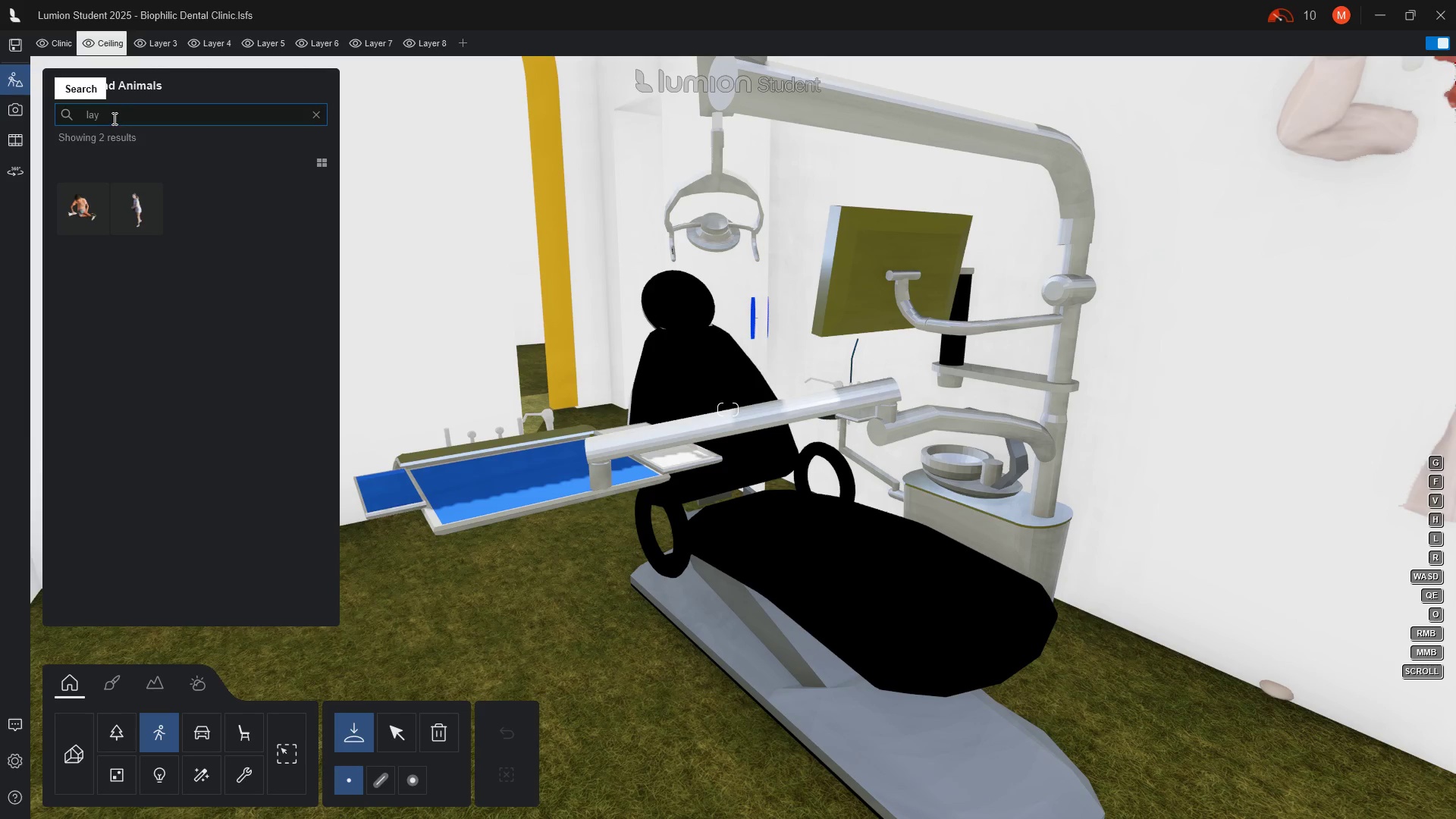 
left_click([106, 115])
 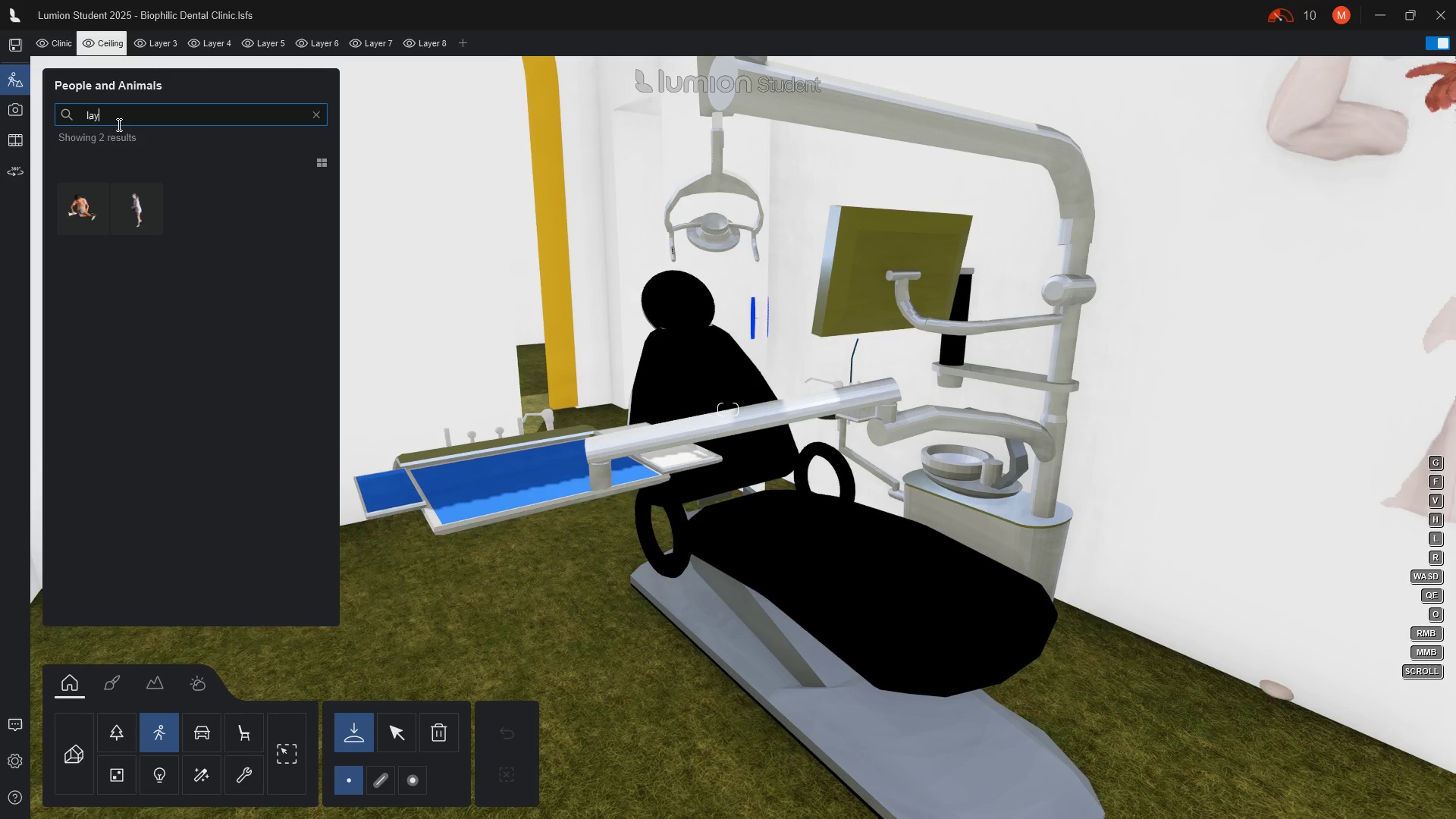 
type(ing)
 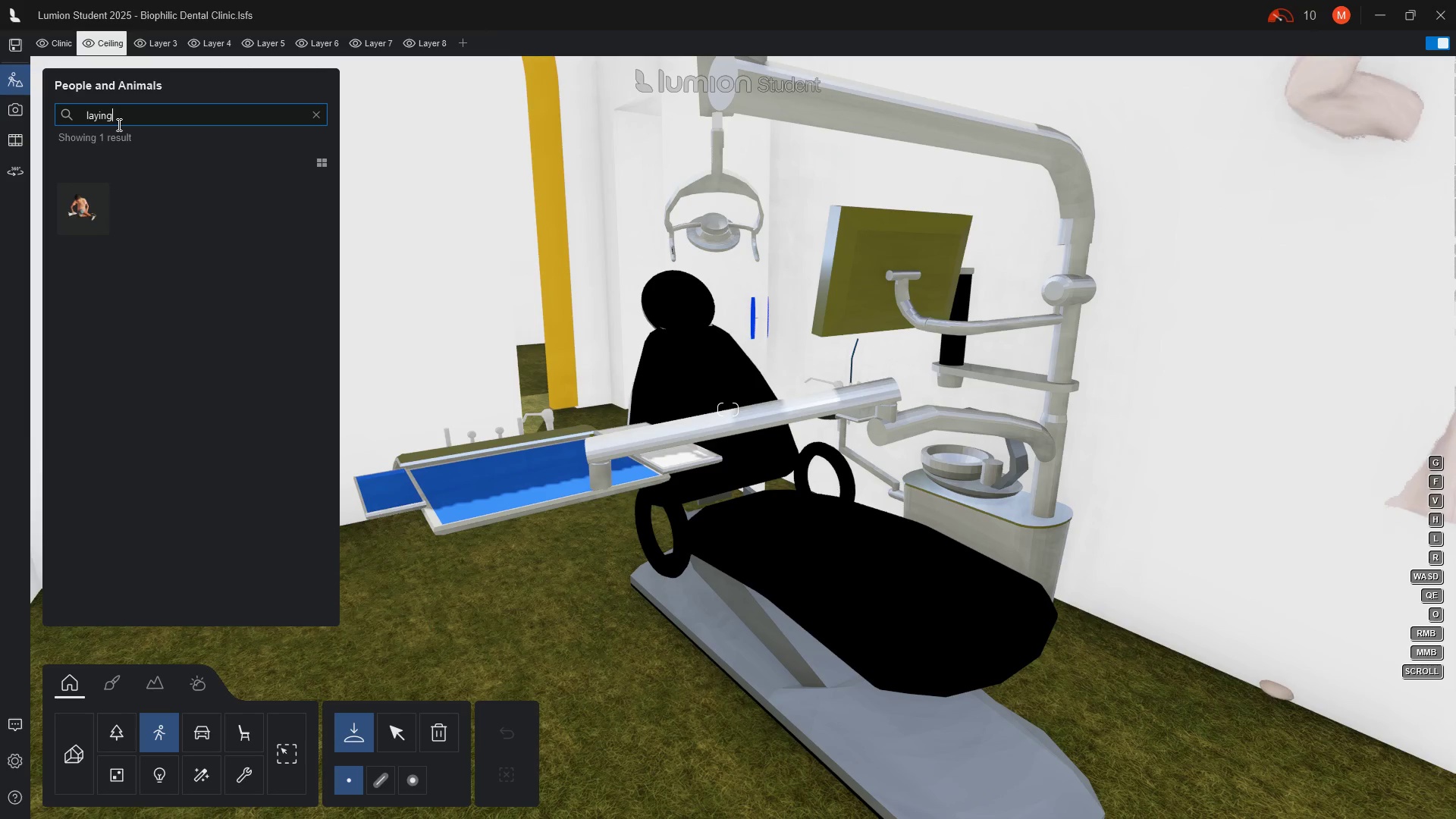 
key(Backspace)
 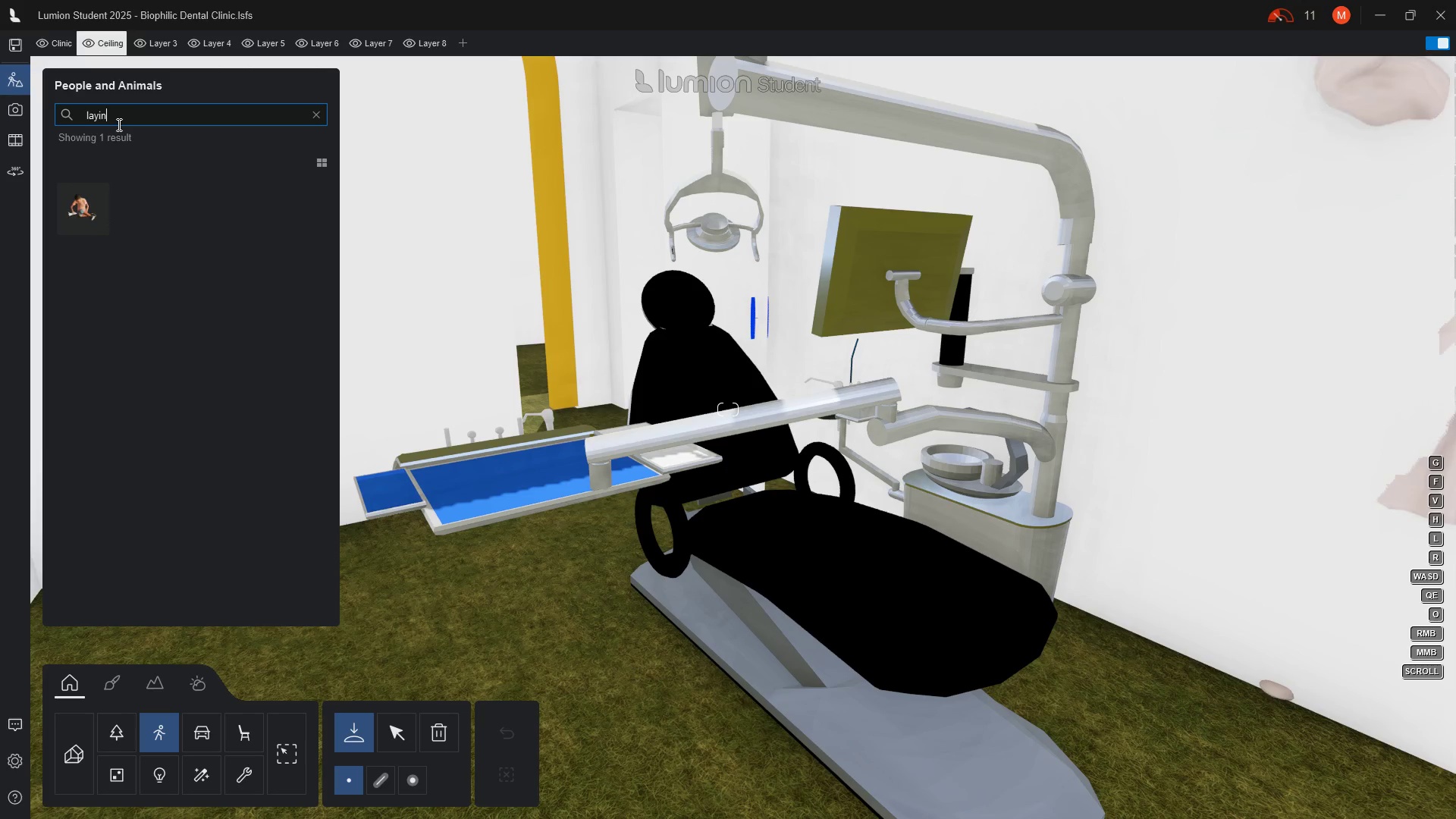 
key(Backspace)
 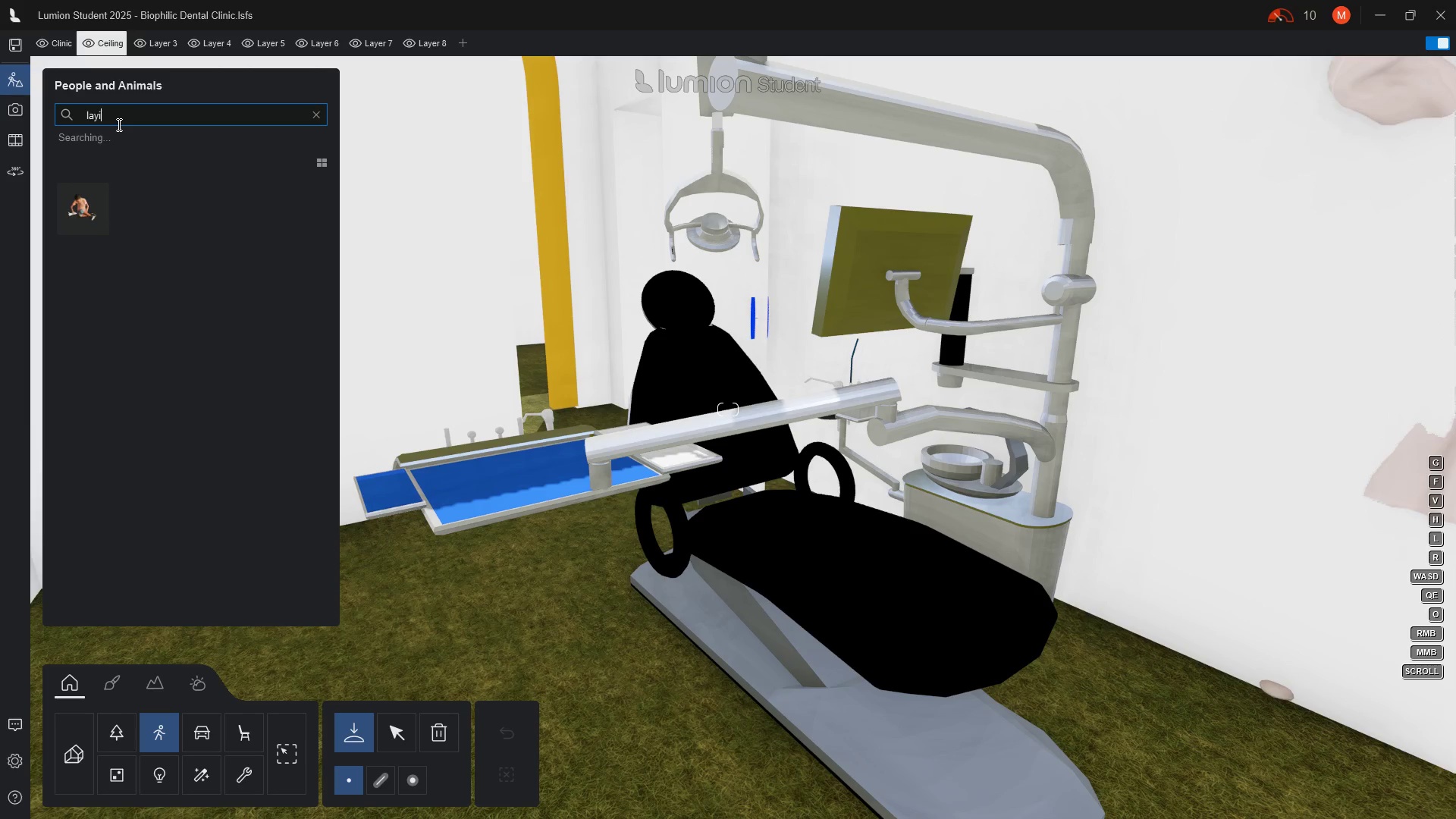 
key(Backspace)
 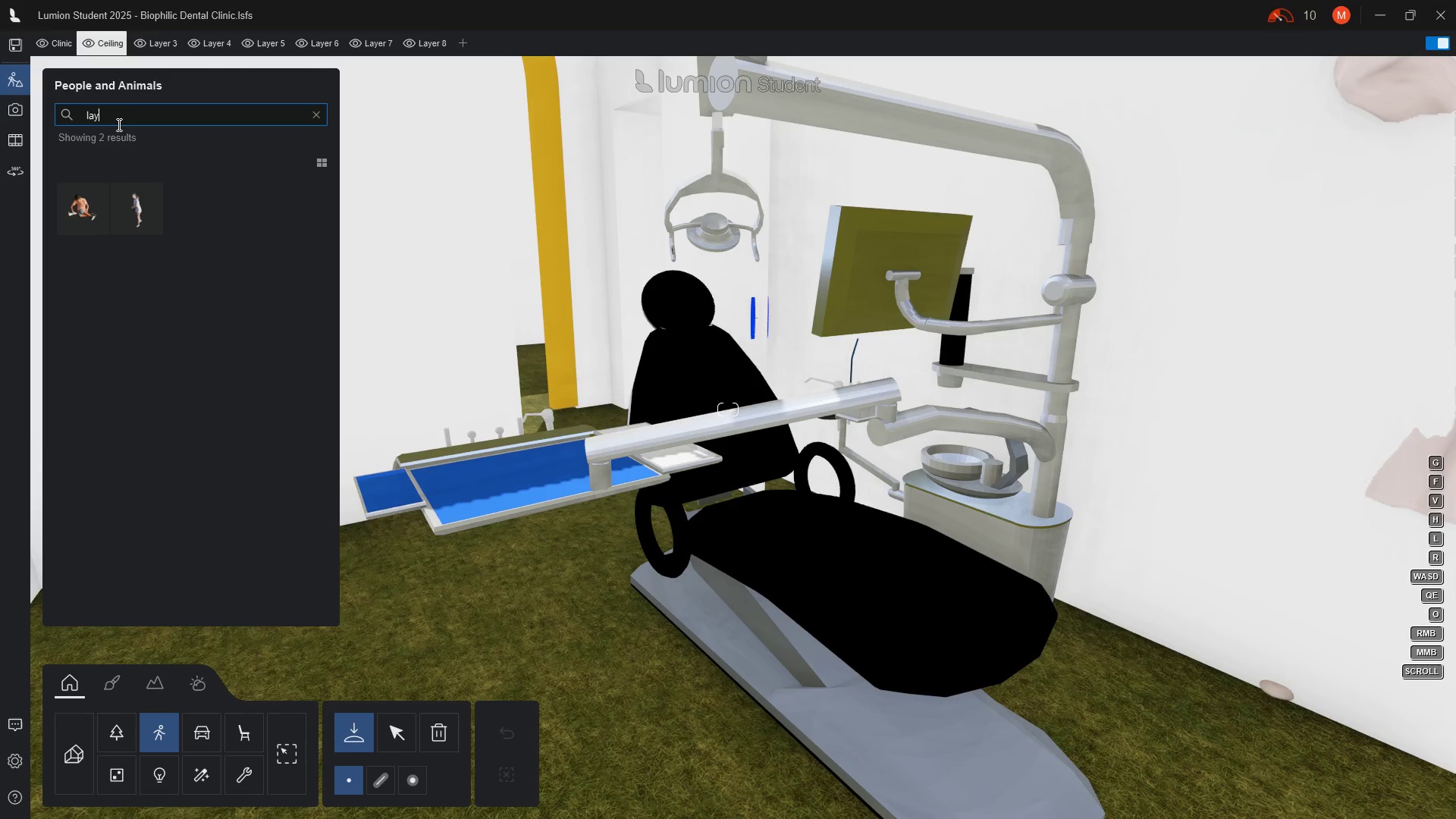 
key(Backspace)
 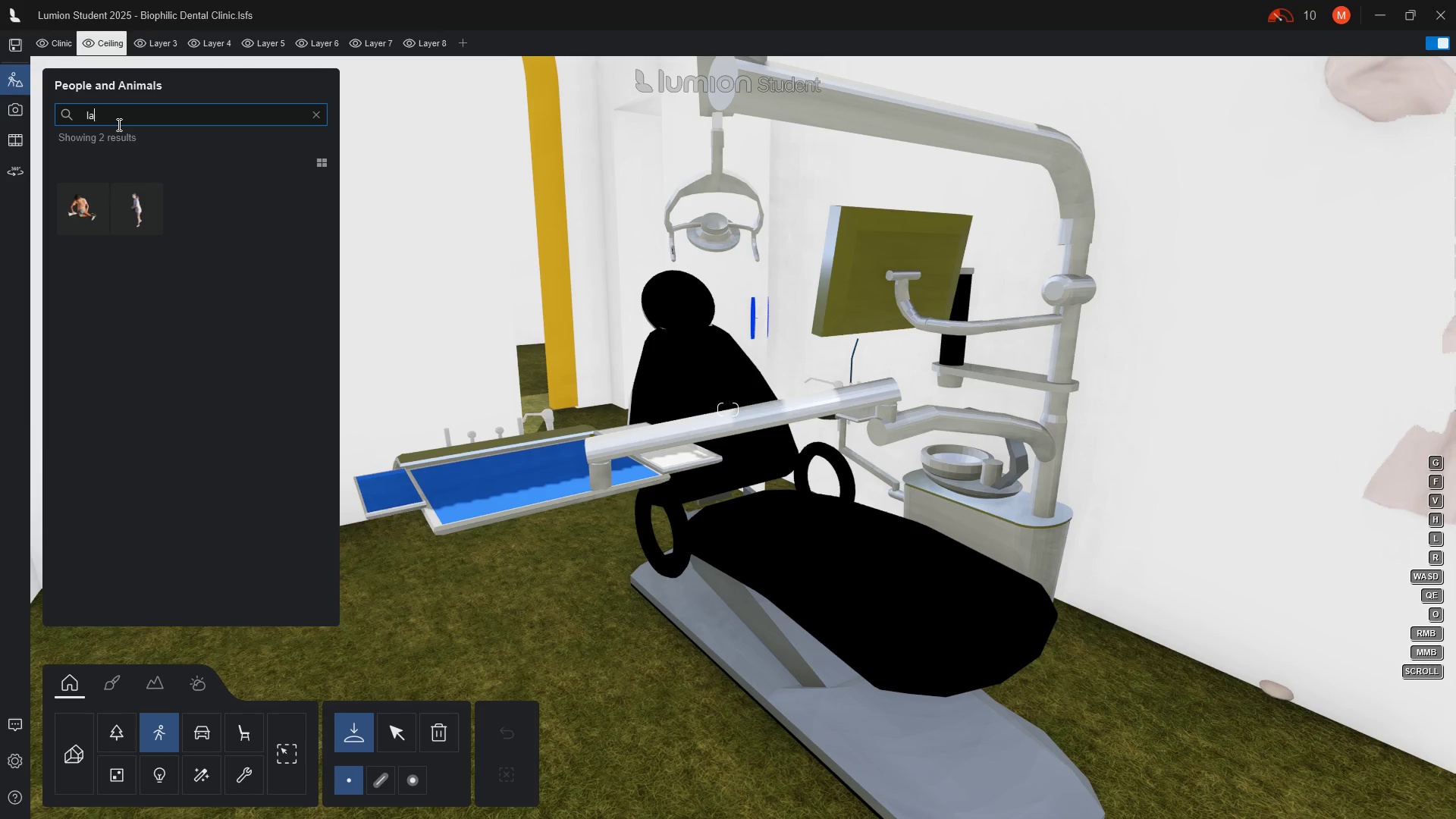 
key(Backspace)
 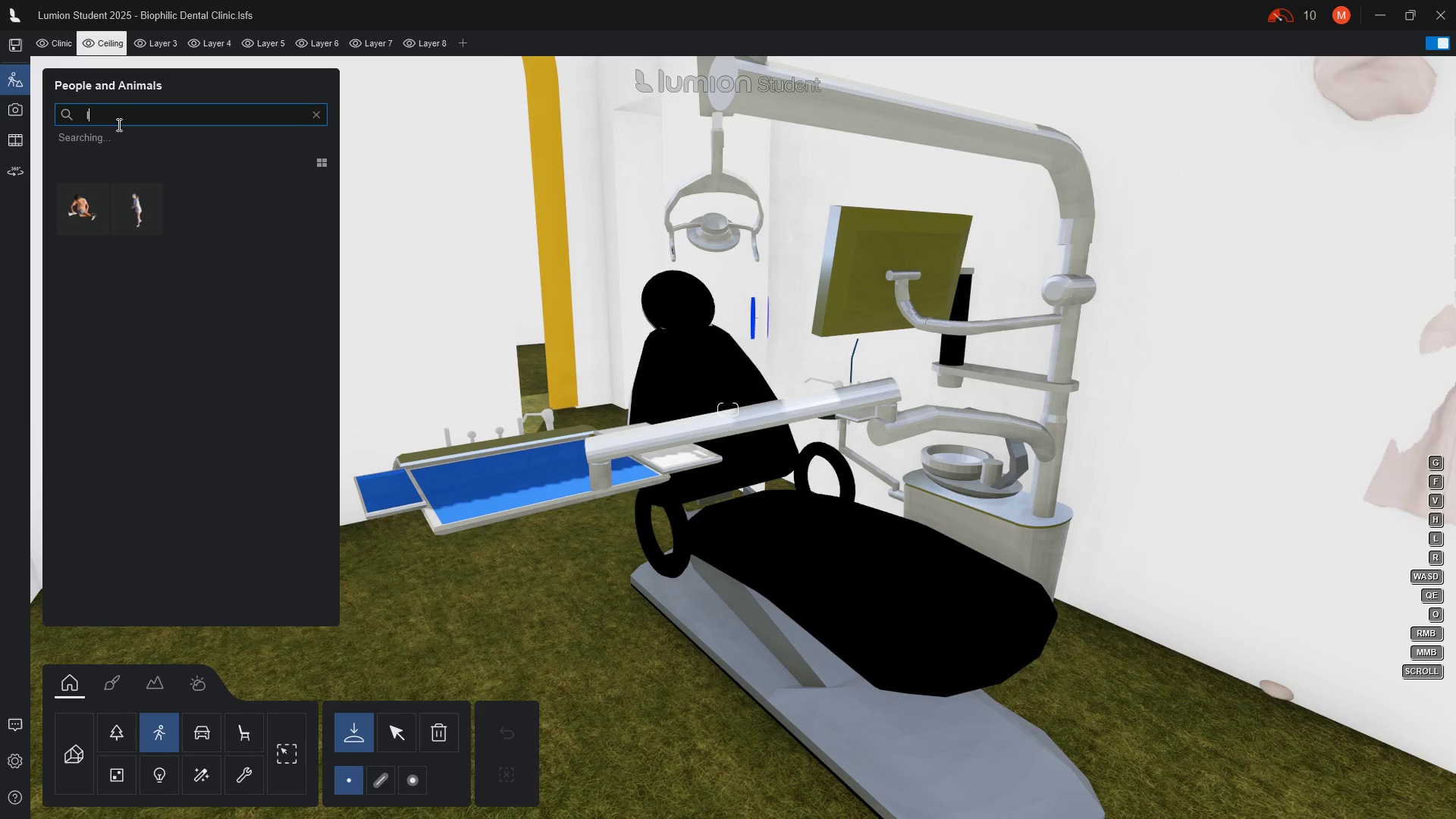 
key(Backspace)
 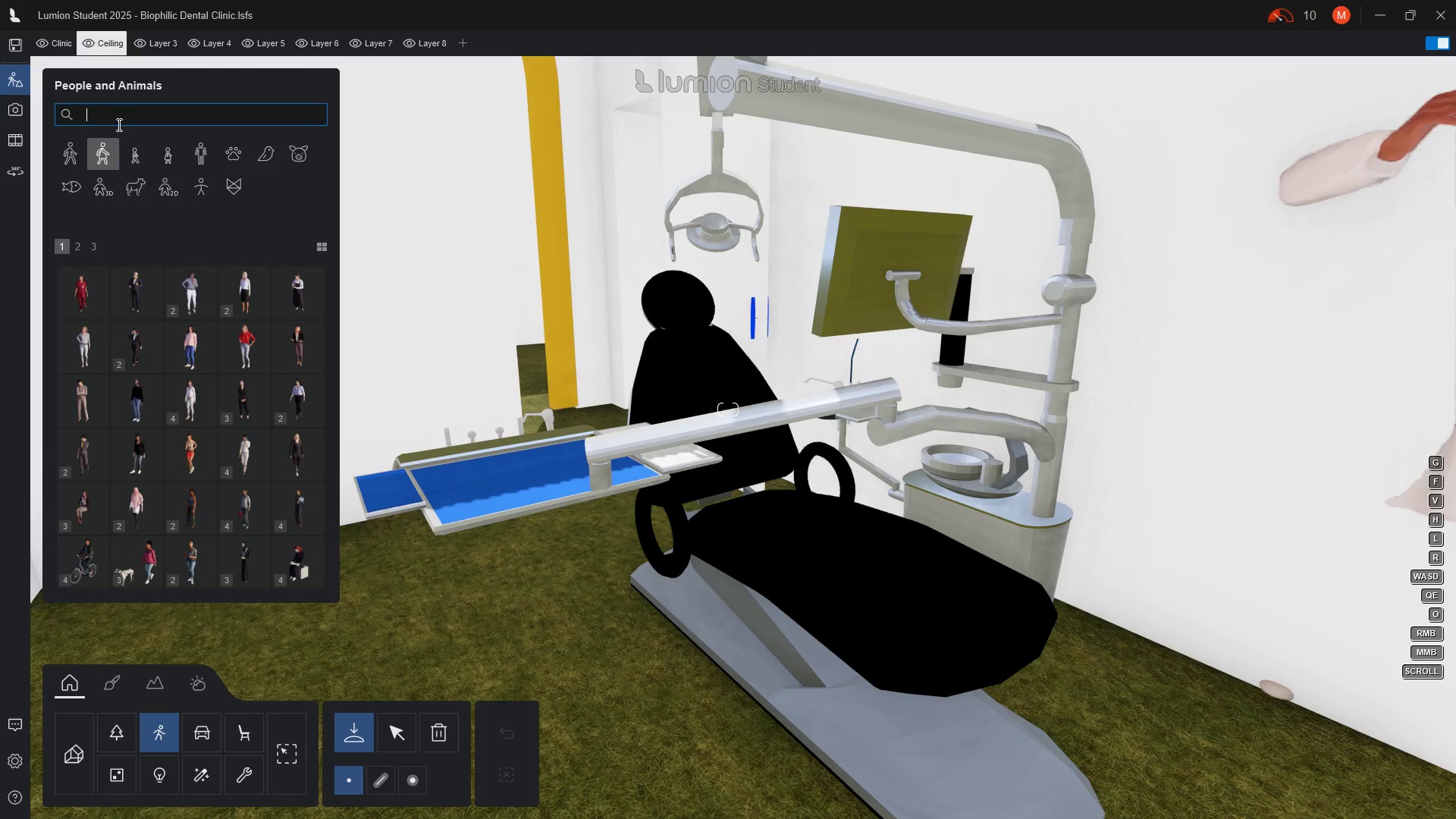 
wait(9.78)
 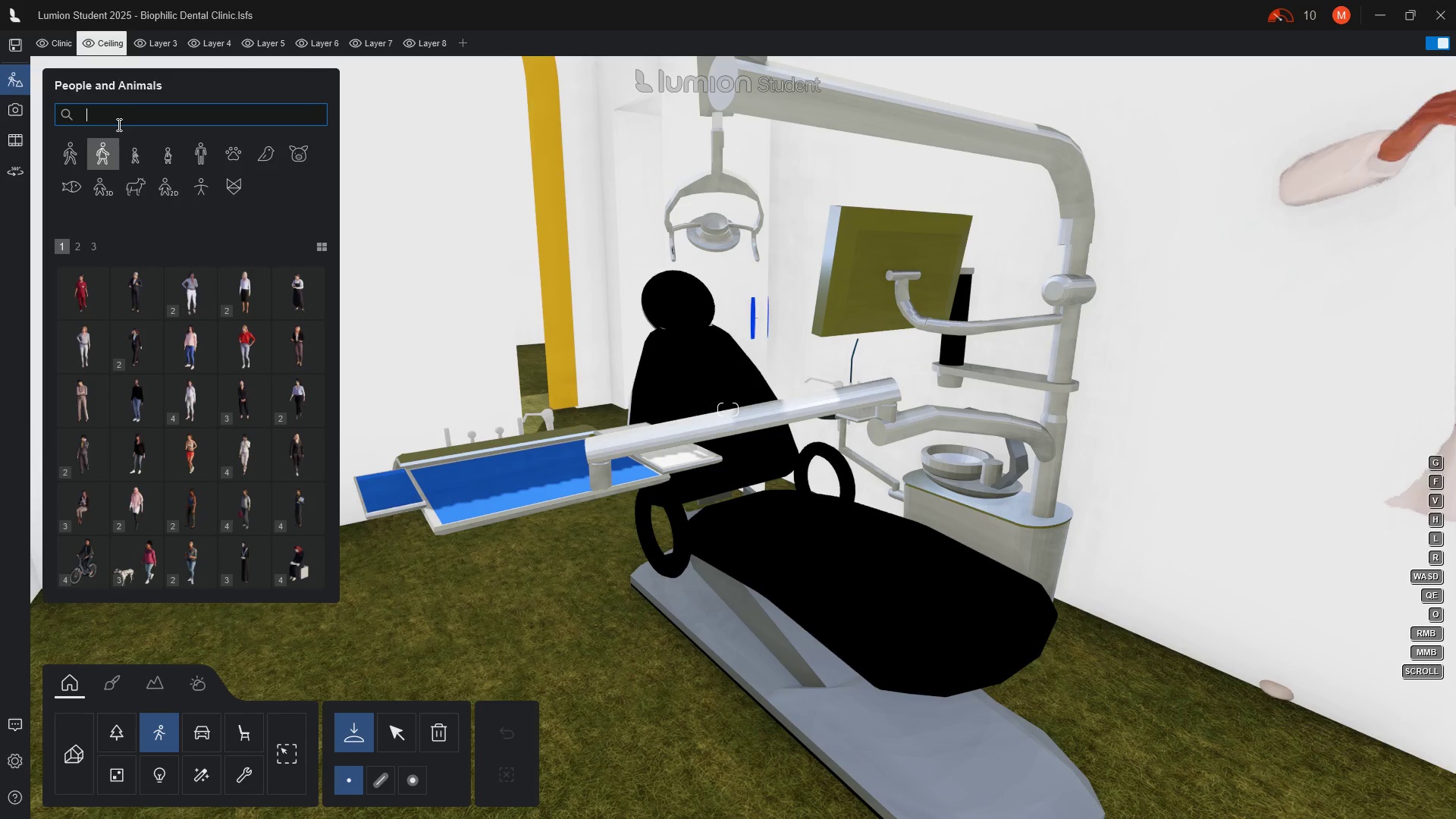 
left_click([190, 418])
 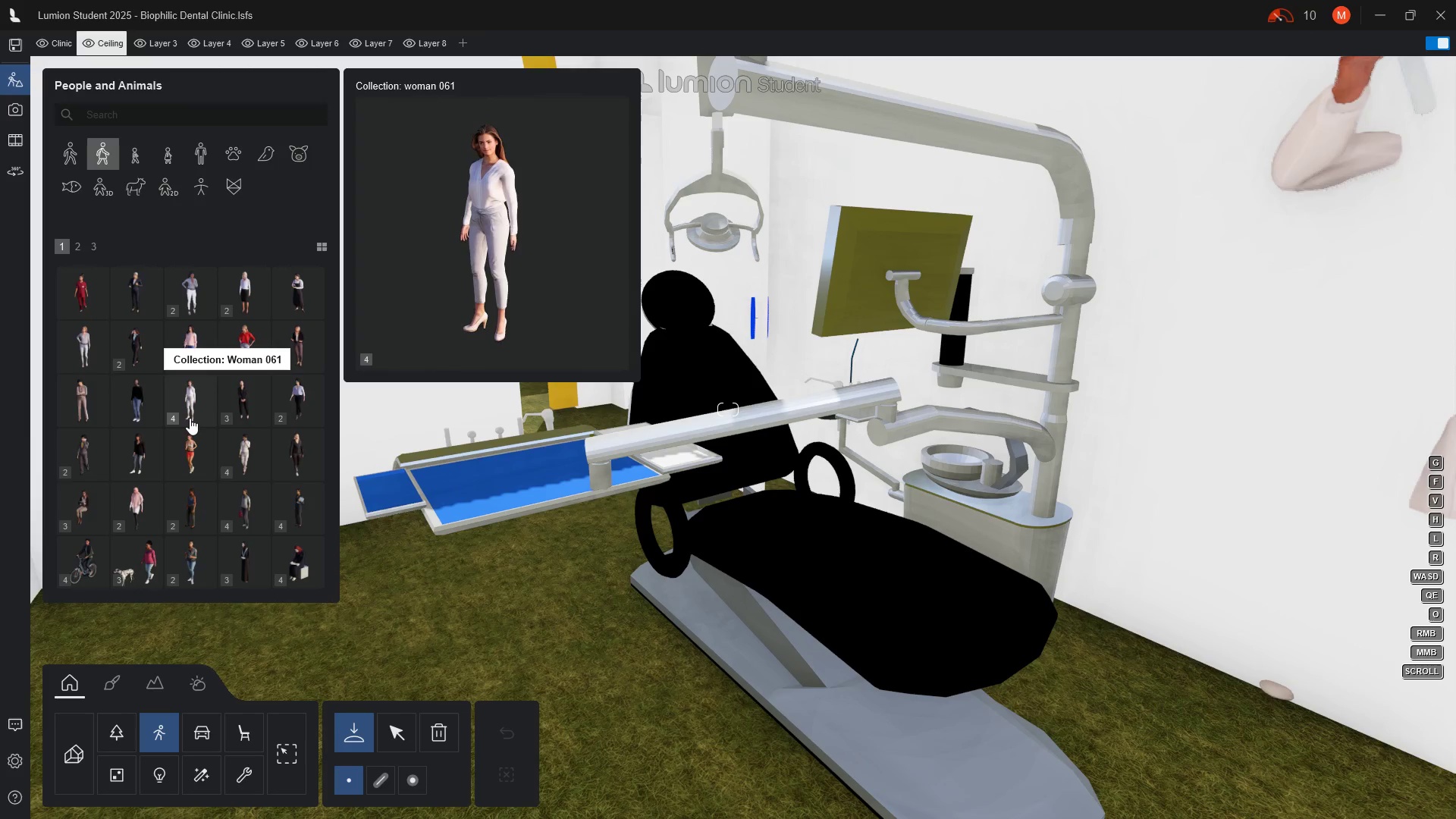 
left_click([185, 417])
 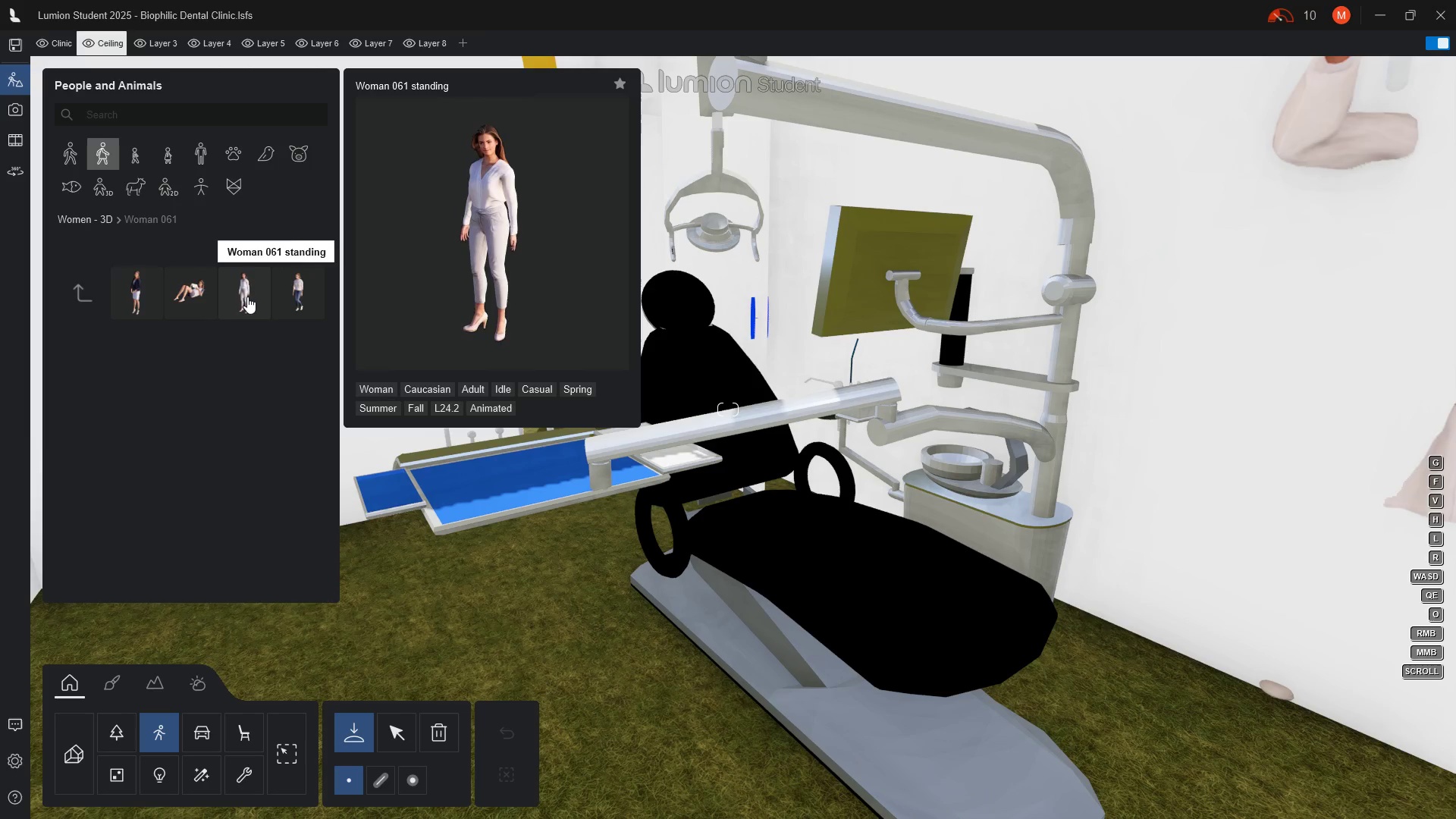 
wait(6.86)
 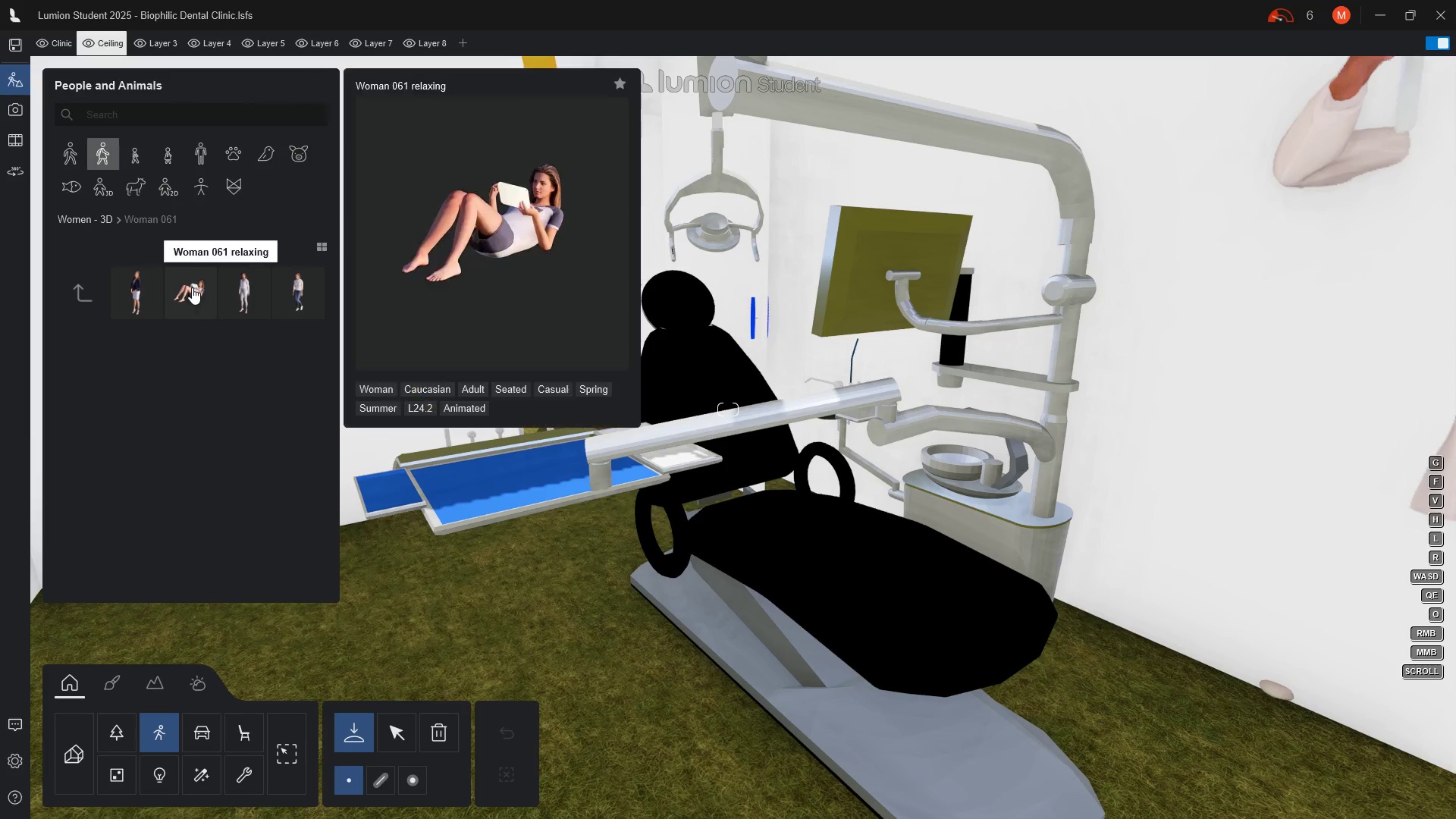 
mouse_move([178, 297])
 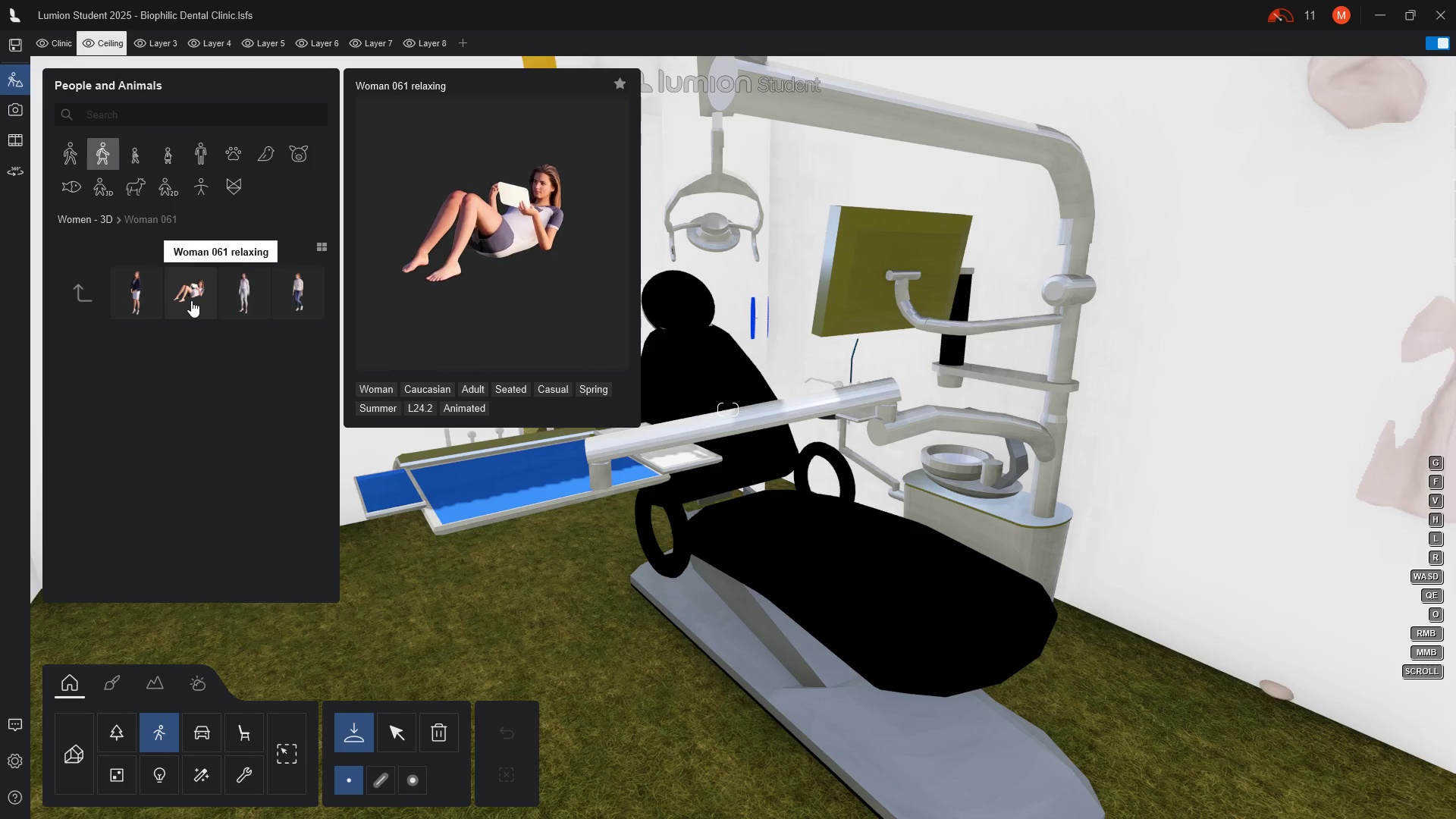 
wait(7.0)
 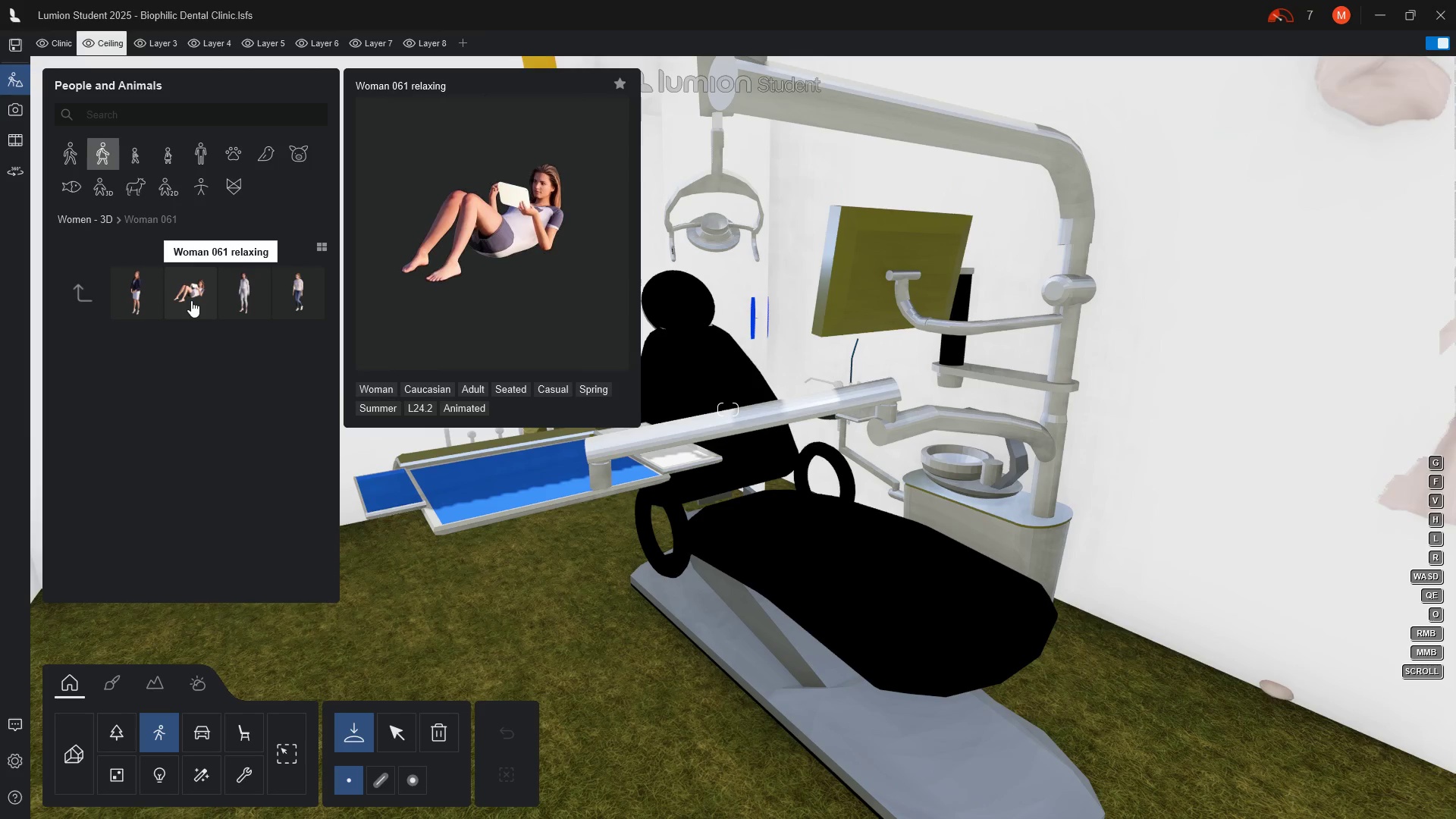 
left_click([113, 110])
 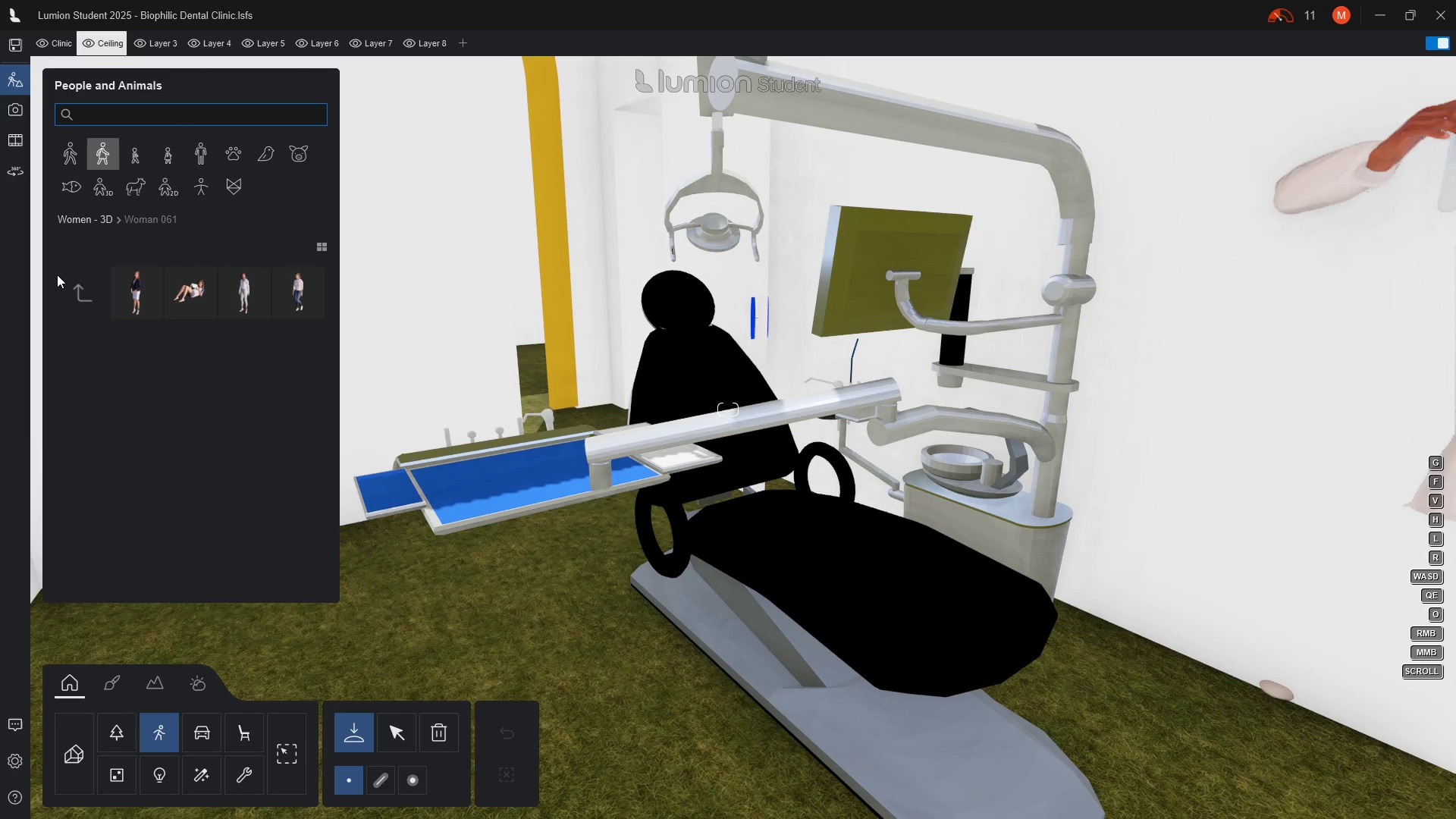 
type(seated)
 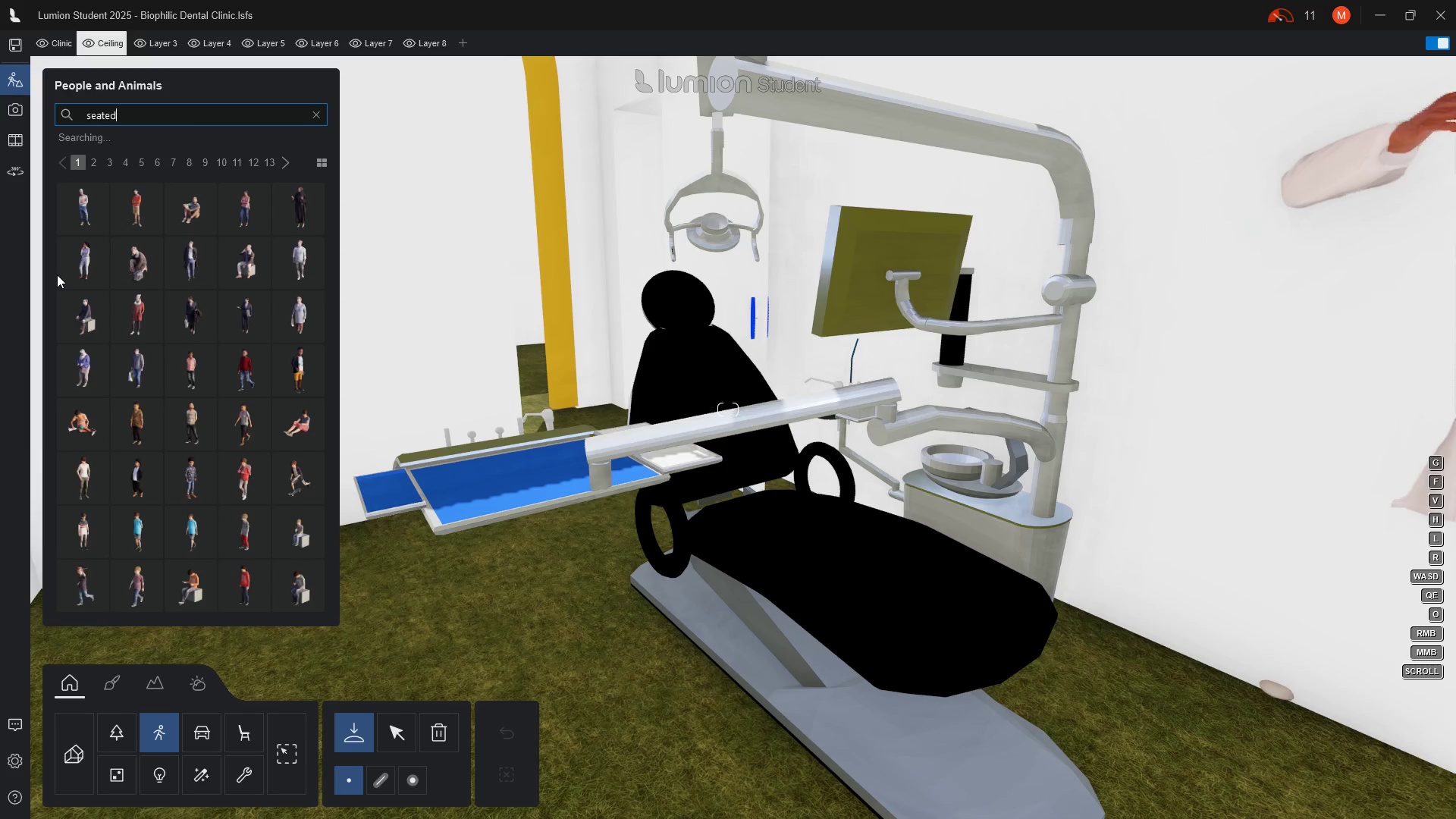 
key(Enter)
 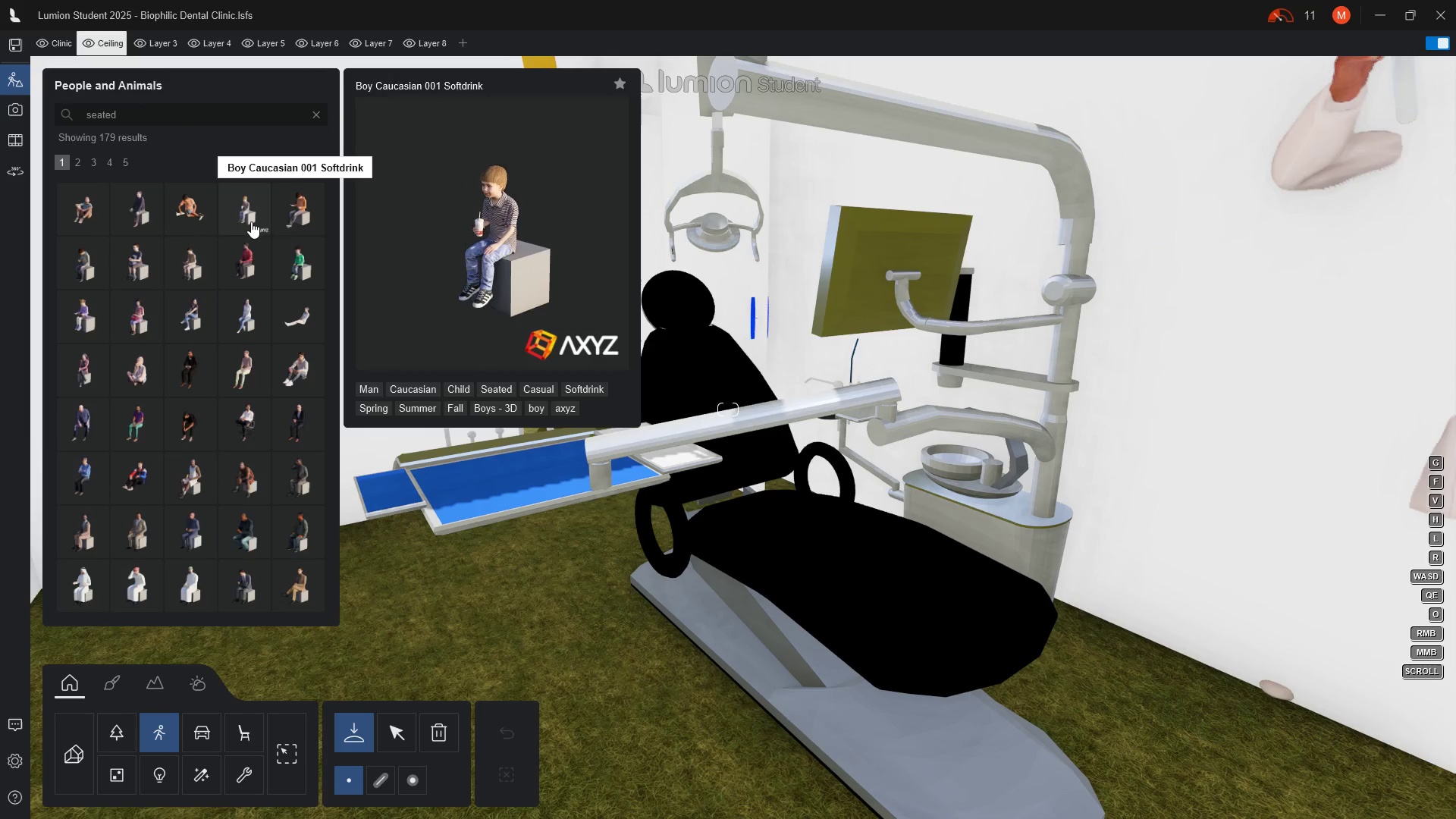 
wait(6.92)
 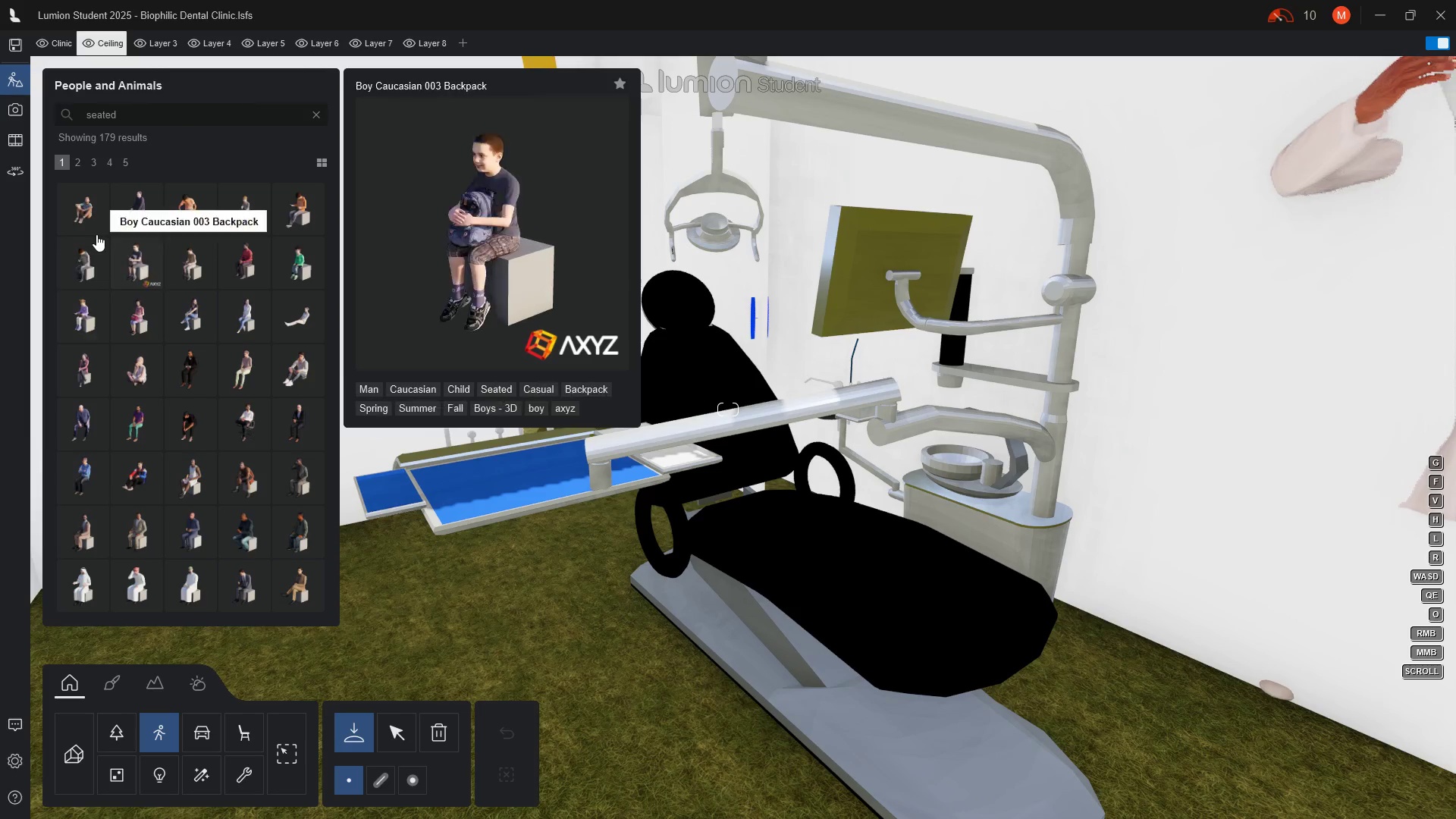 
mouse_move([282, 315])
 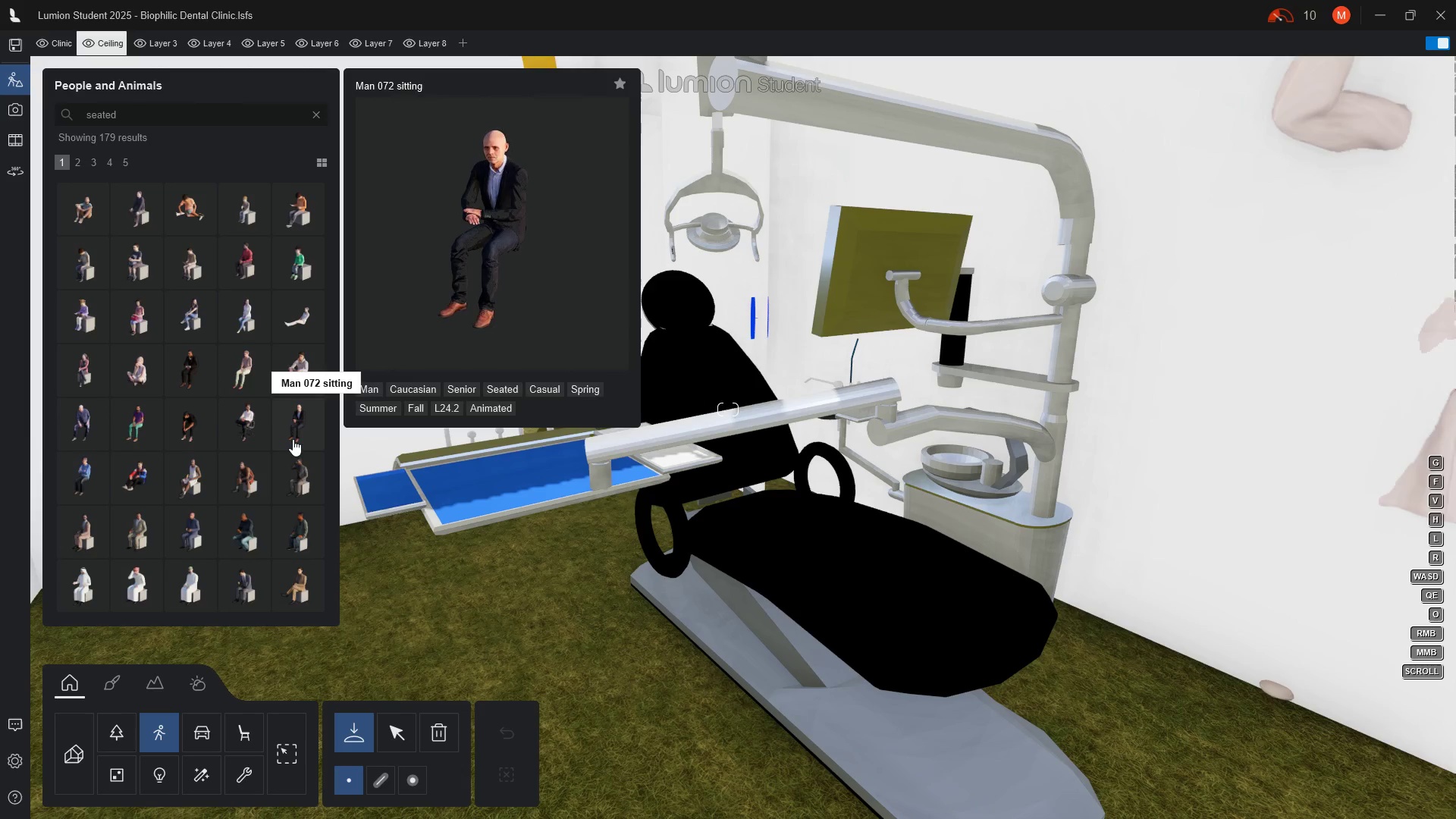 
wait(12.97)
 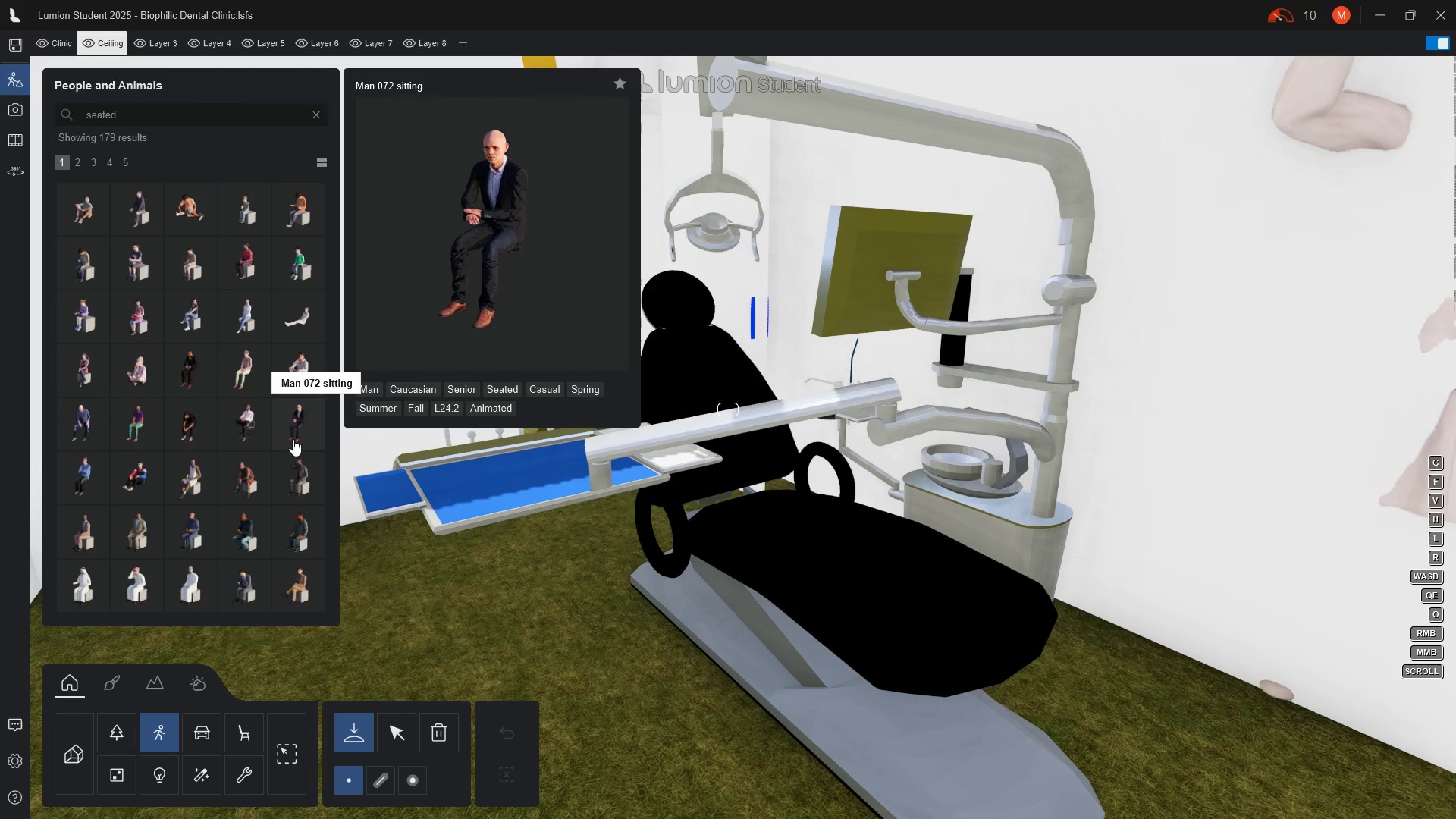 
mouse_move([89, 447])
 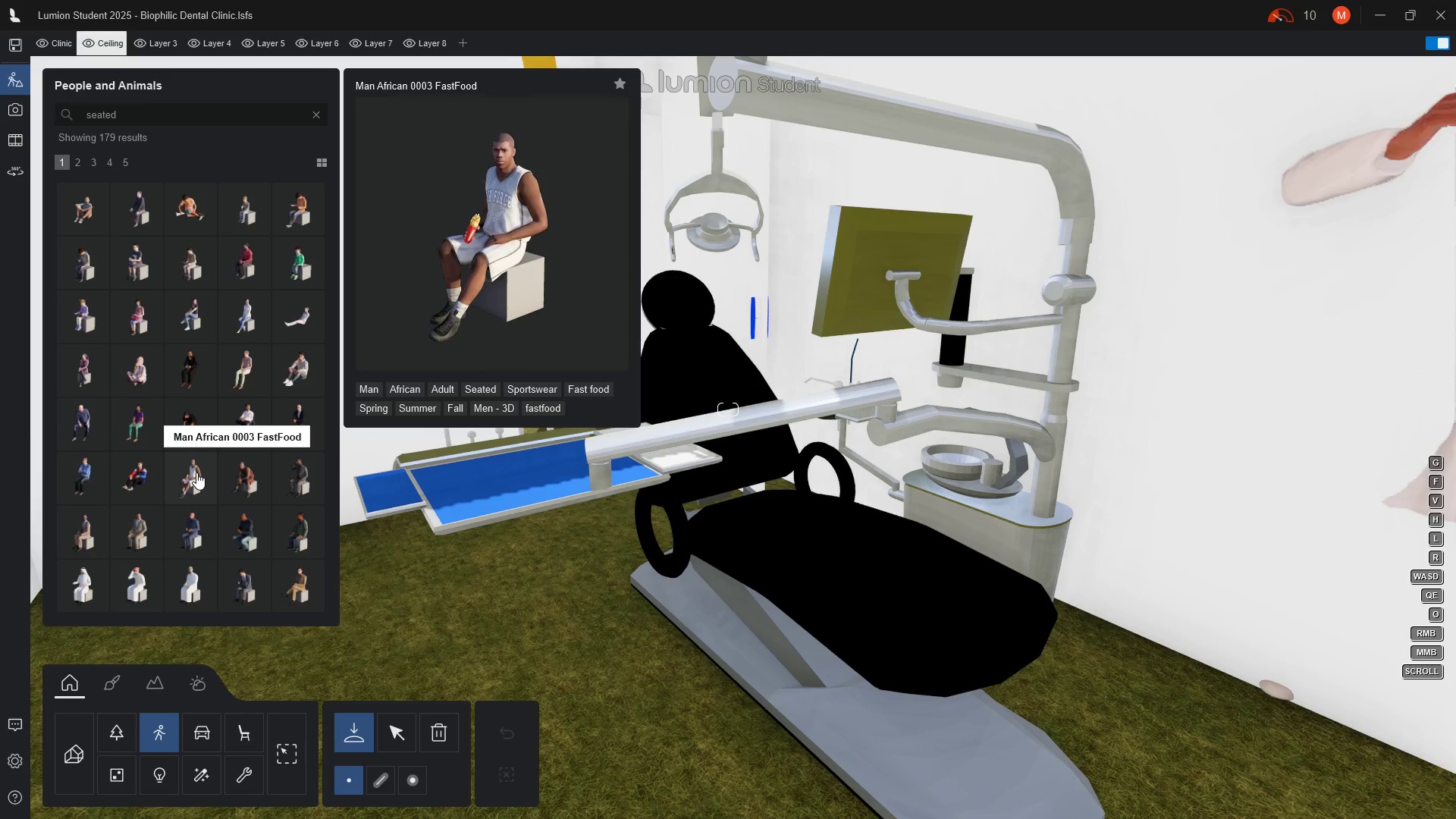 
wait(10.1)
 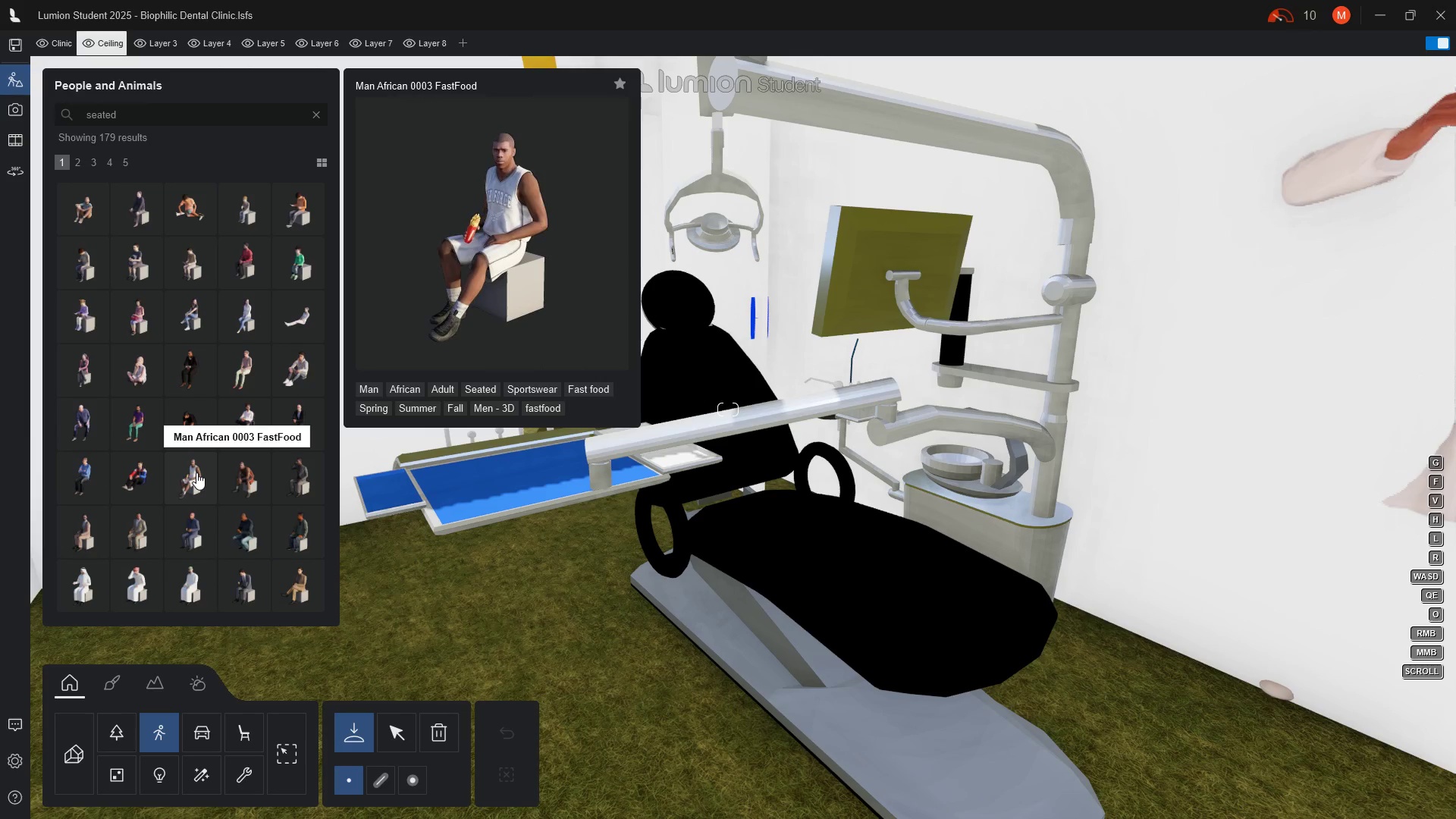 
left_click([80, 169])
 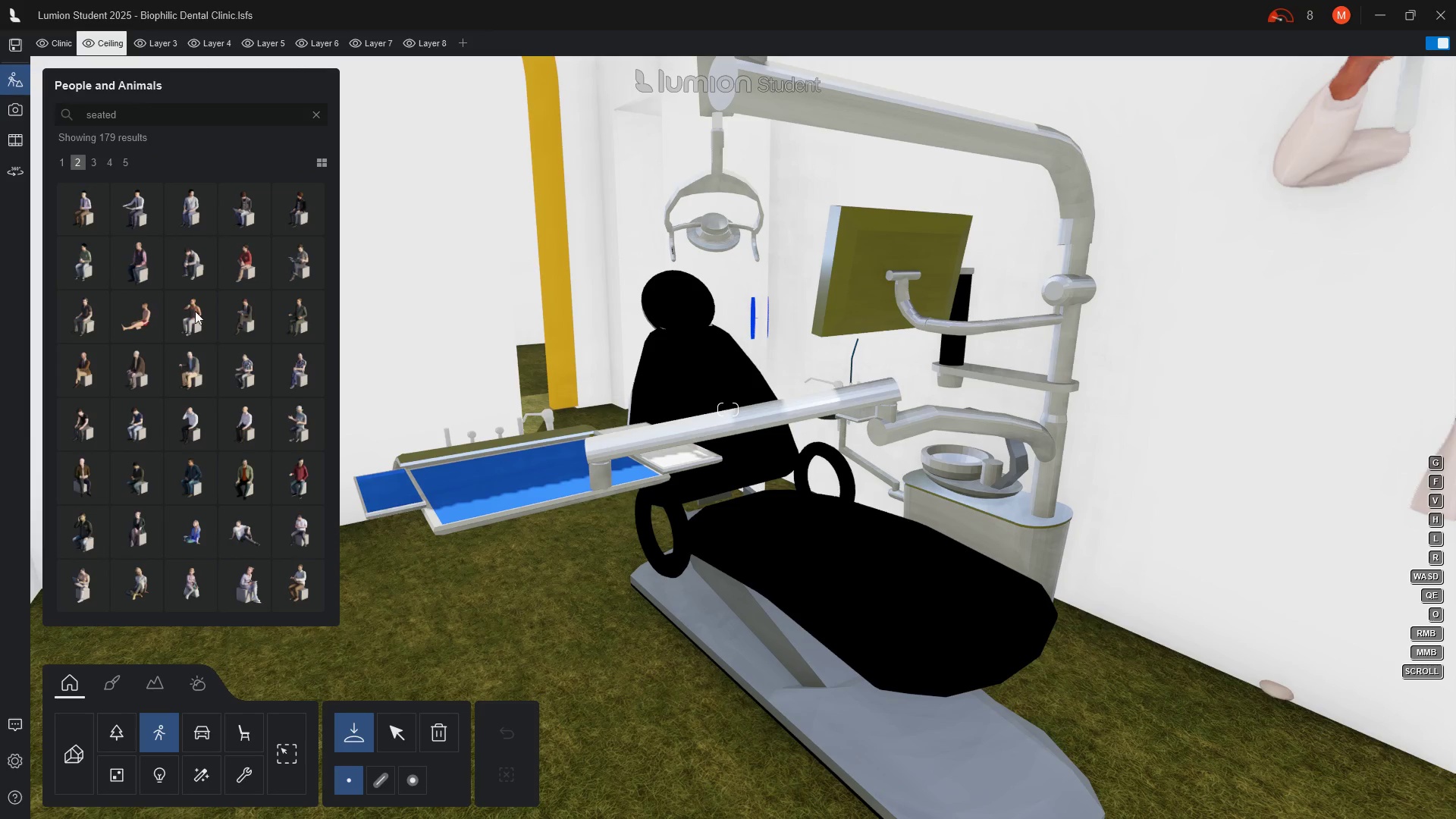 
wait(9.5)
 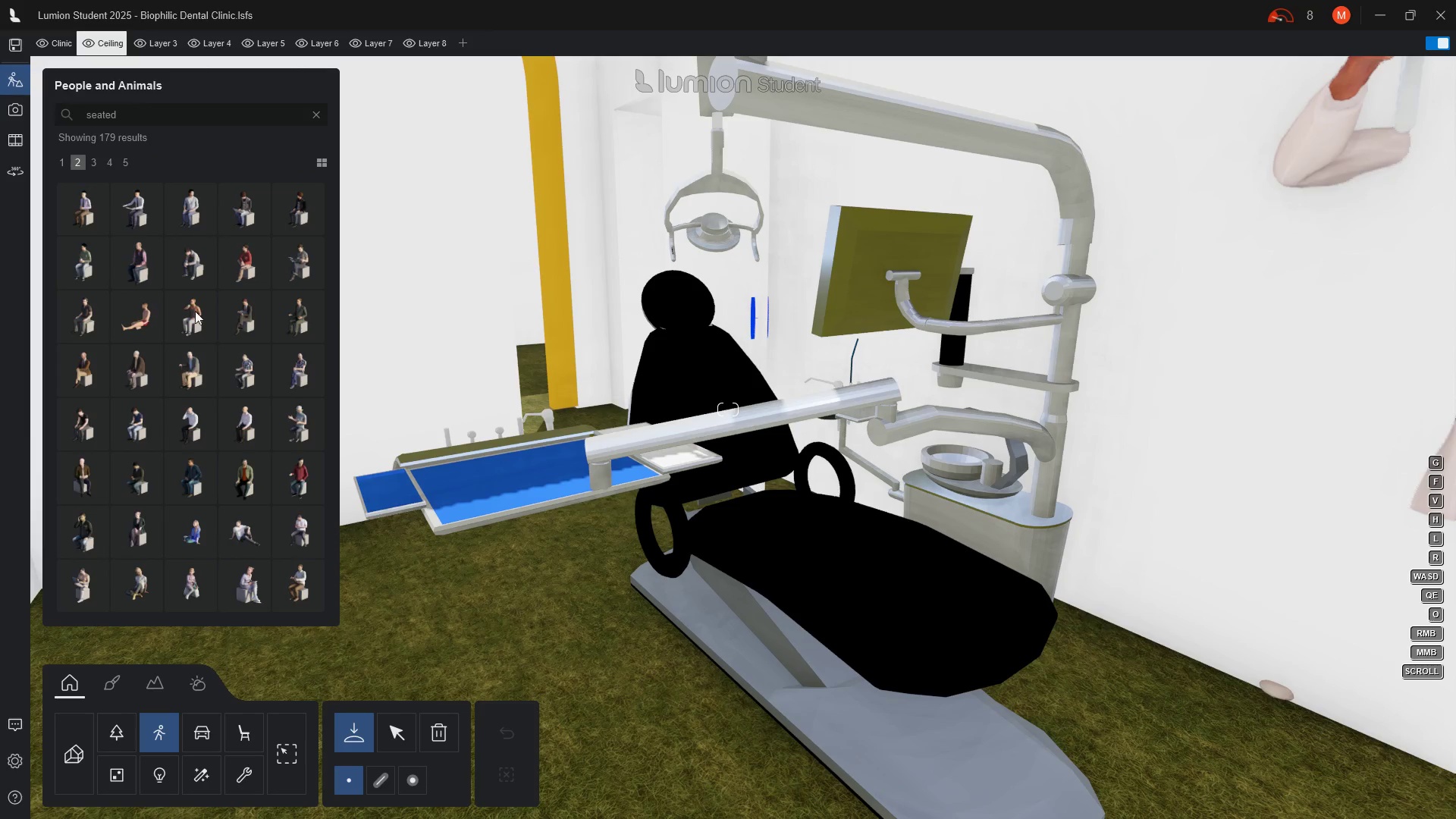 
mouse_move([243, 554])
 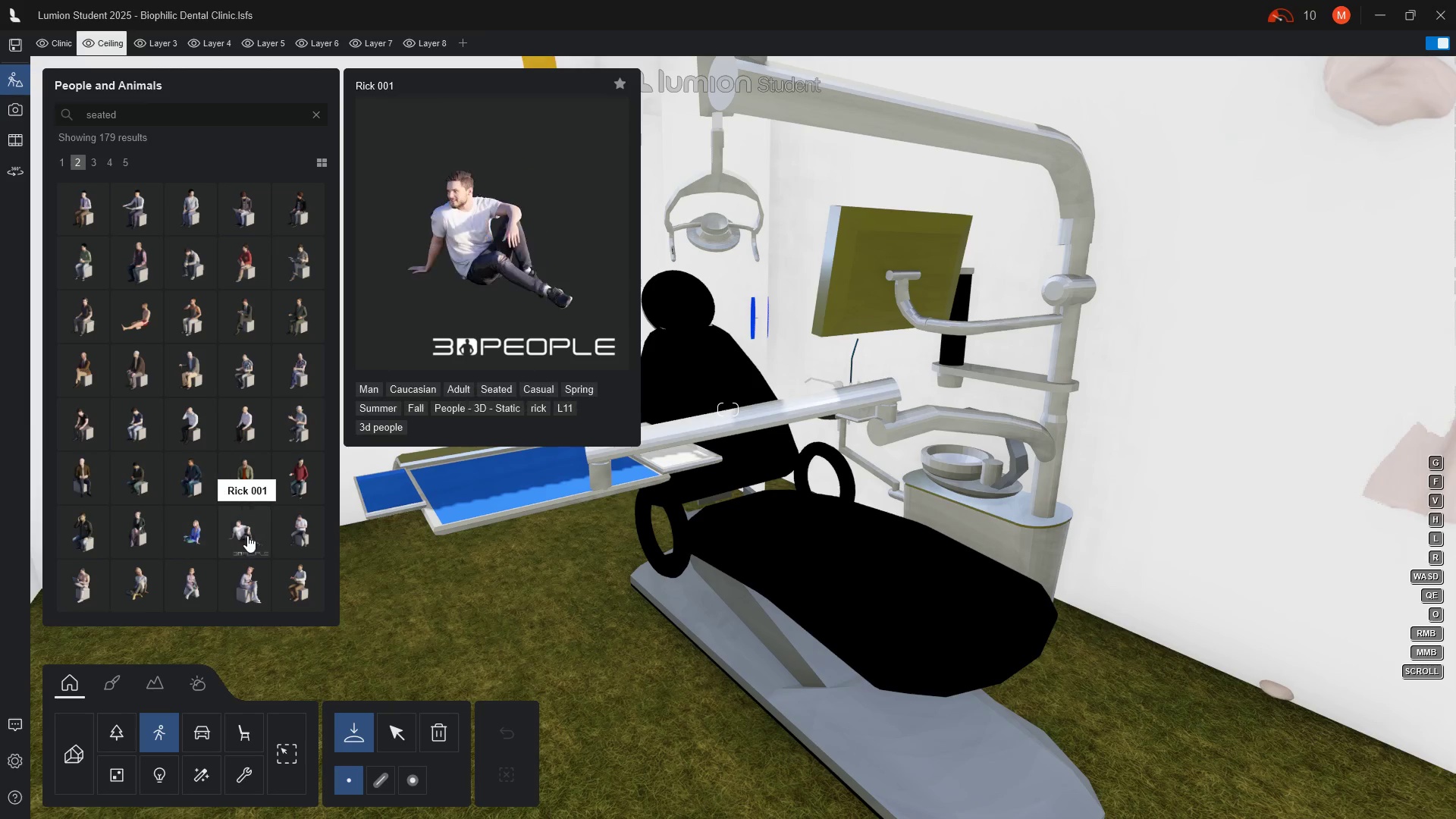 
wait(11.18)
 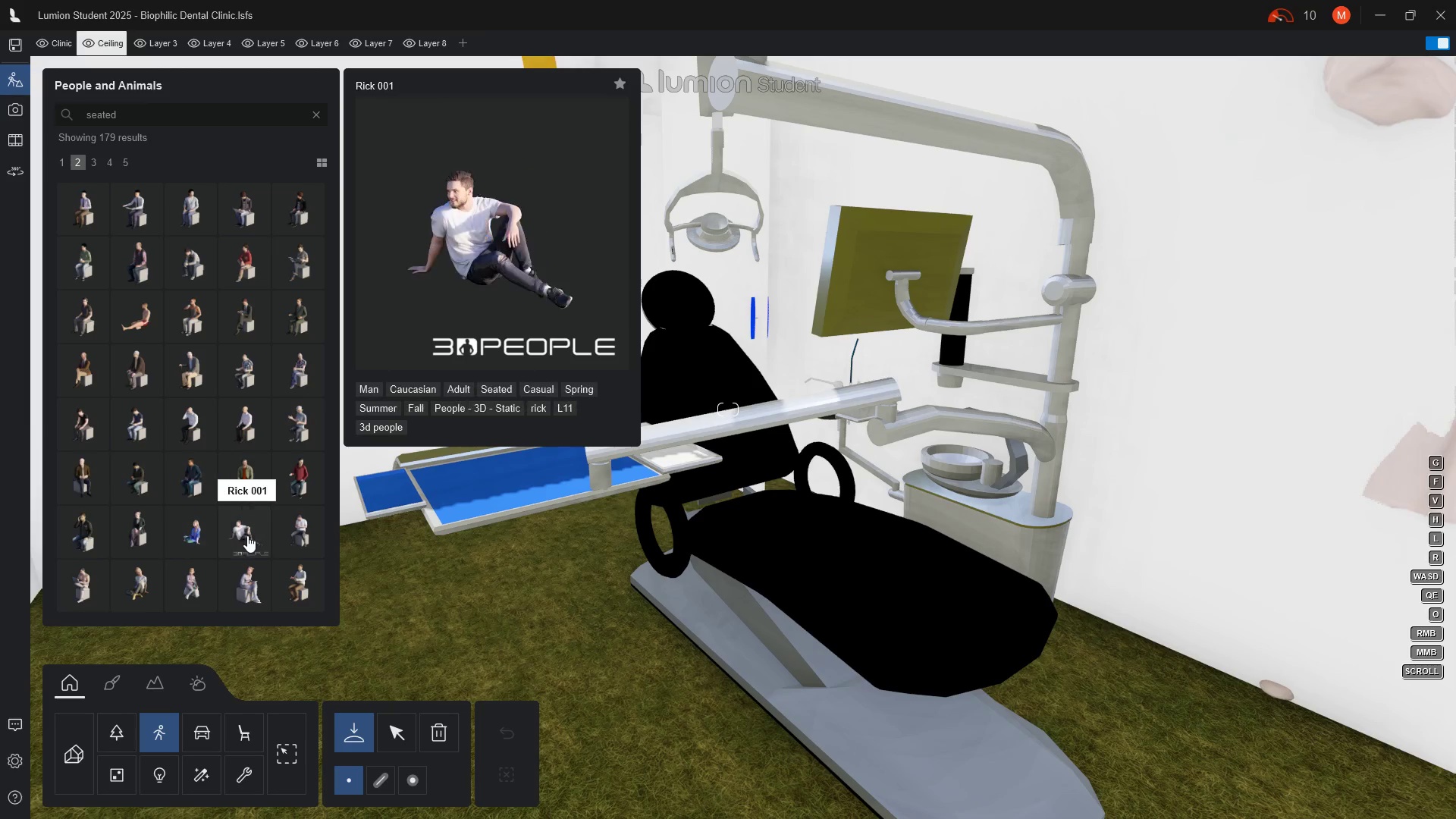 
left_click([93, 162])
 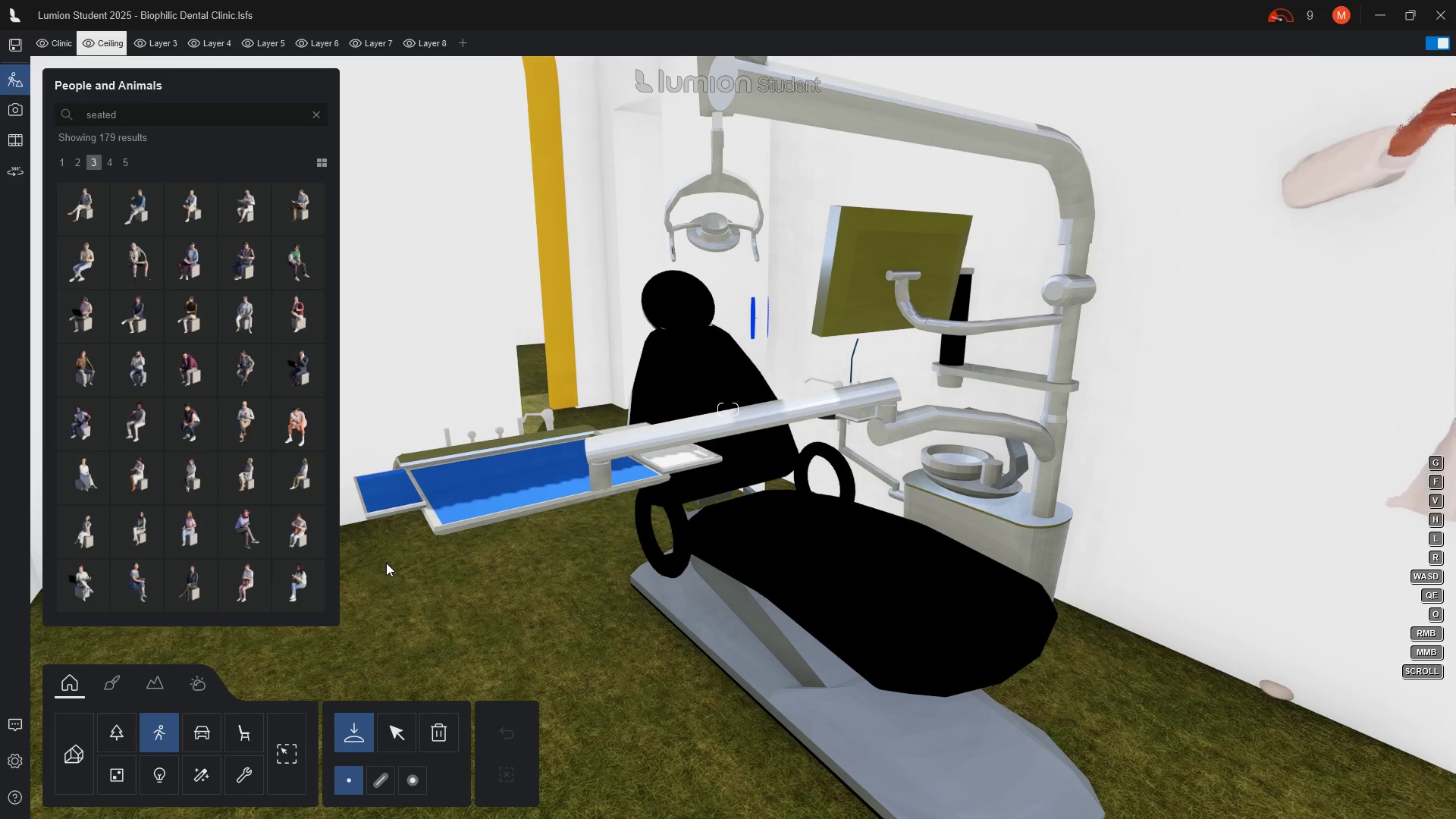 
wait(8.61)
 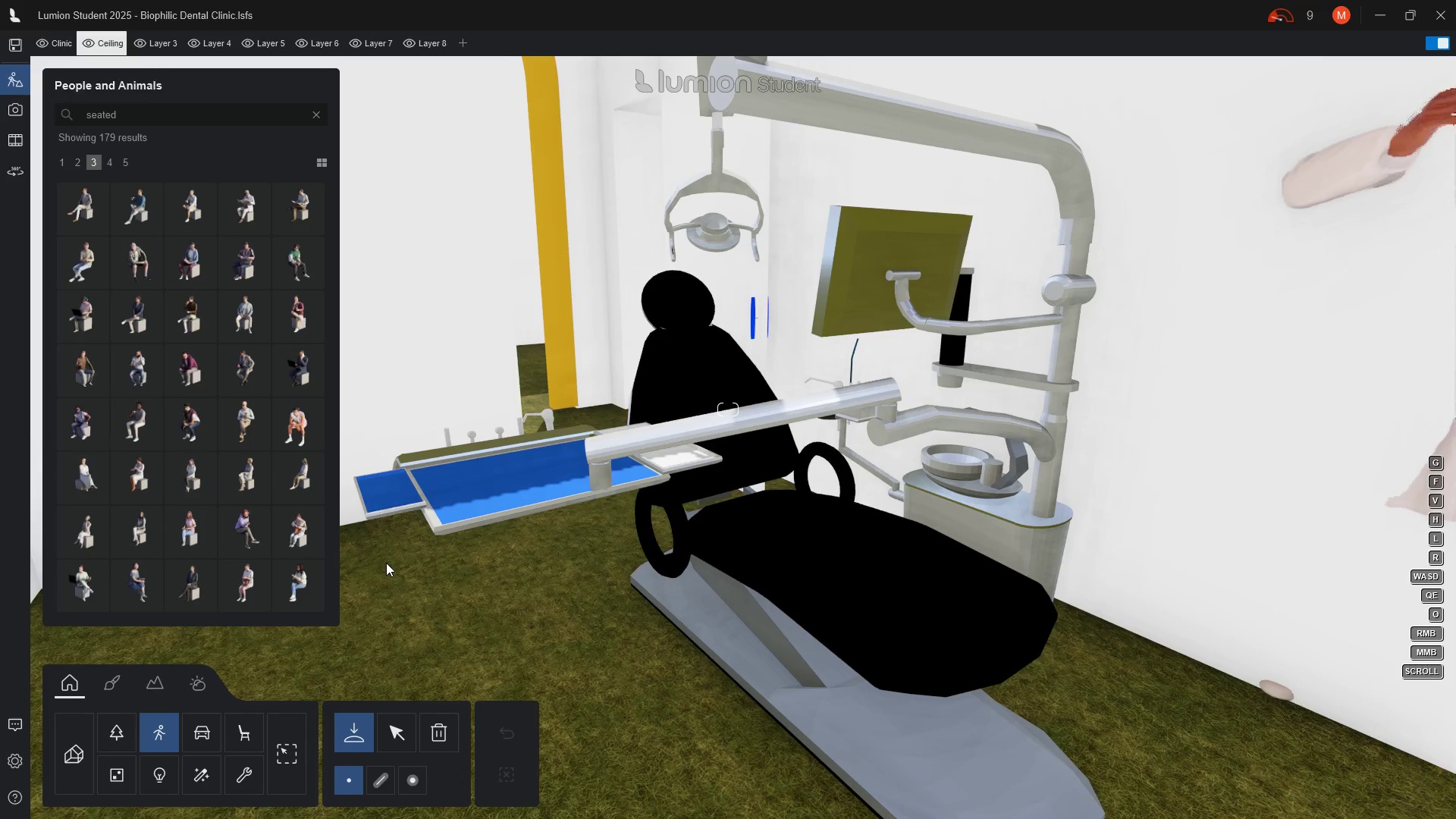 
left_click([110, 165])
 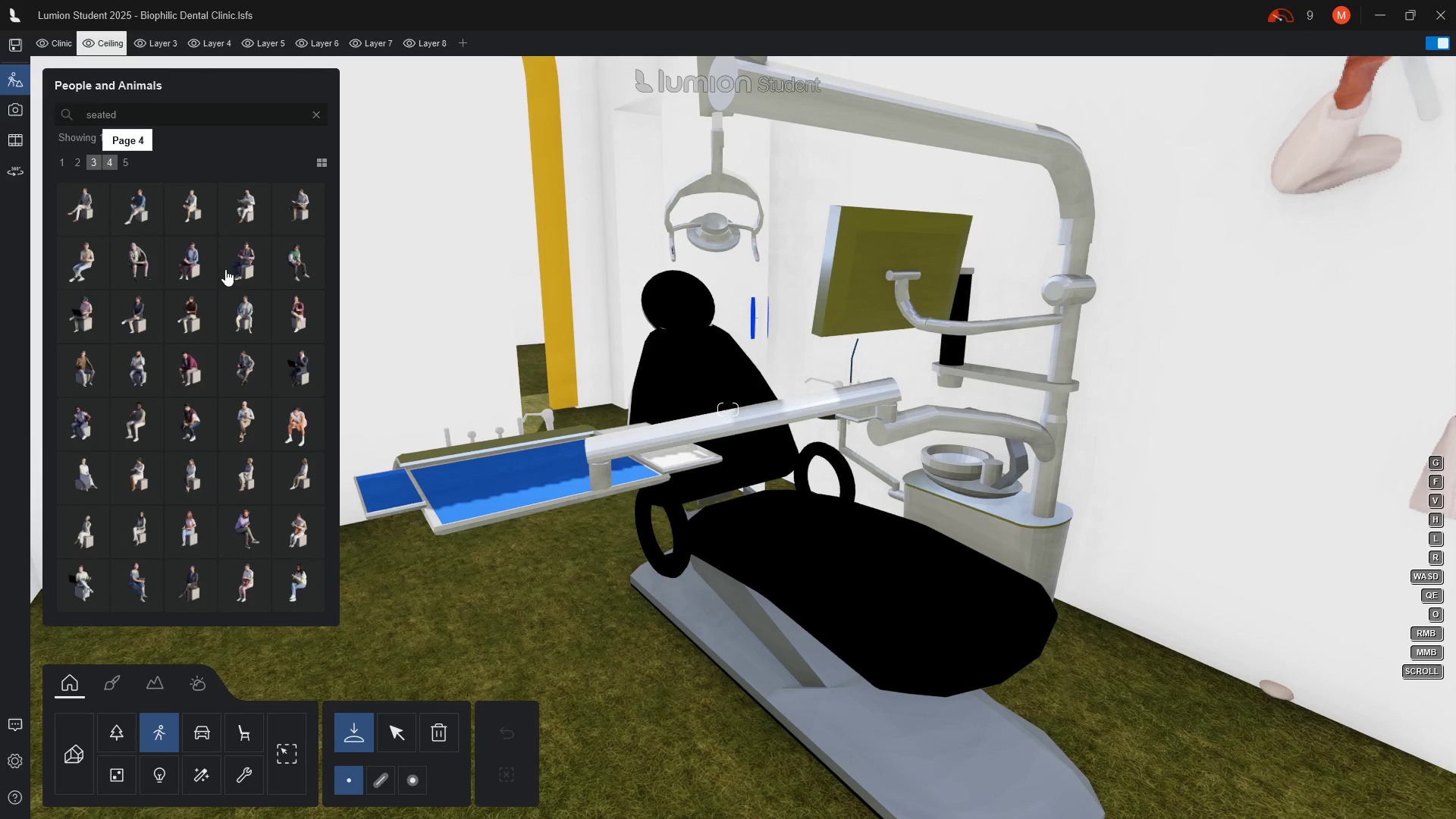 
mouse_move([251, 295])
 